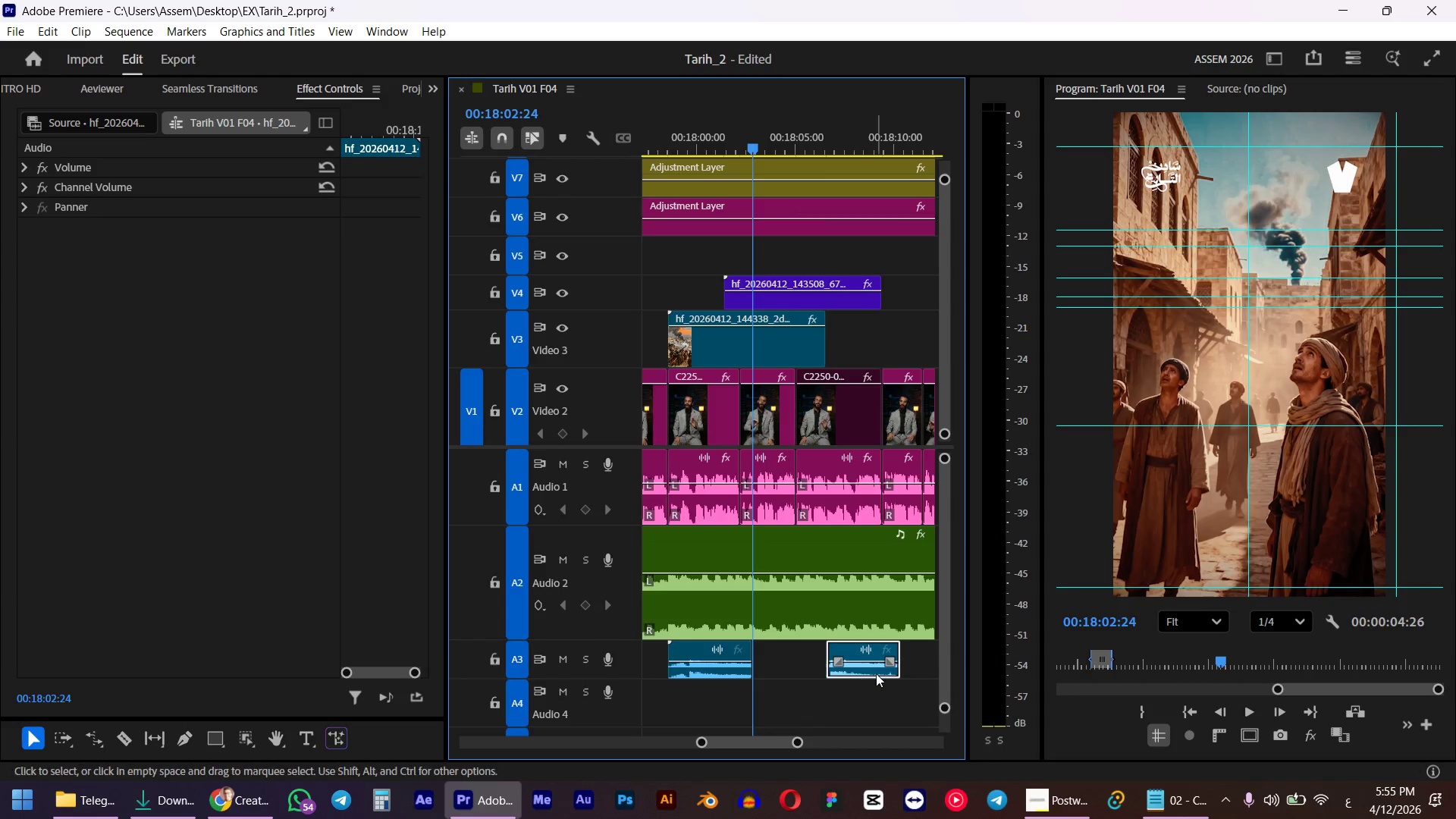 
left_click_drag(start_coordinate=[876, 673], to_coordinate=[846, 675])
 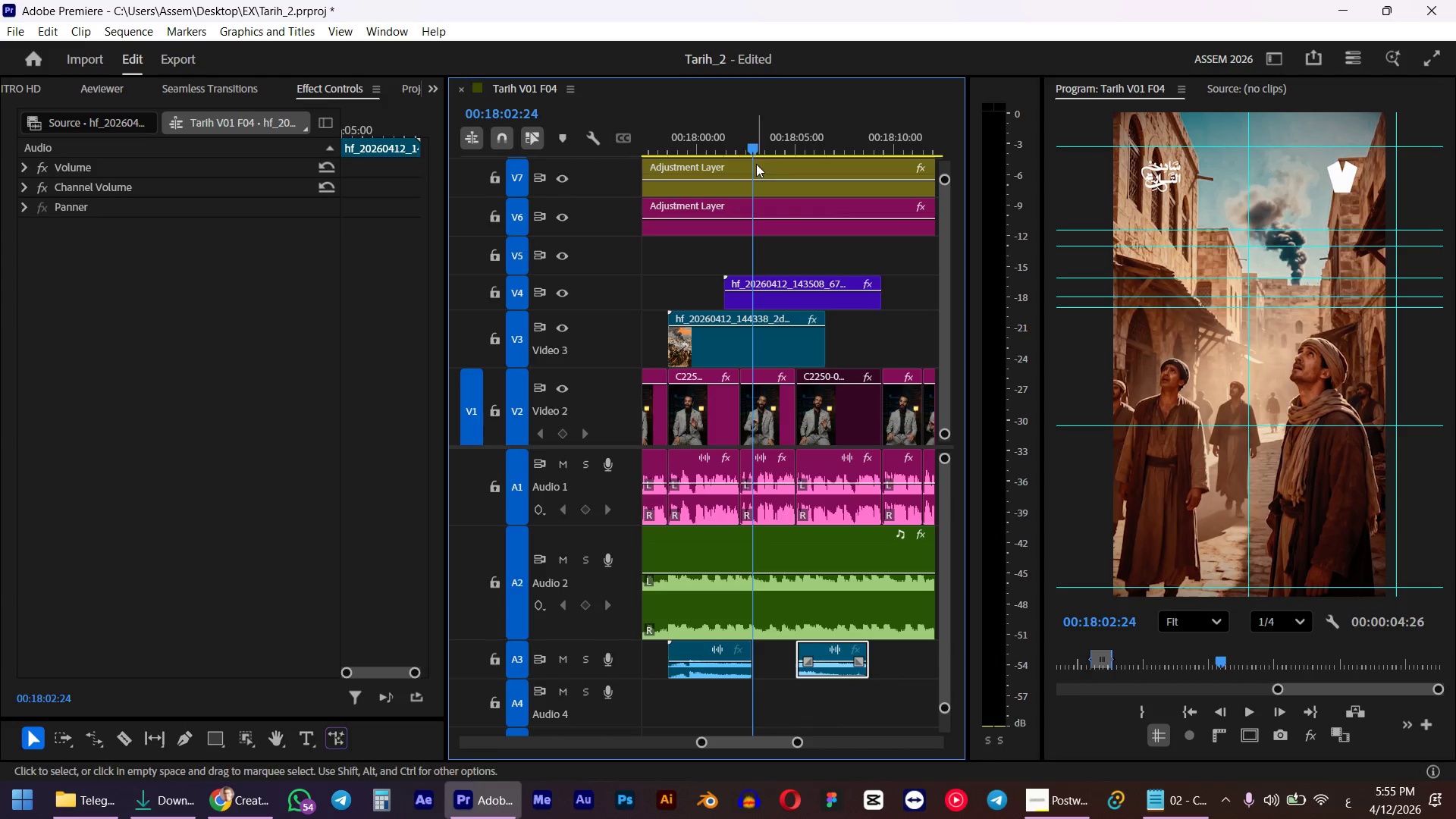 
left_click([729, 133])
 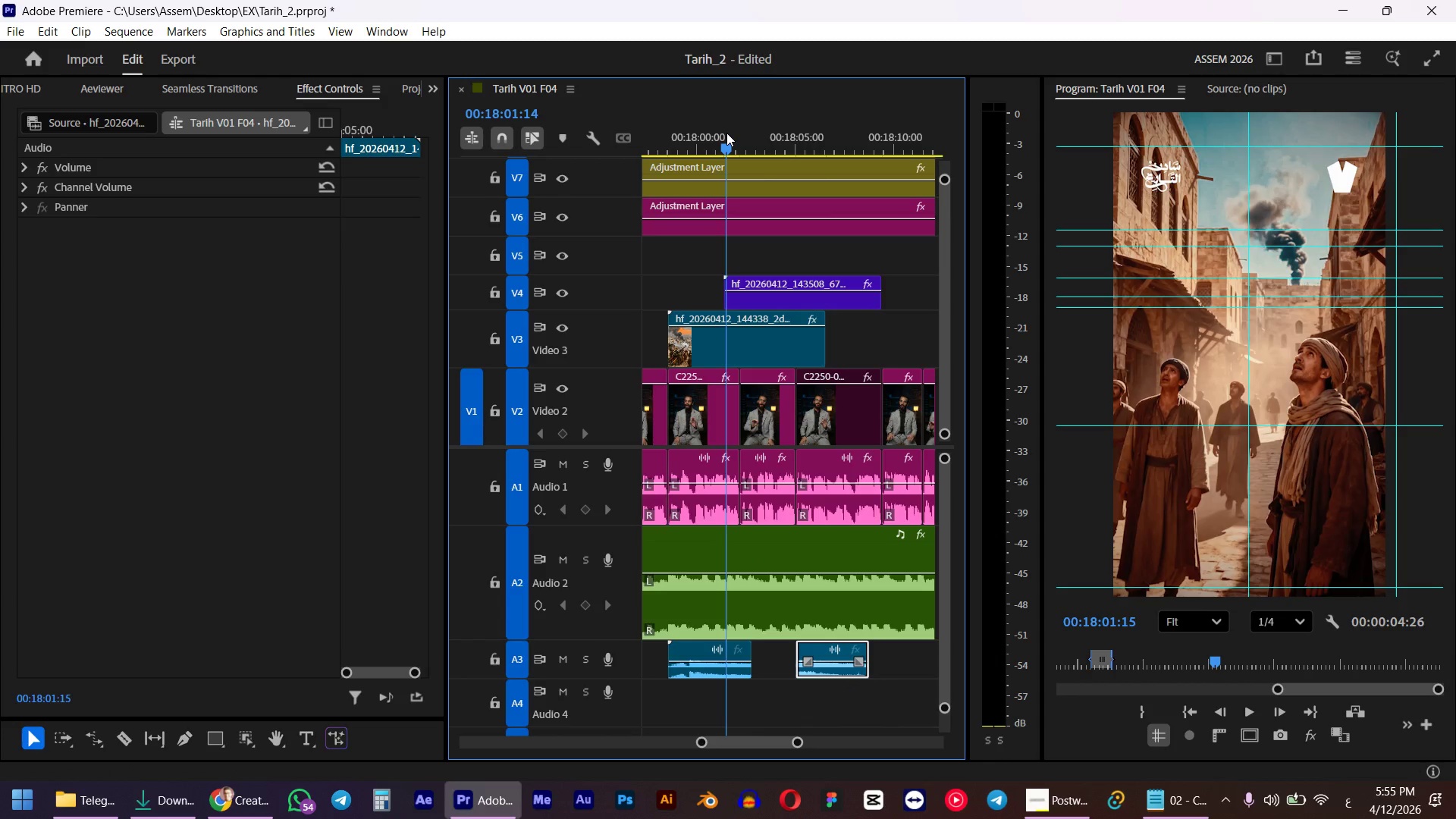 
key(Space)
 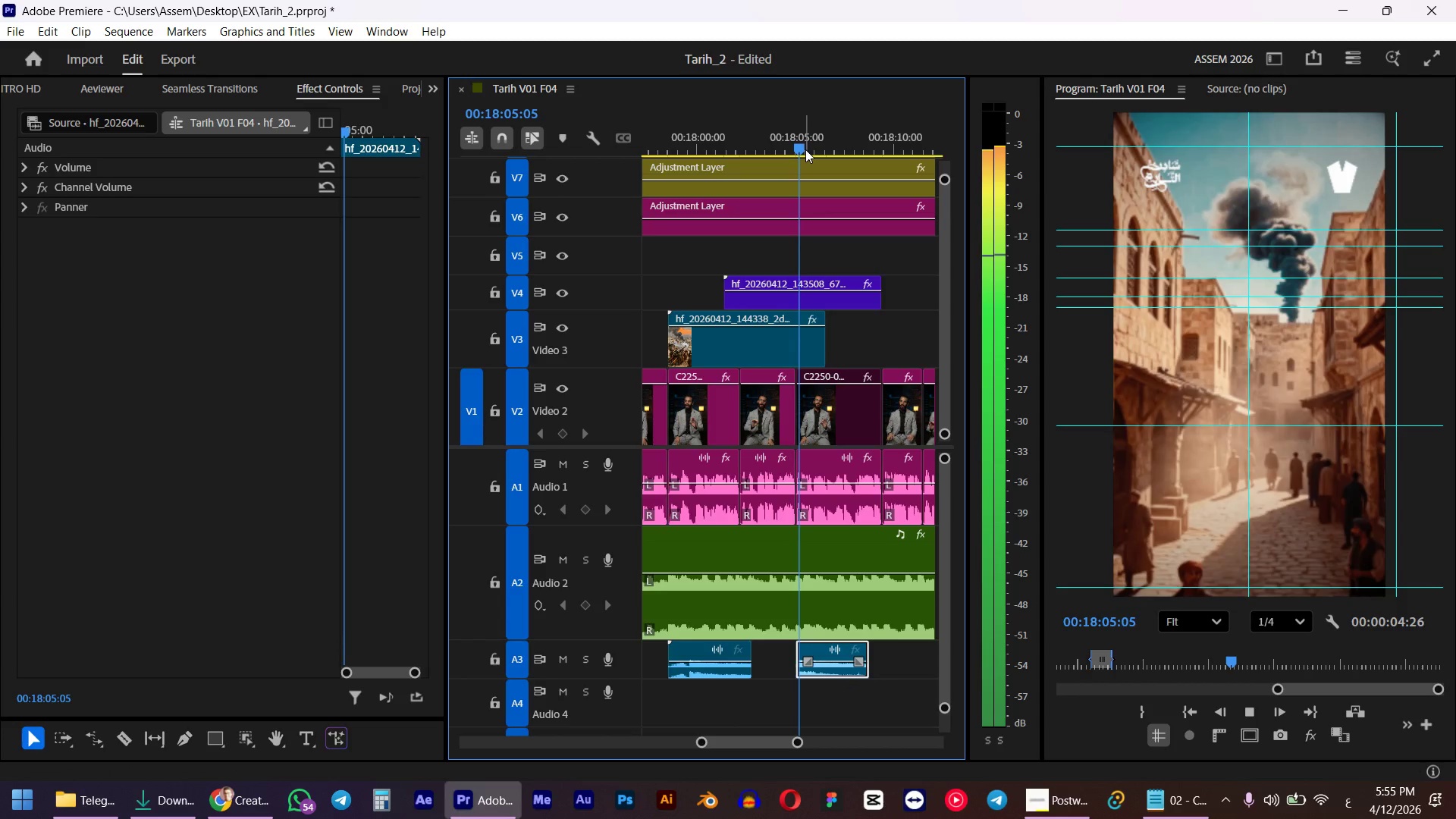 
wait(6.73)
 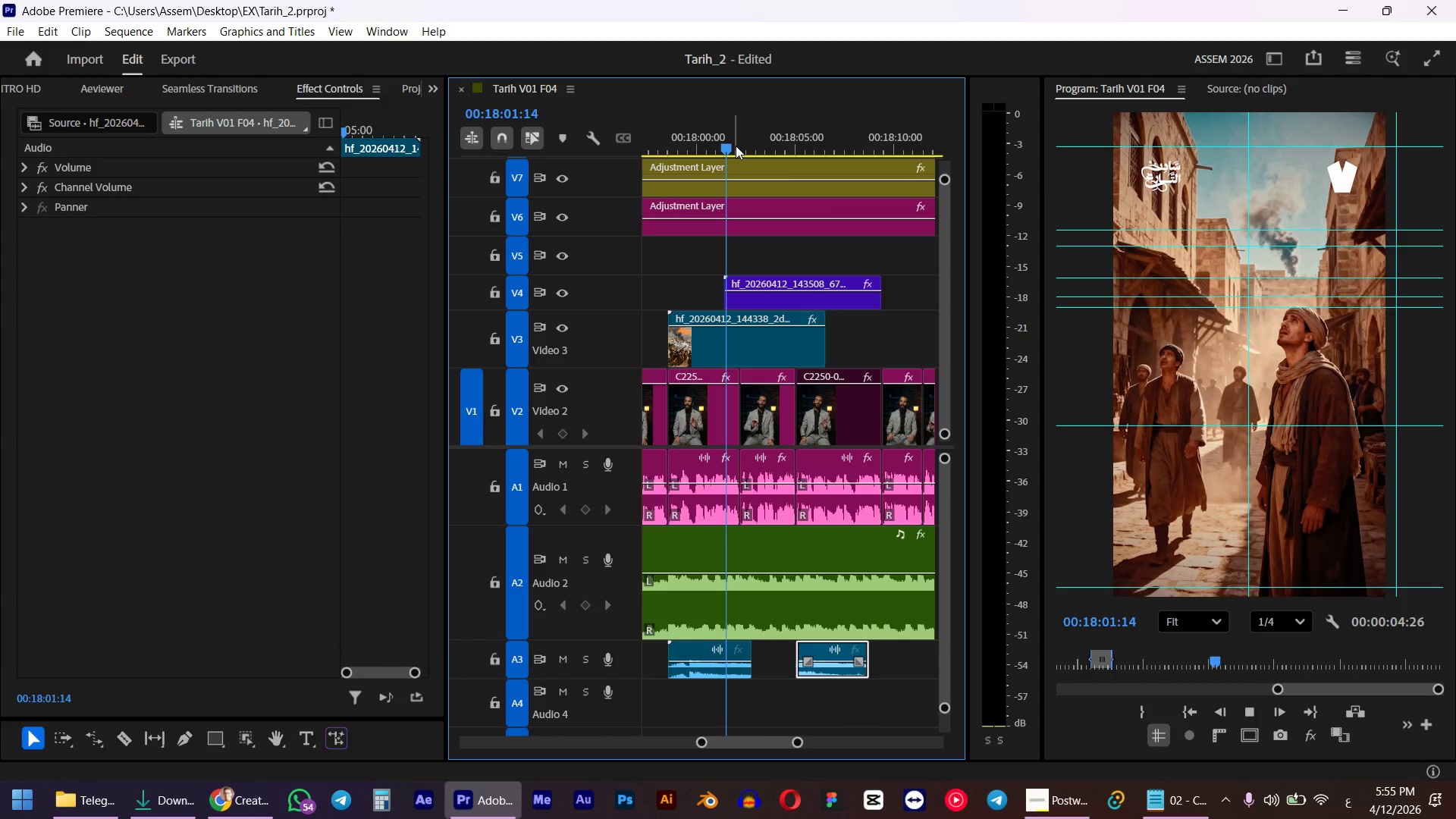 
key(Space)
 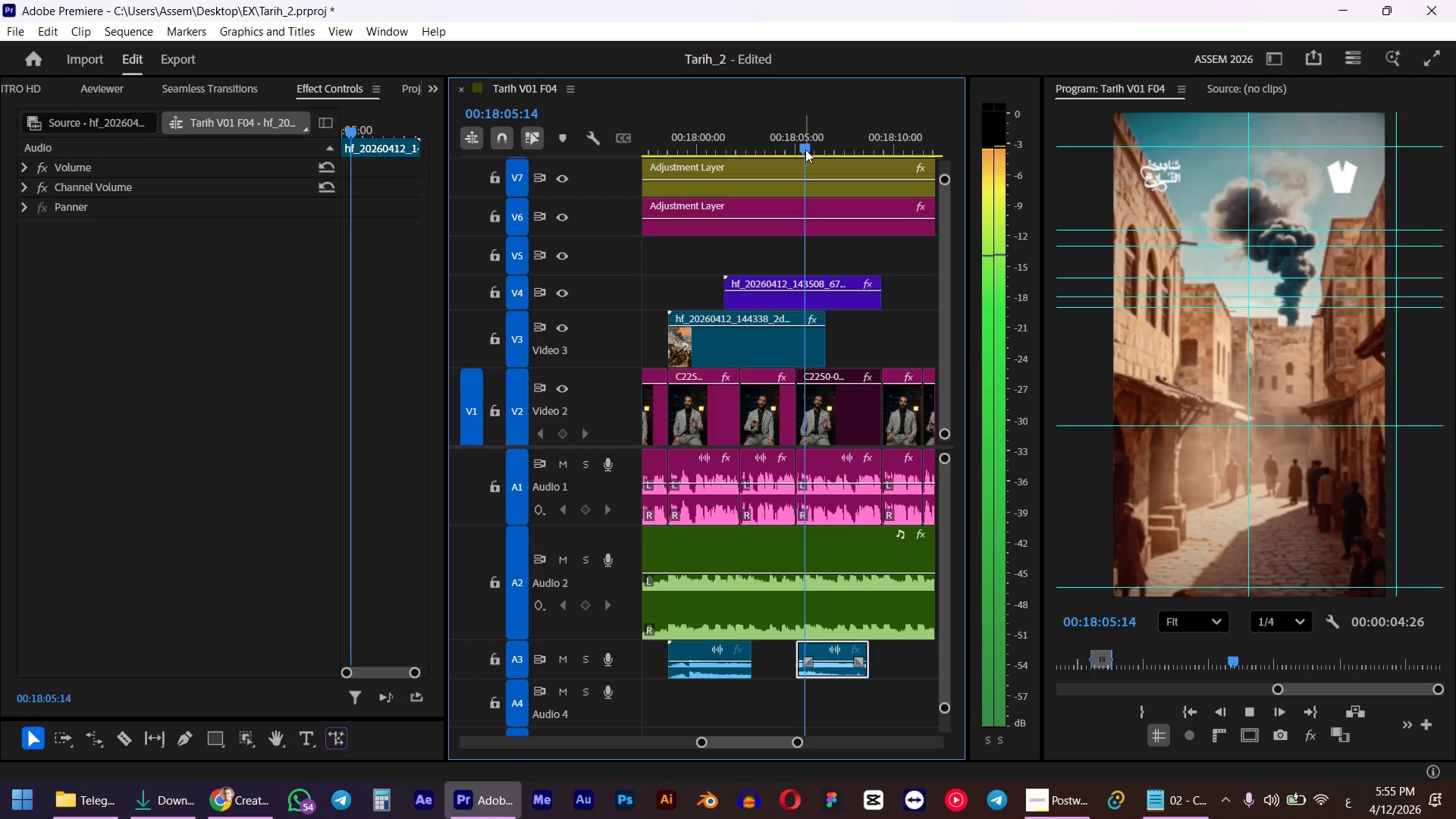 
key(Alt+Shift+ArrowRight)
 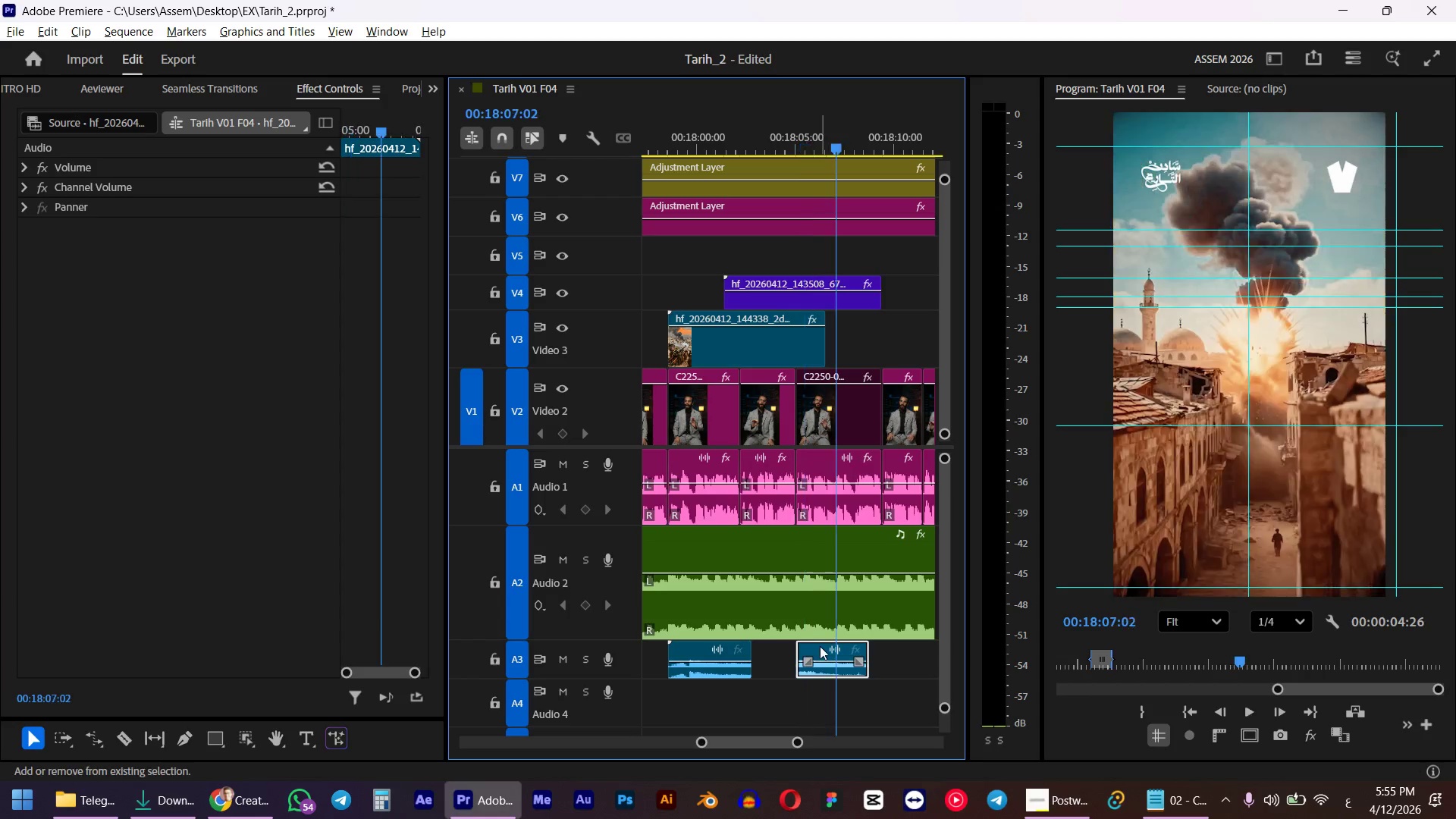 
key(Alt+Shift+ArrowRight)
 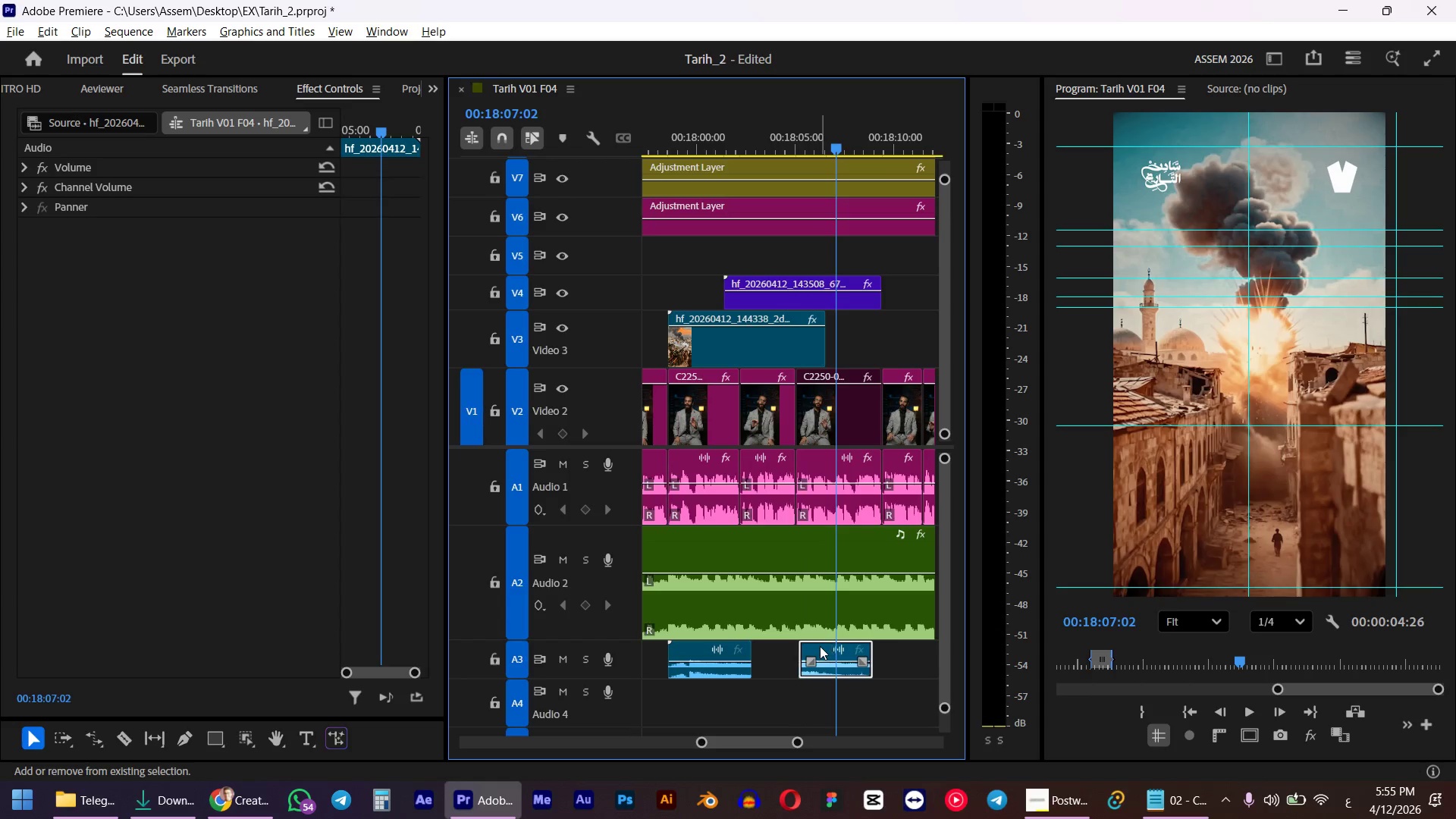 
key(Alt+Shift+ArrowRight)
 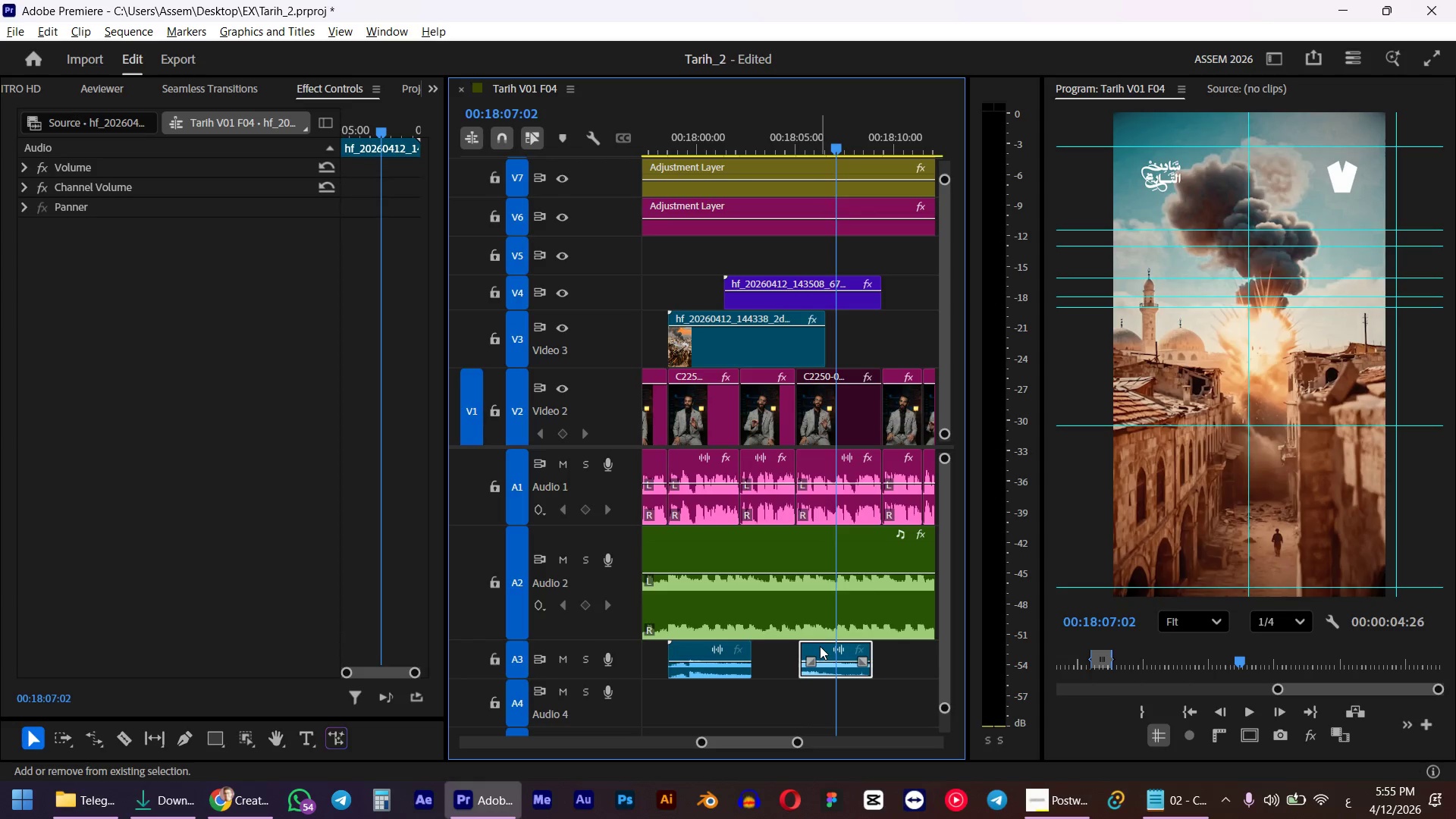 
key(Alt+Shift+ArrowRight)
 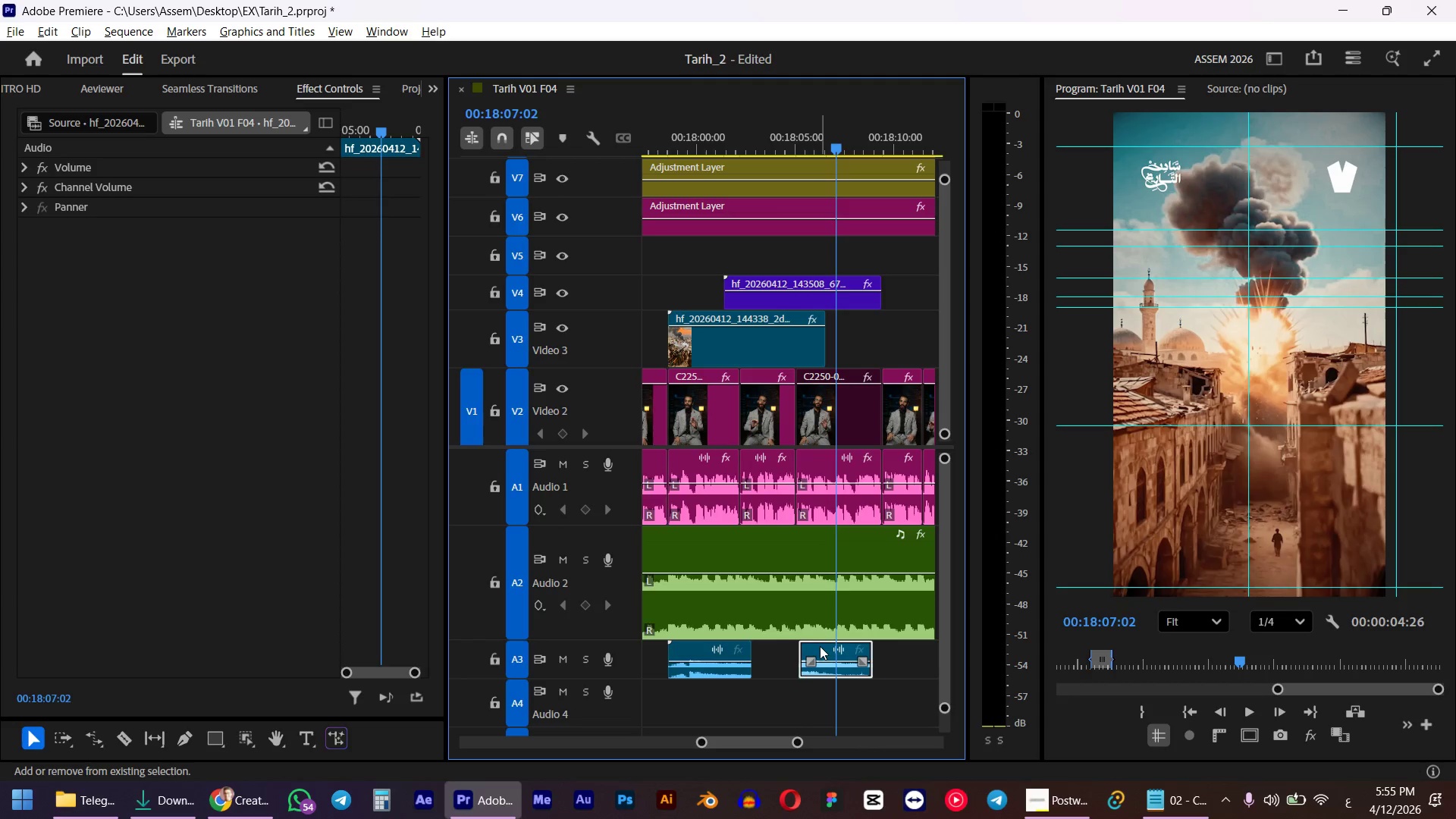 
key(Alt+Shift+ArrowRight)
 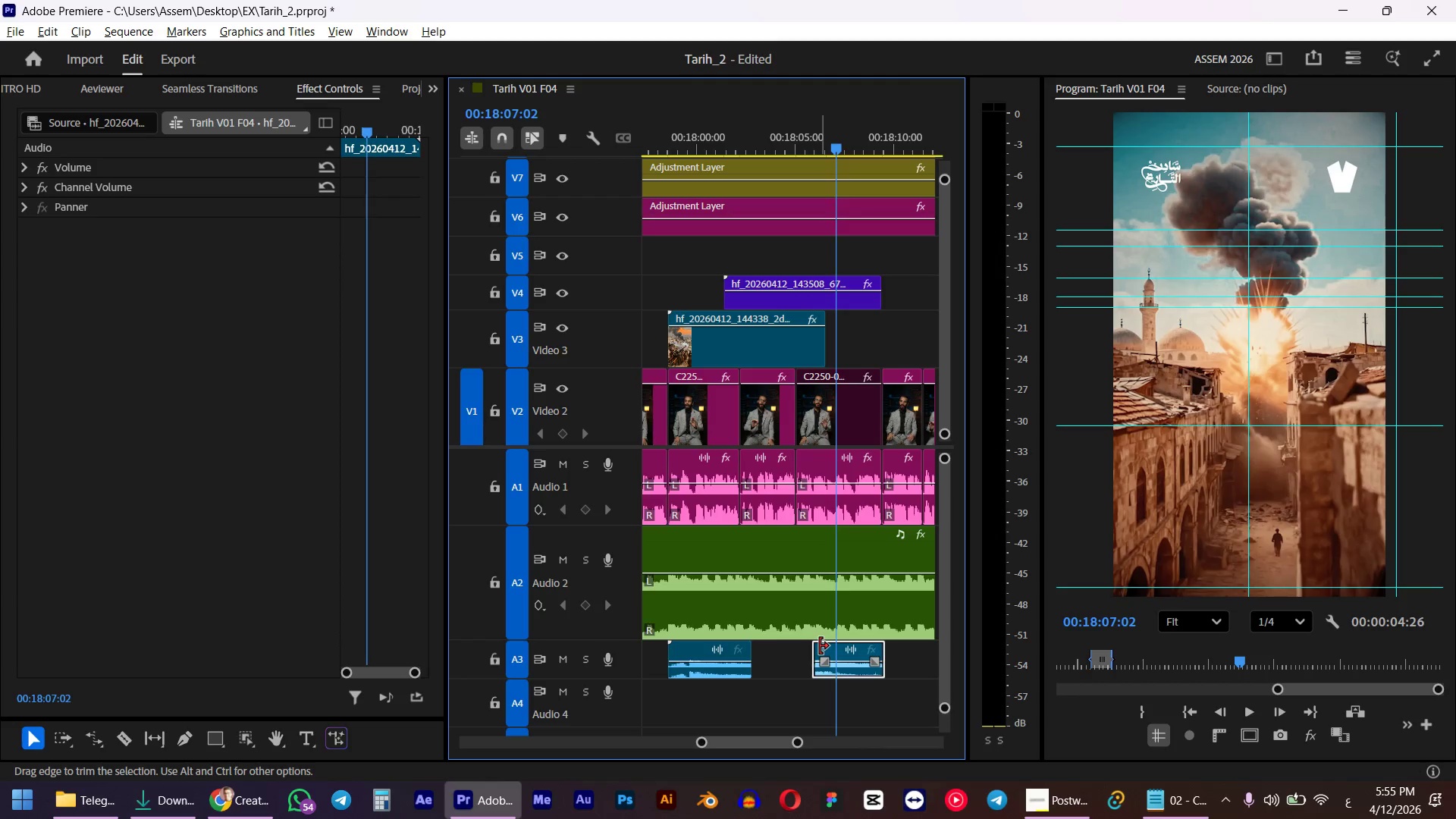 
key(Alt+Shift+ArrowRight)
 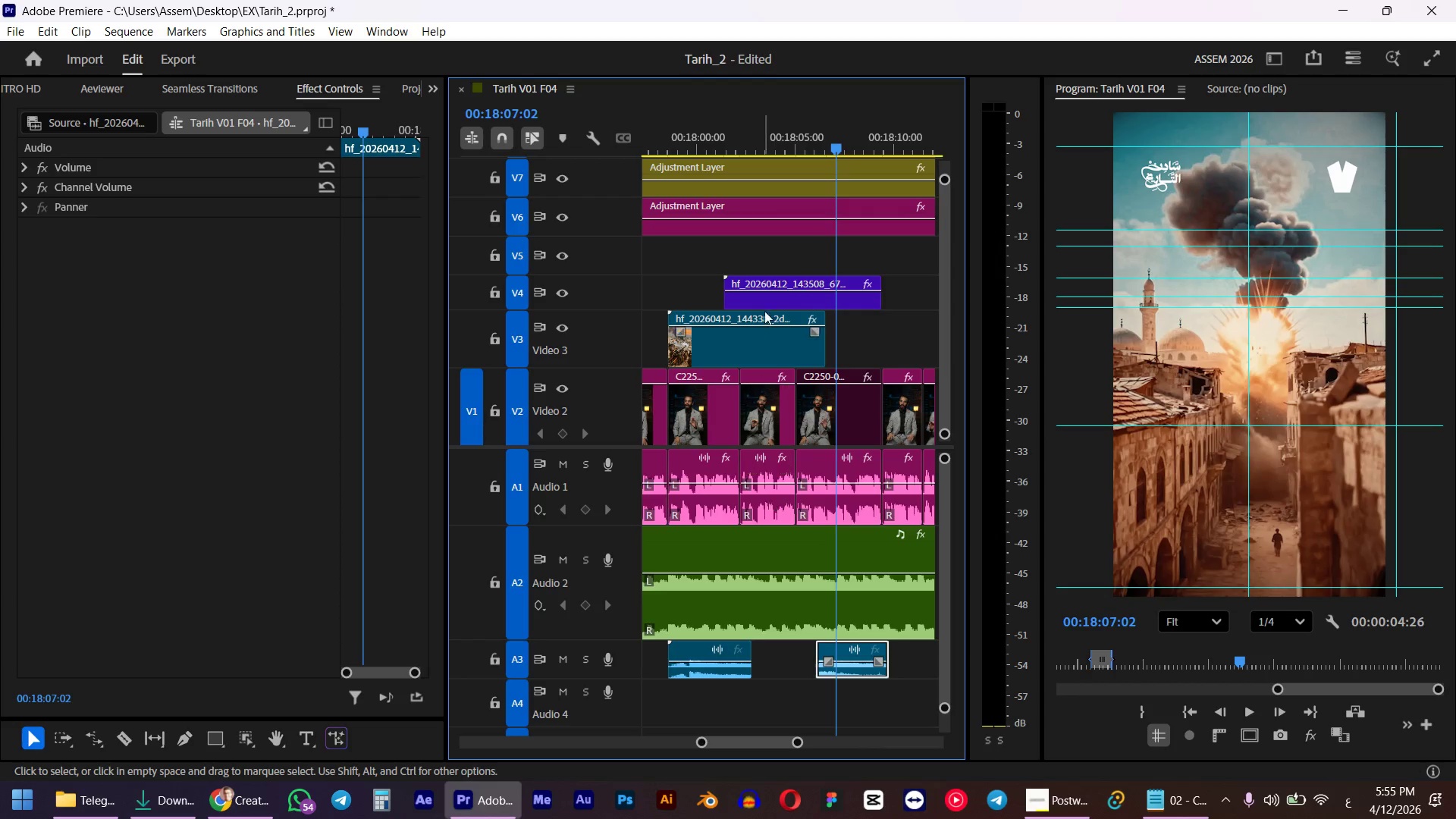 
left_click([805, 143])
 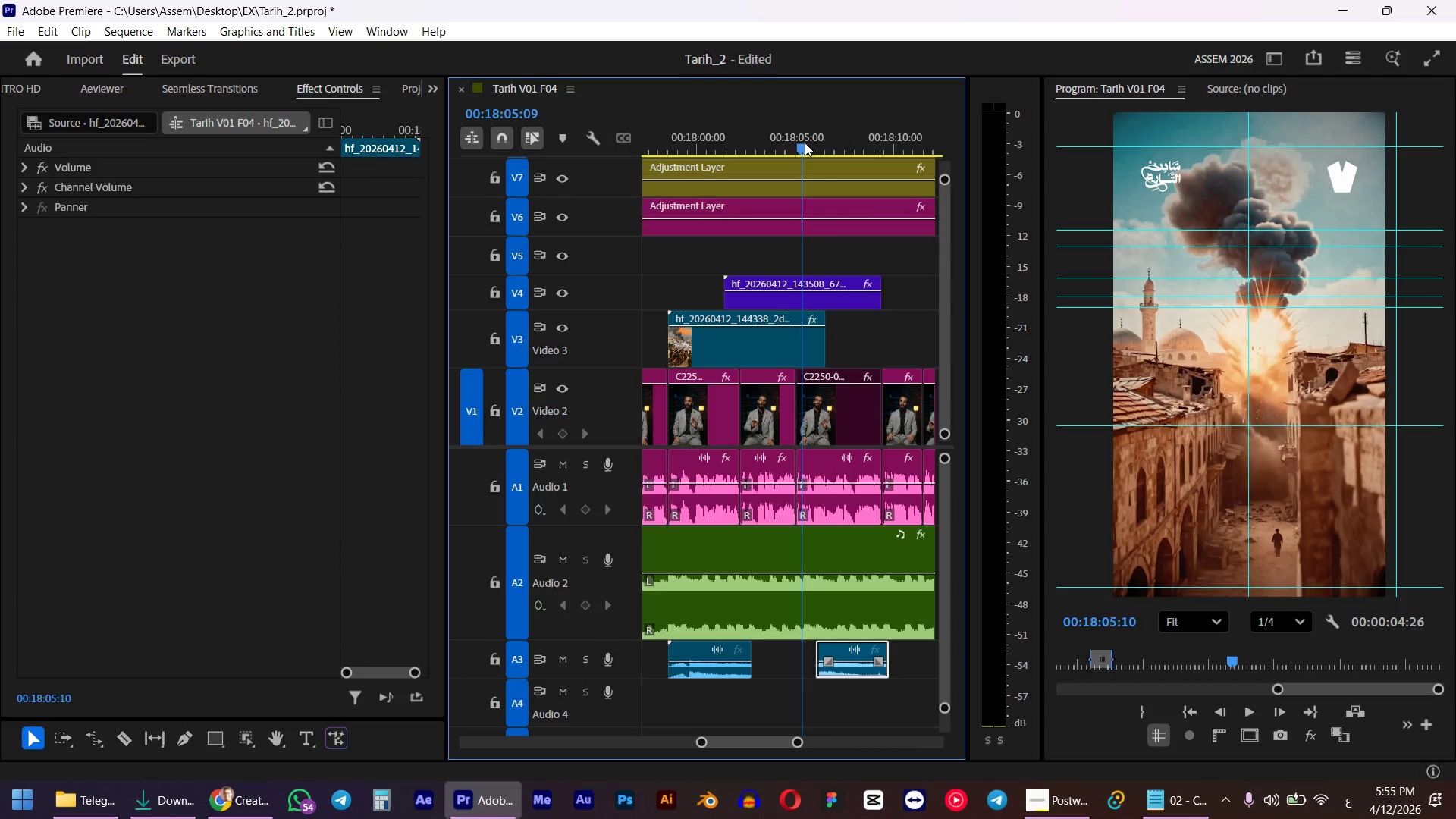 
key(Space)
 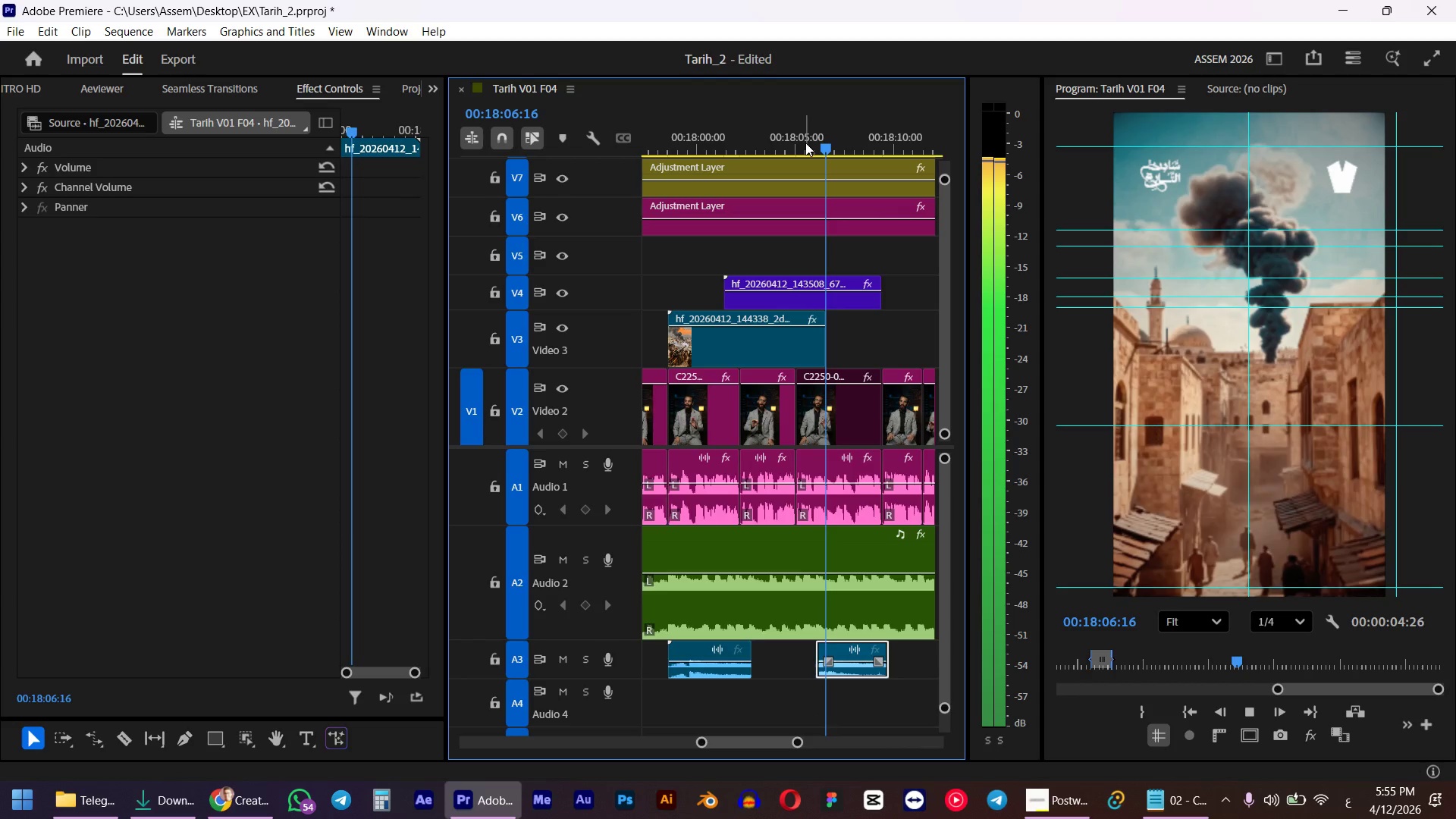 
key(Space)
 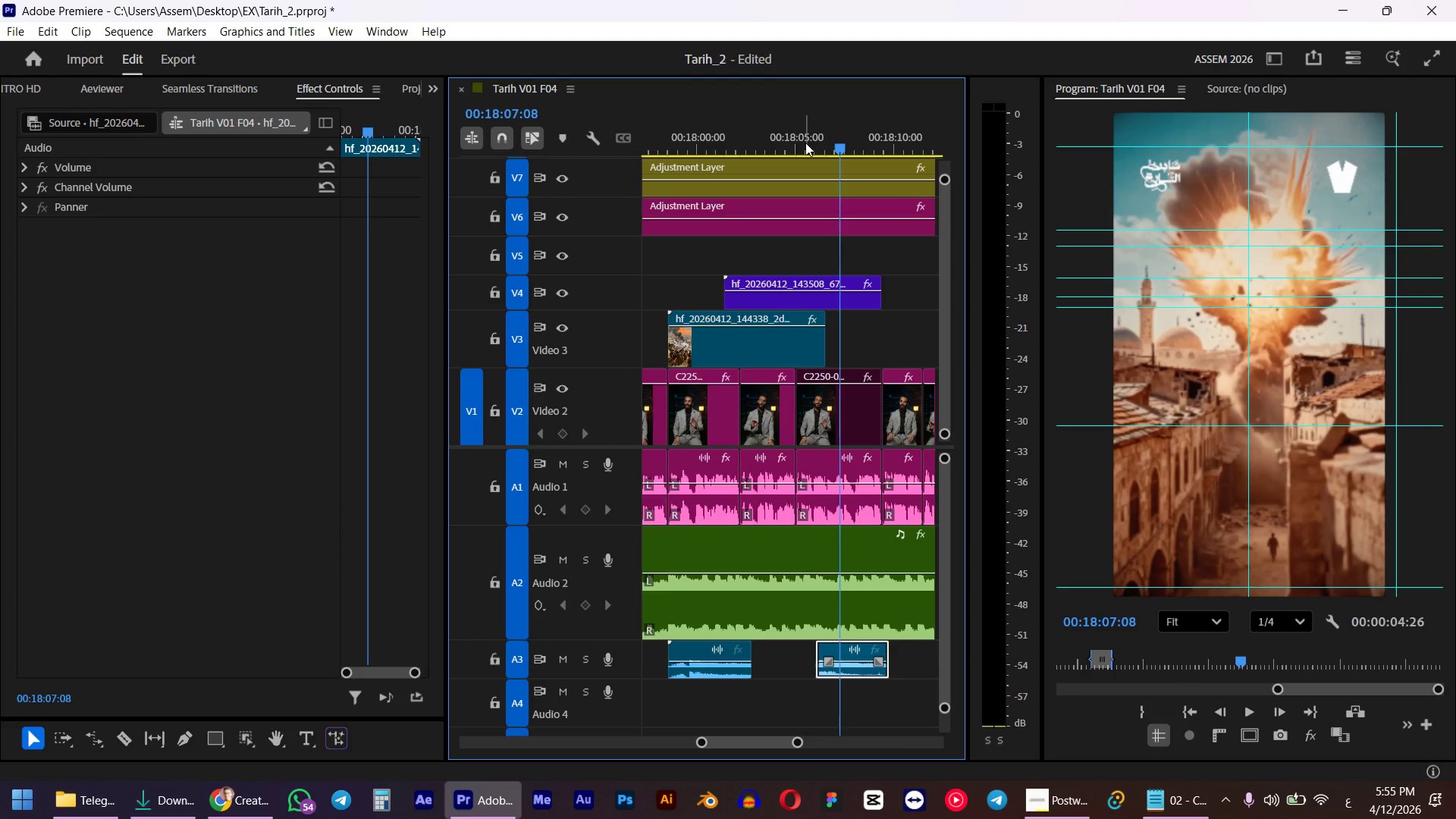 
key(Alt+Shift+ArrowRight)
 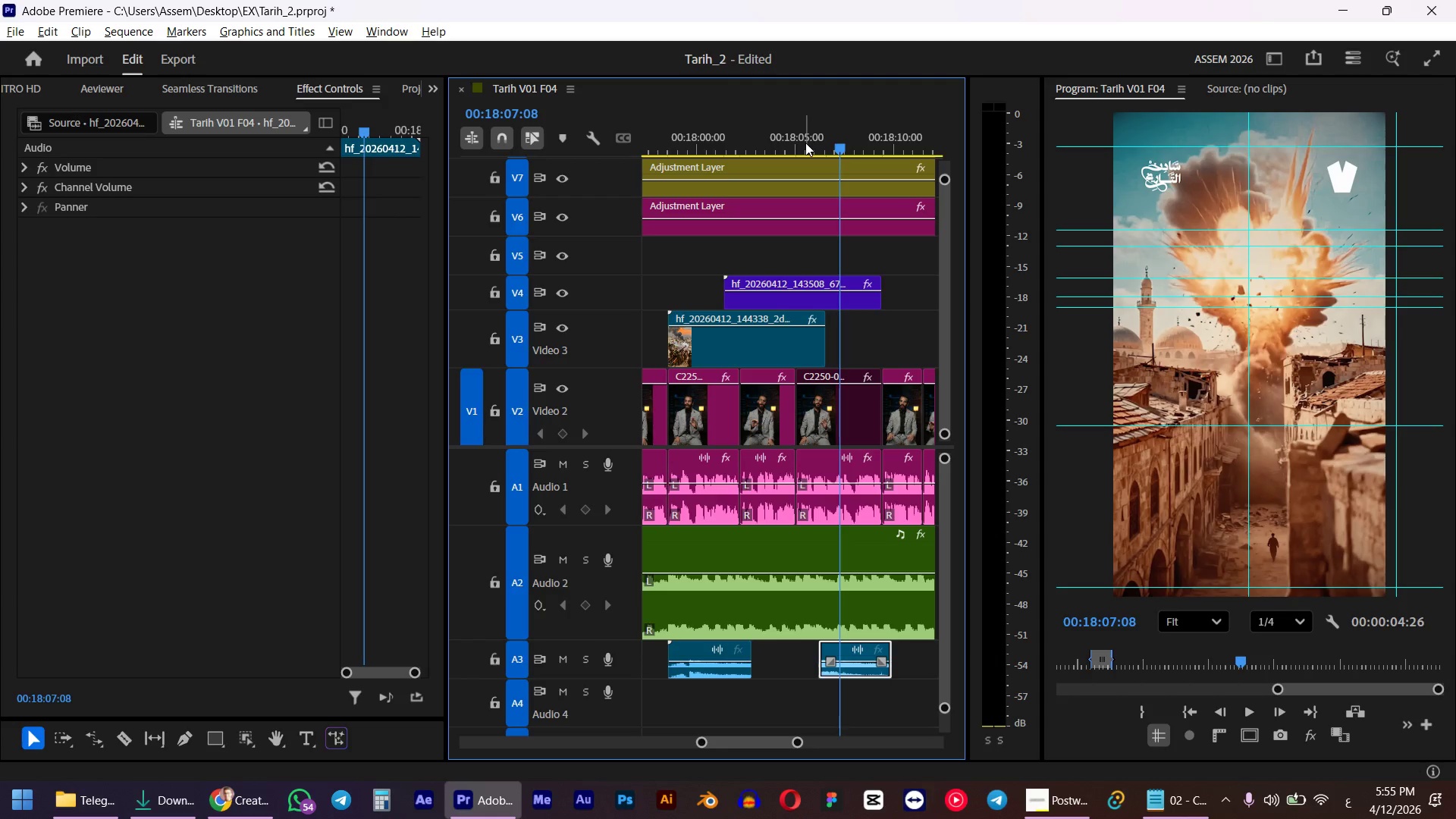 
key(Alt+Shift+ArrowRight)
 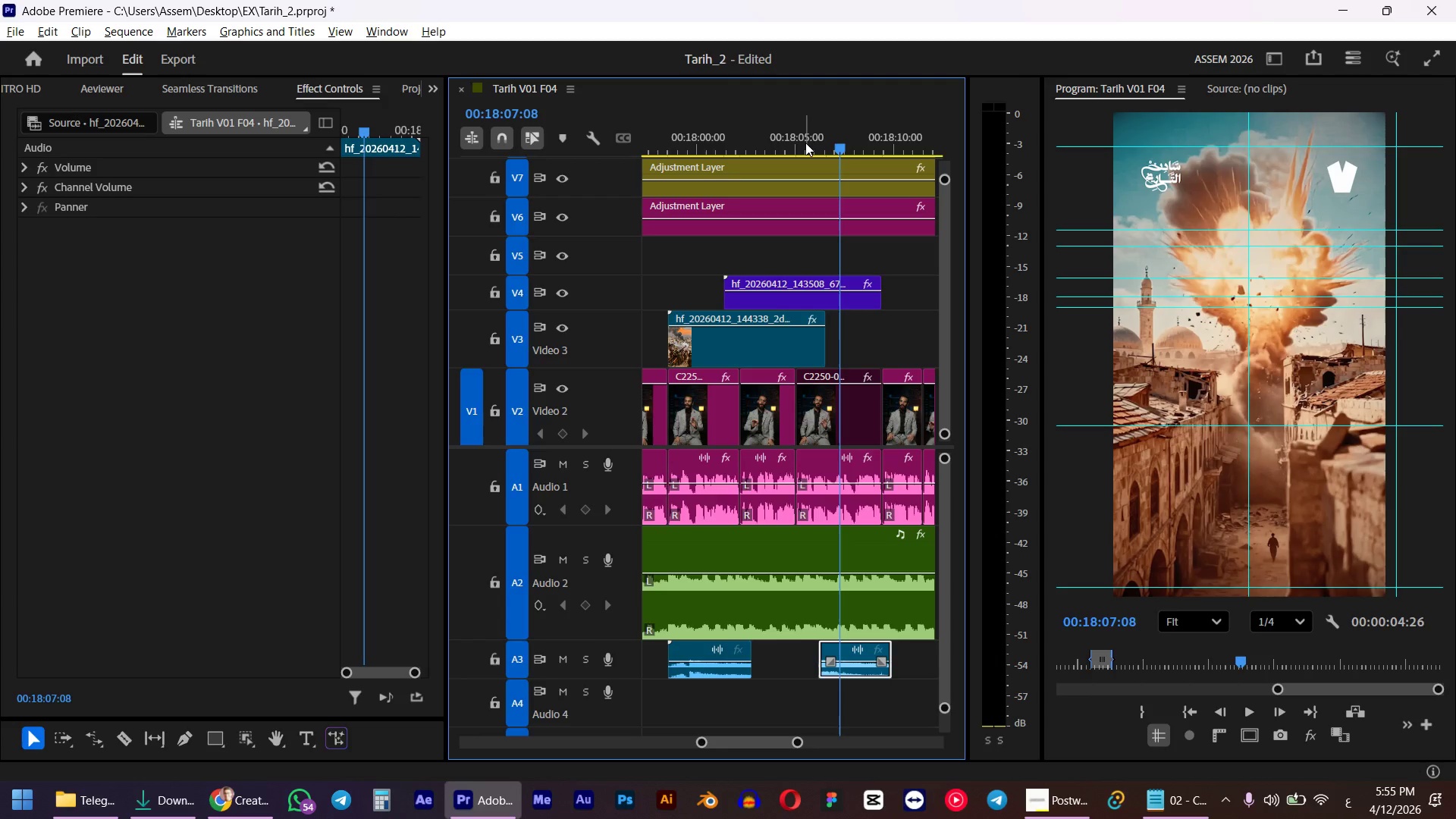 
key(Alt+Shift+ArrowRight)
 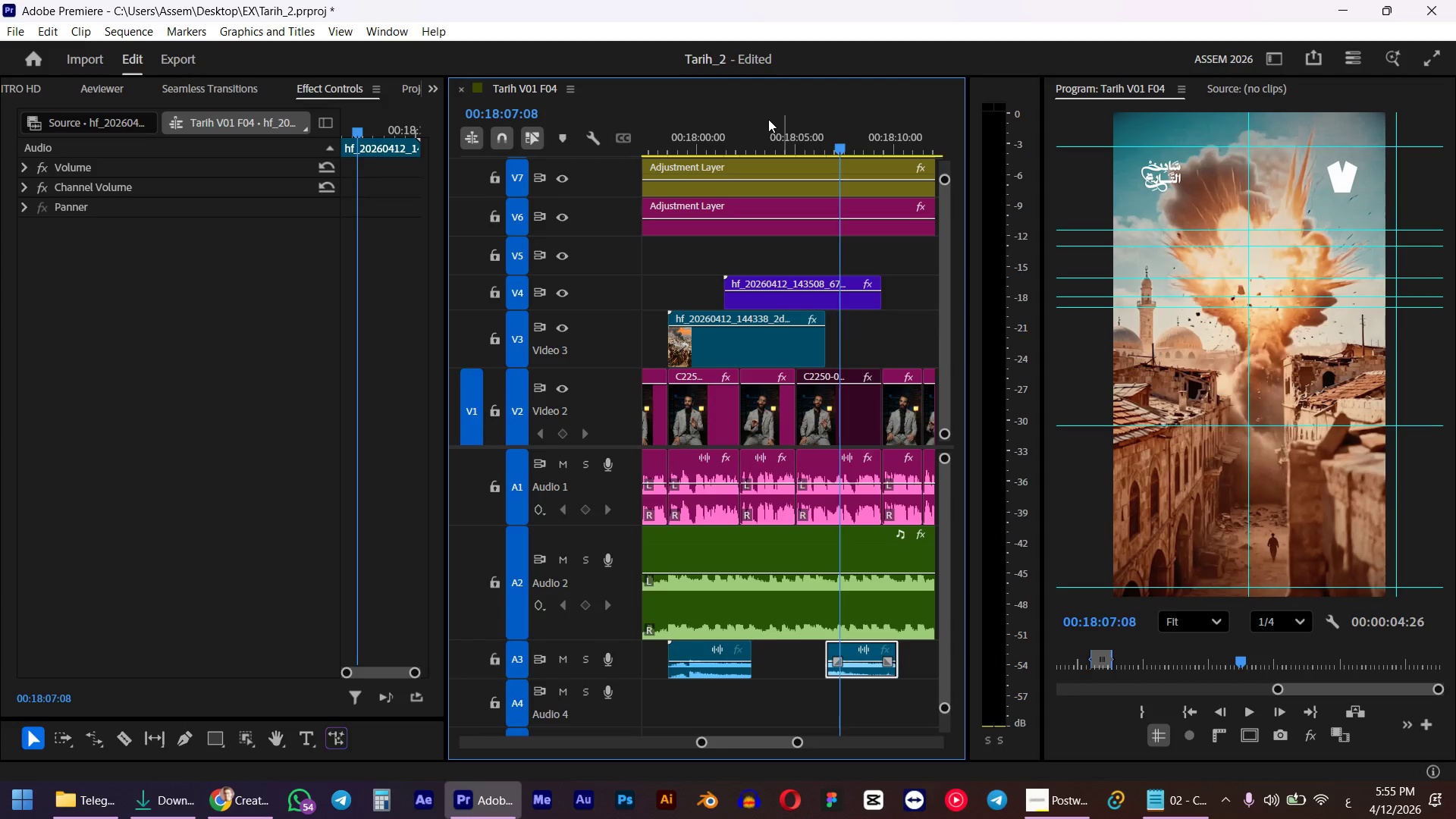 
left_click([803, 131])
 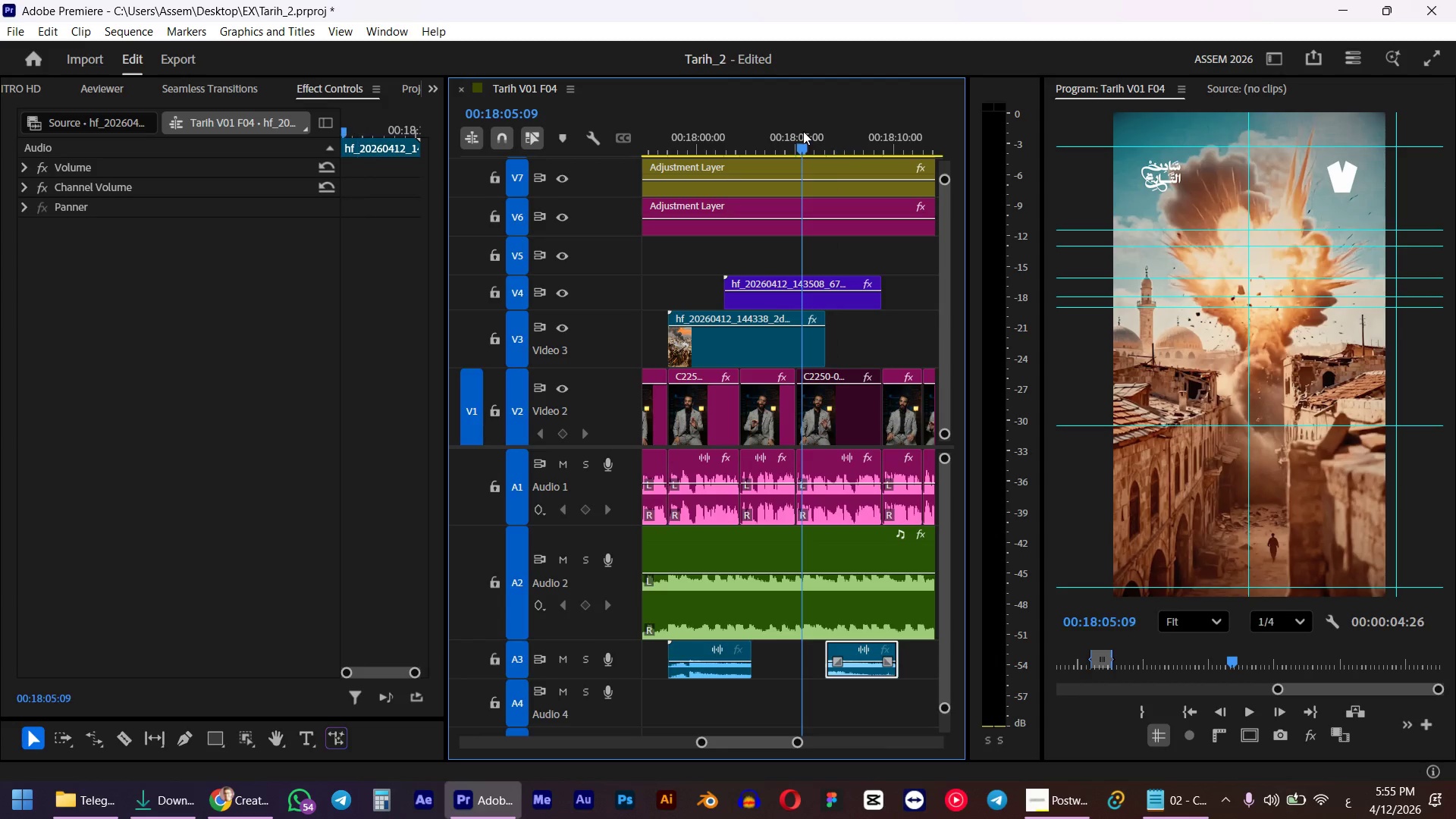 
key(Space)
 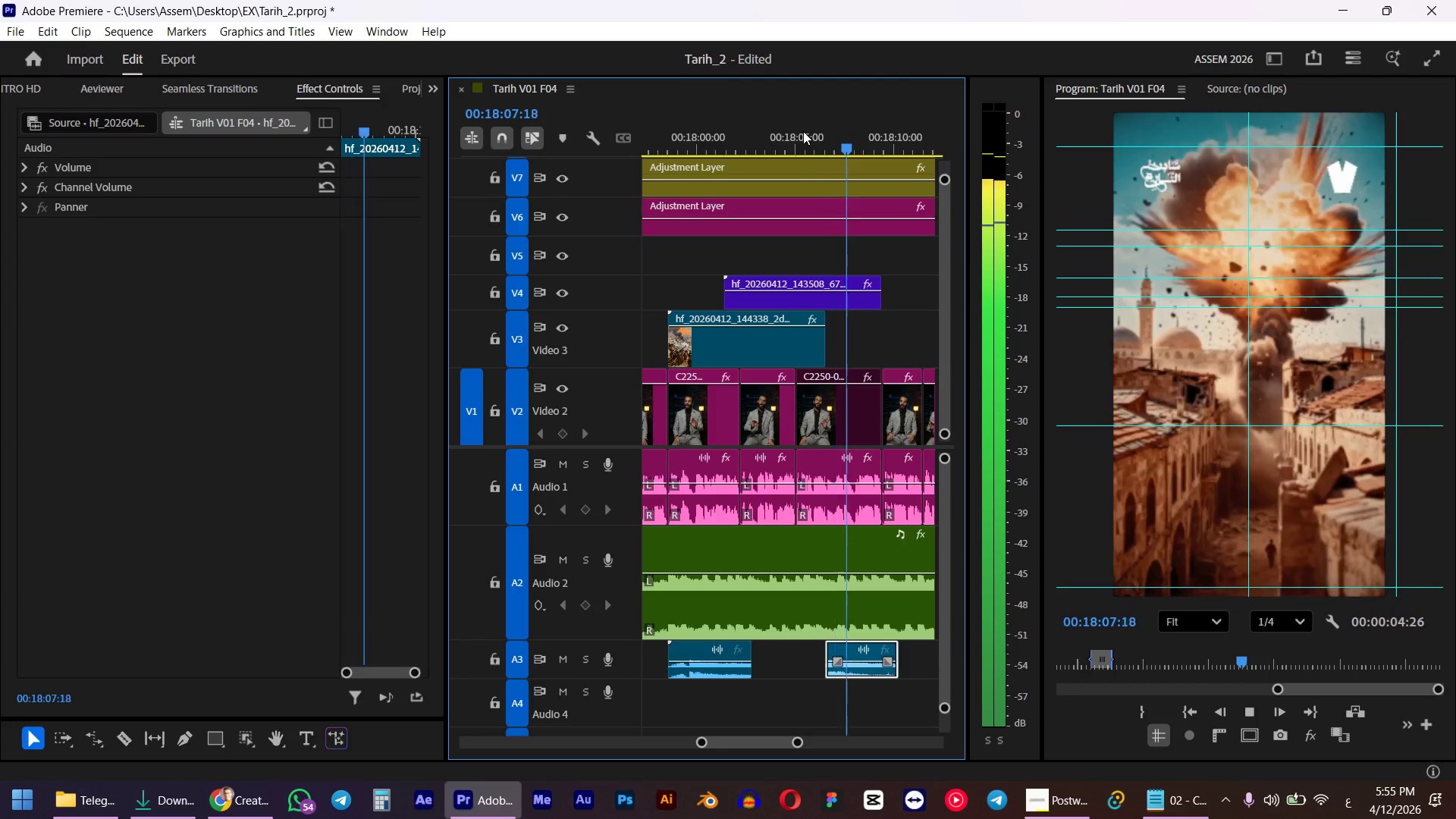 
key(Space)
 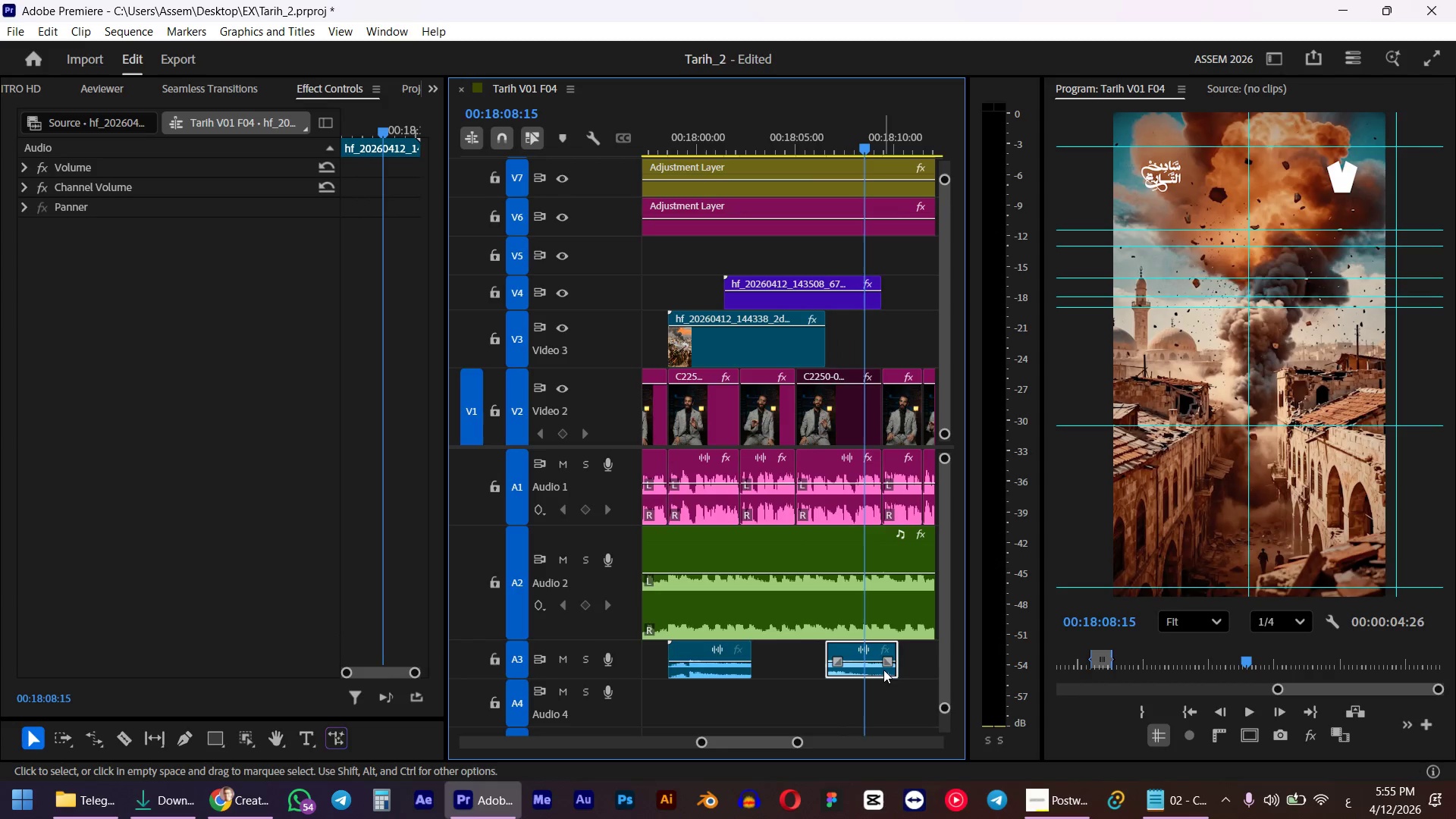 
key(W)
 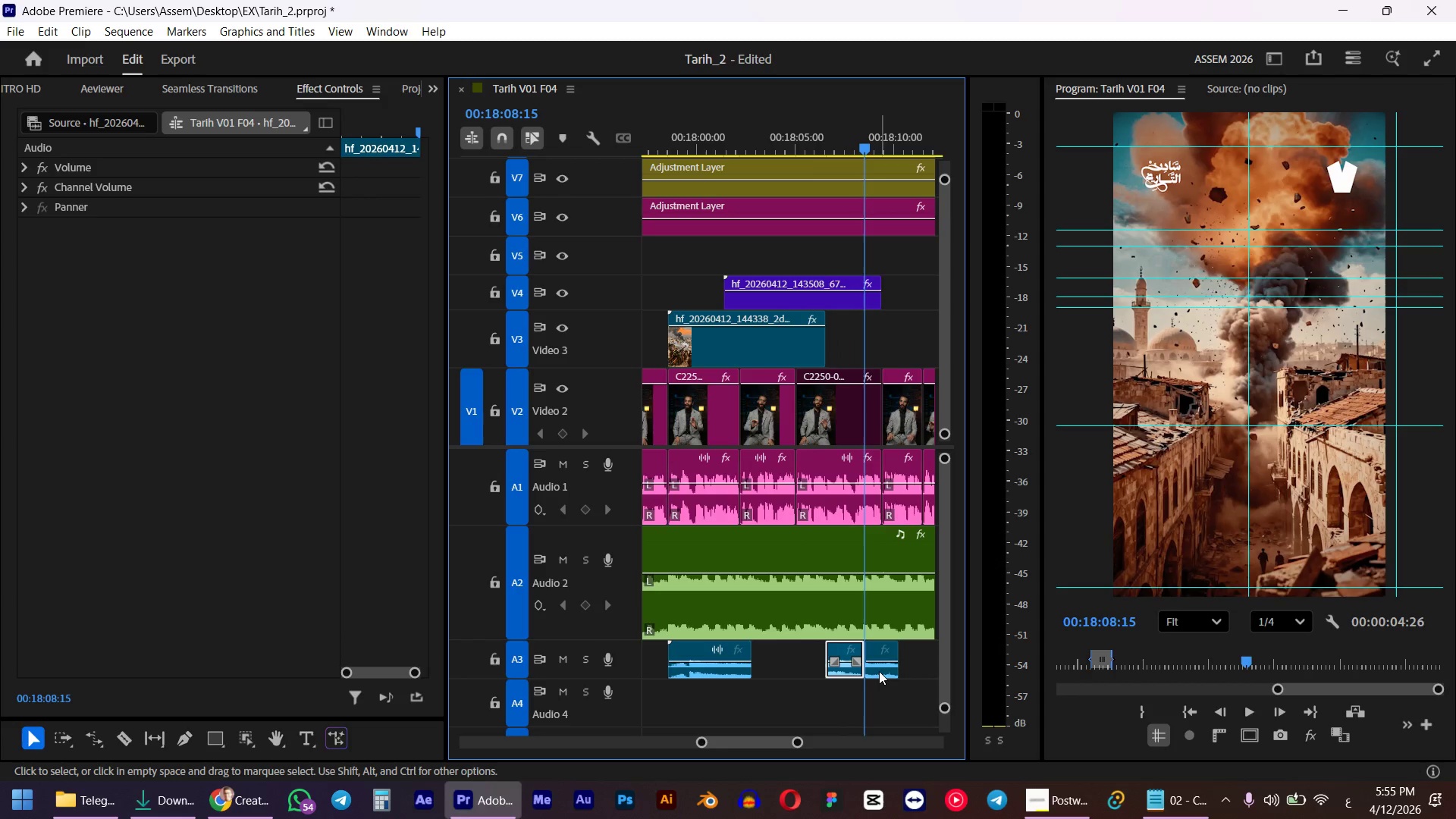 
left_click_drag(start_coordinate=[879, 671], to_coordinate=[761, 690])
 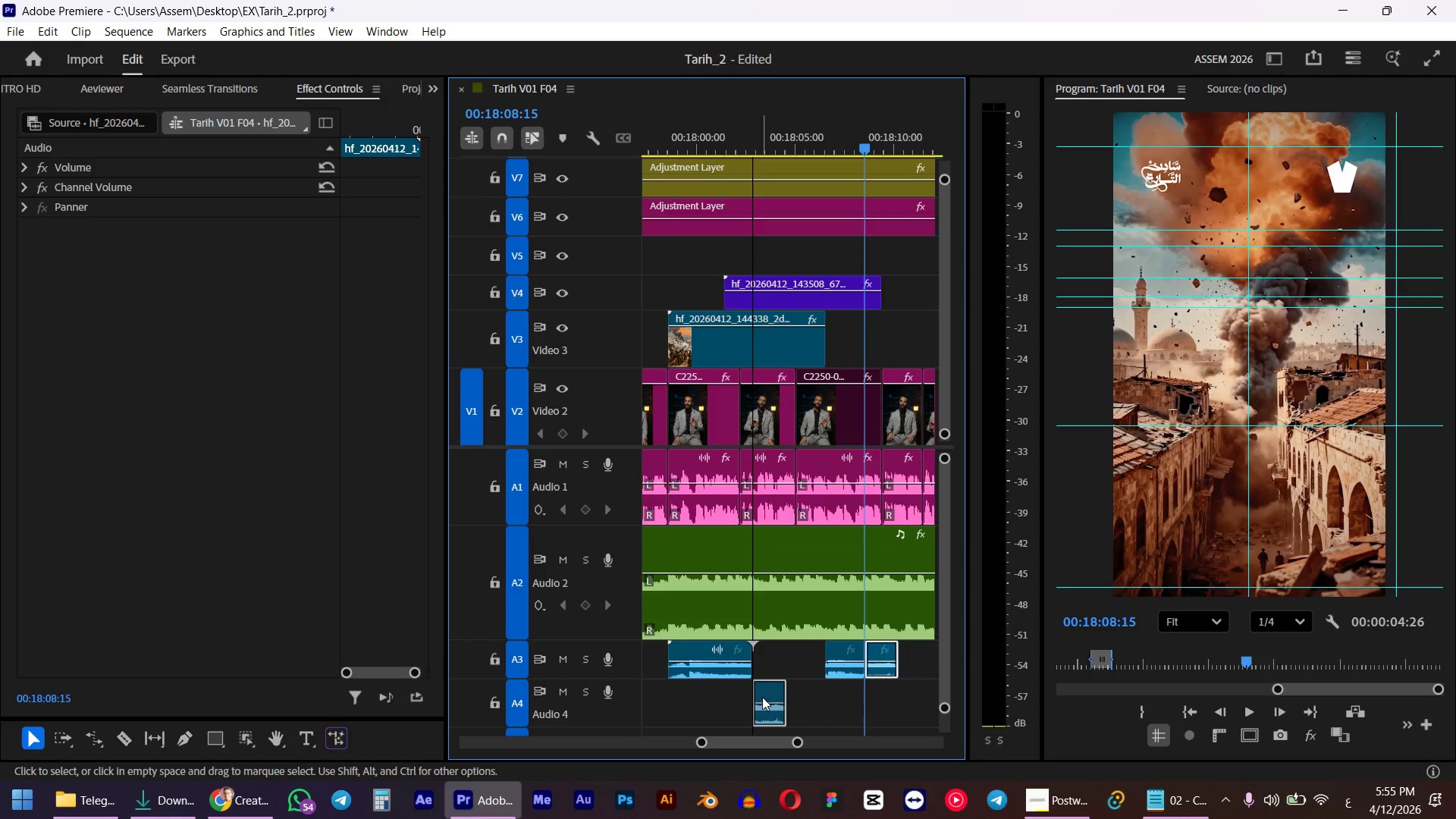 
key(Alt+AltLeft)
 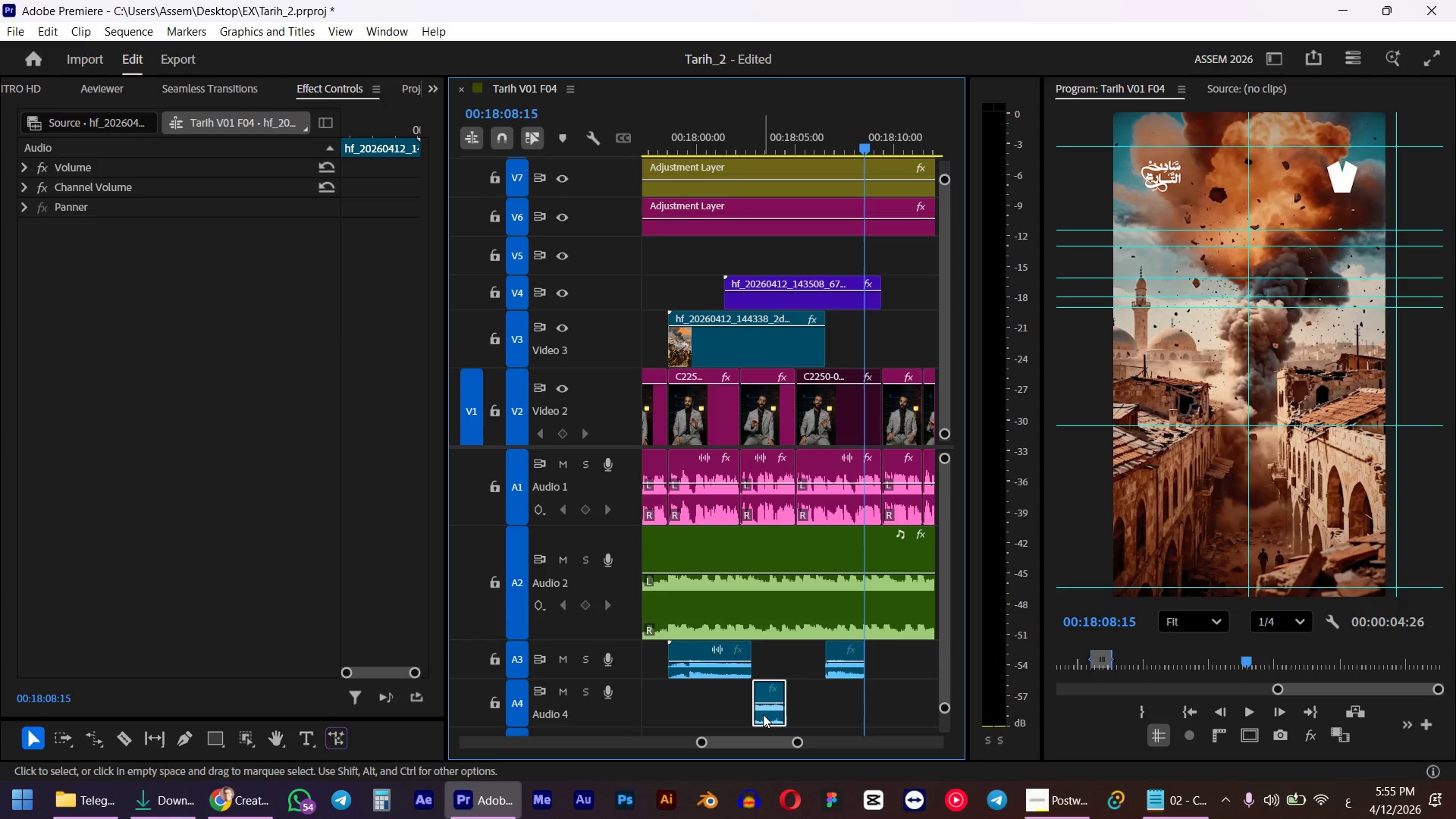 
hold_key(key=AltLeft, duration=4.81)
left_click_drag(start_coordinate=[763, 715], to_coordinate=[797, 700])
 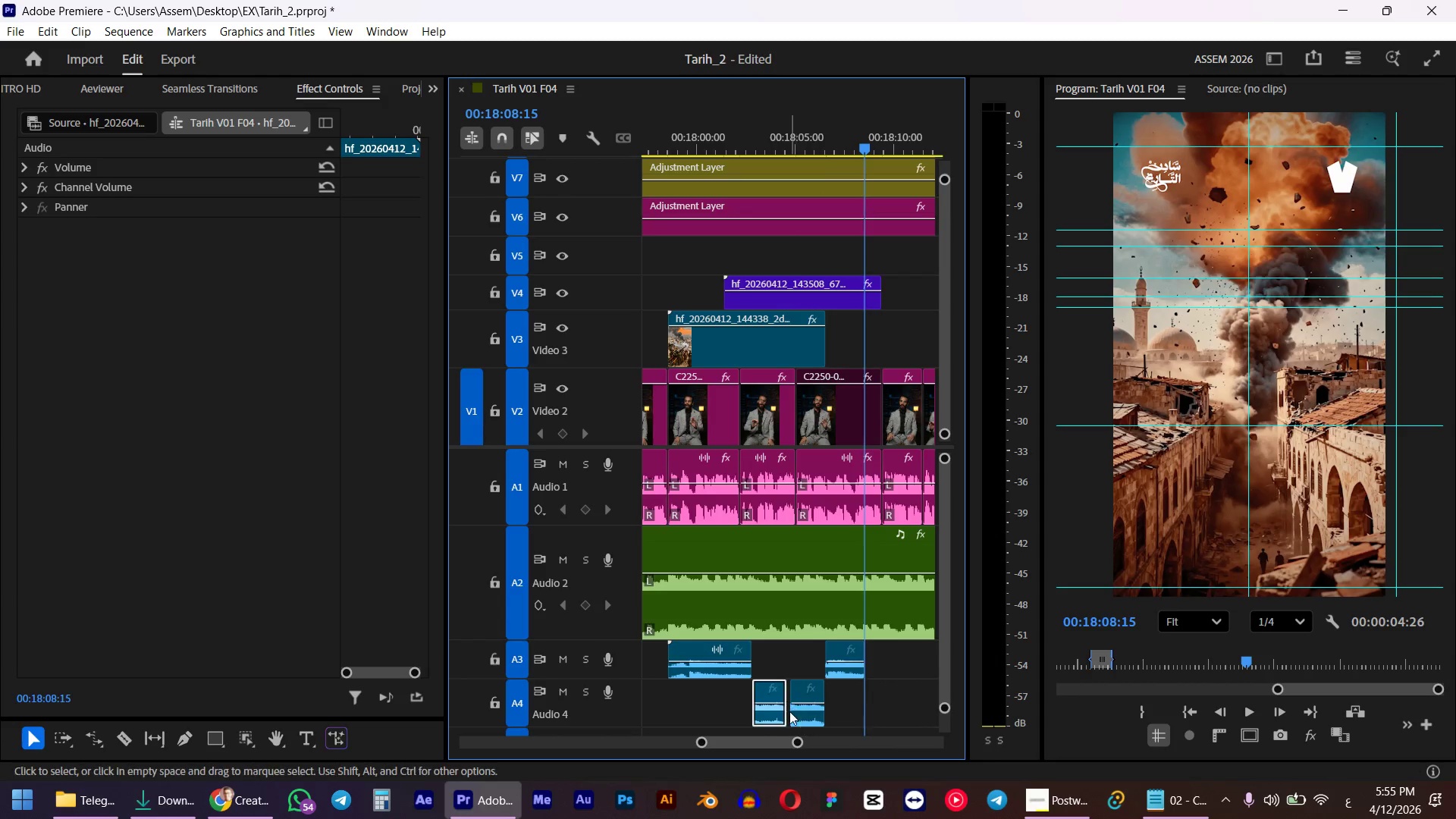 
left_click([799, 716])
 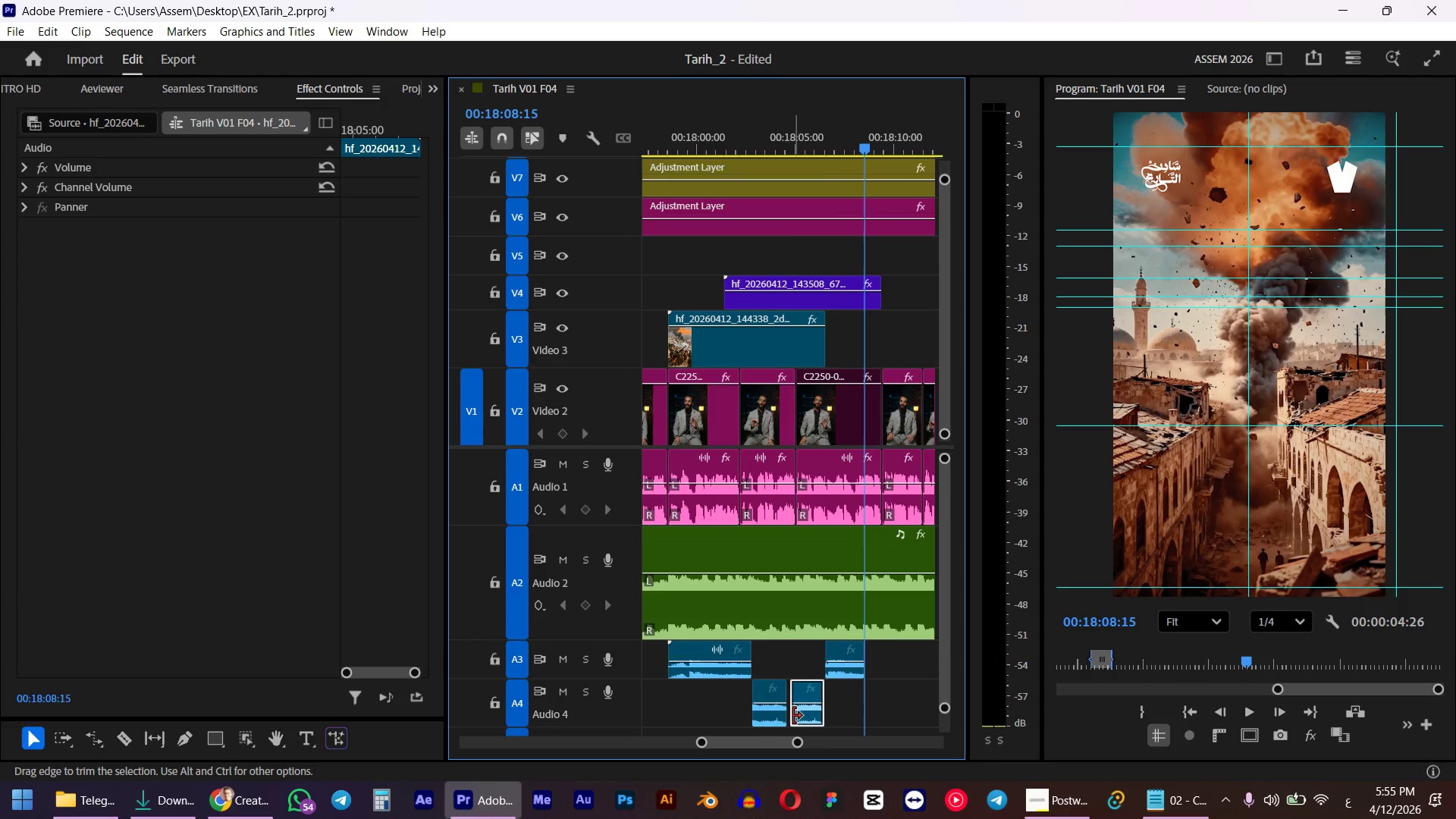 
left_click_drag(start_coordinate=[793, 716], to_coordinate=[787, 716])
 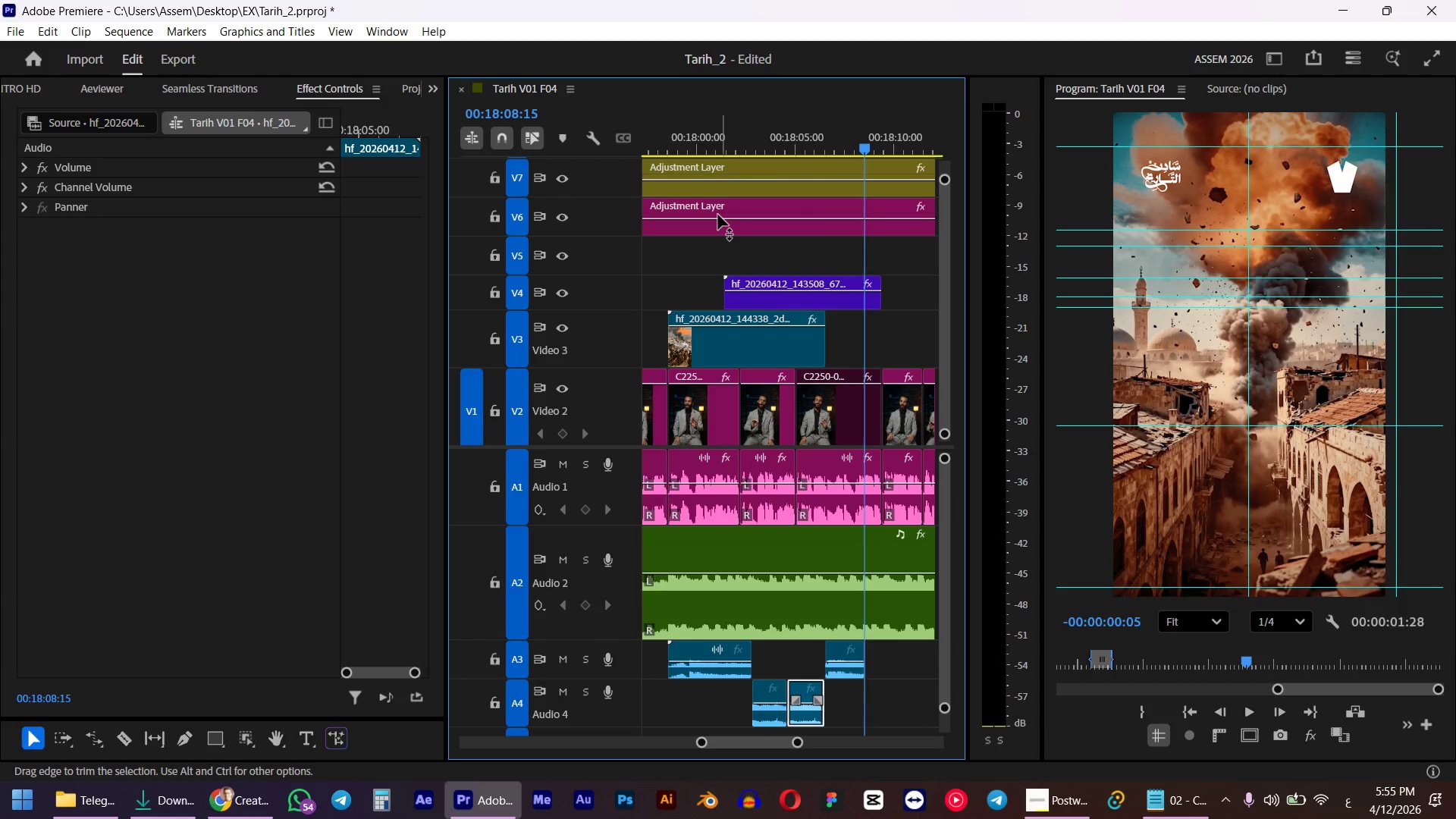 
left_click([723, 132])
 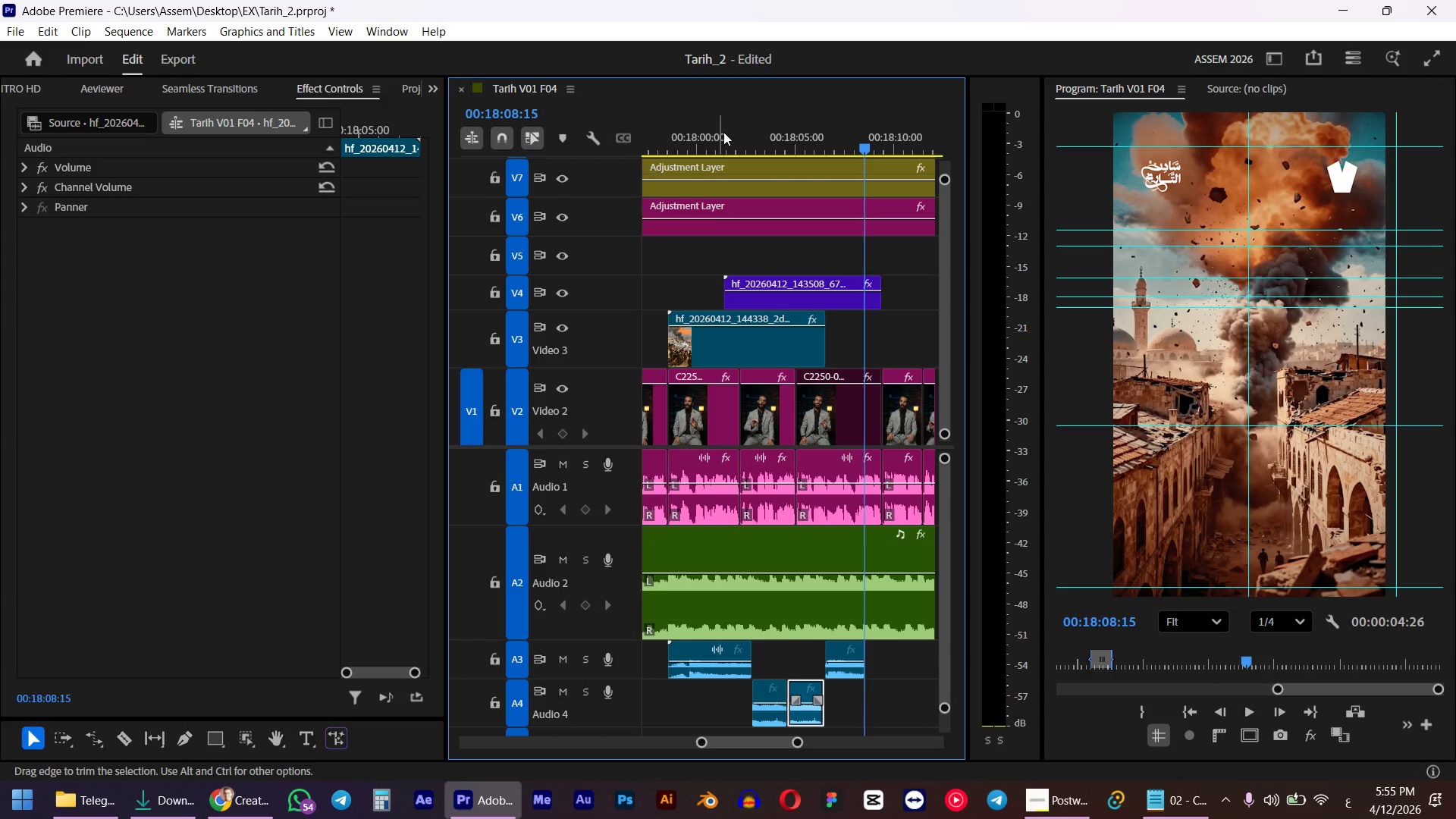 
key(Space)
 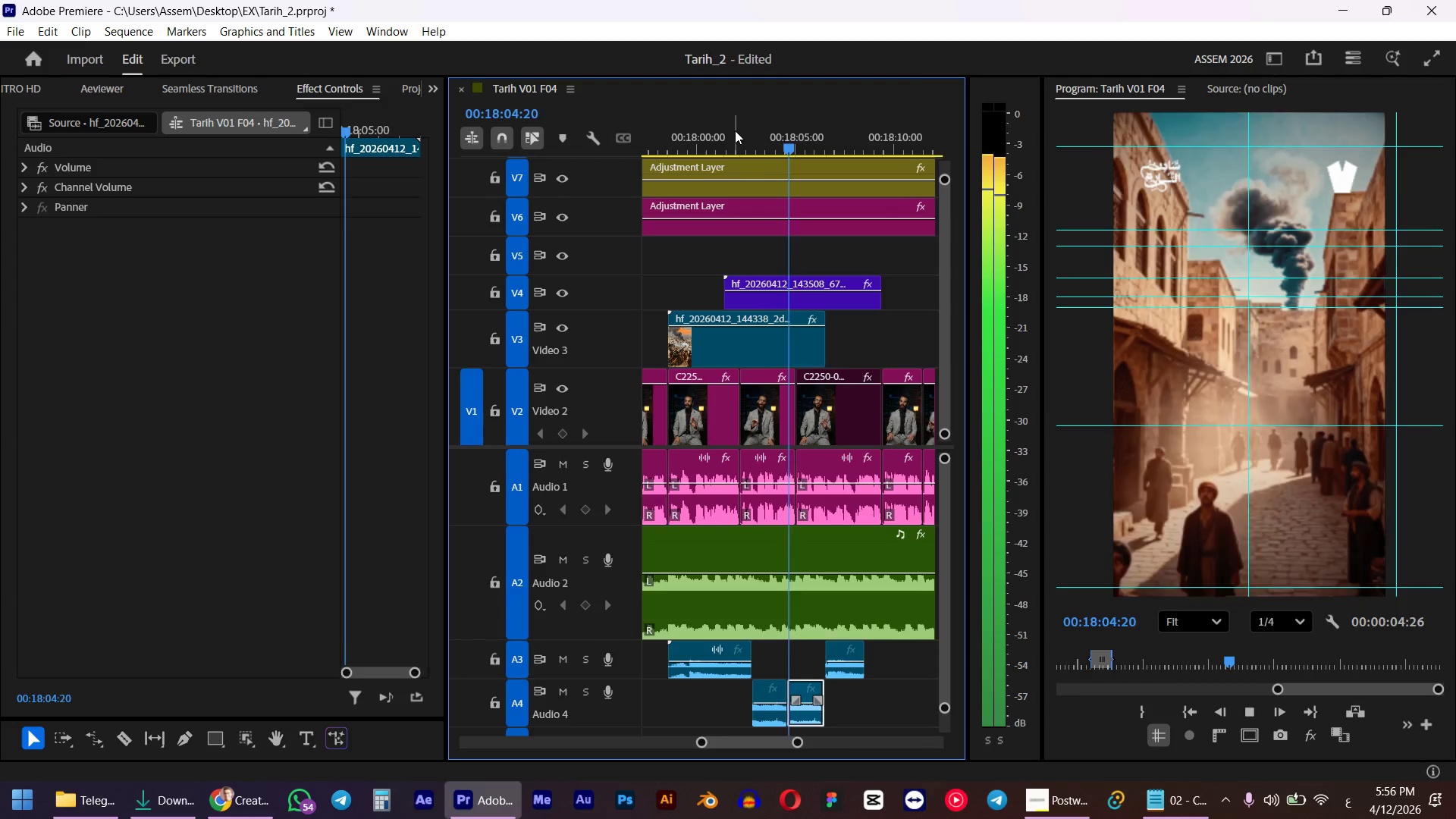 
wait(9.72)
 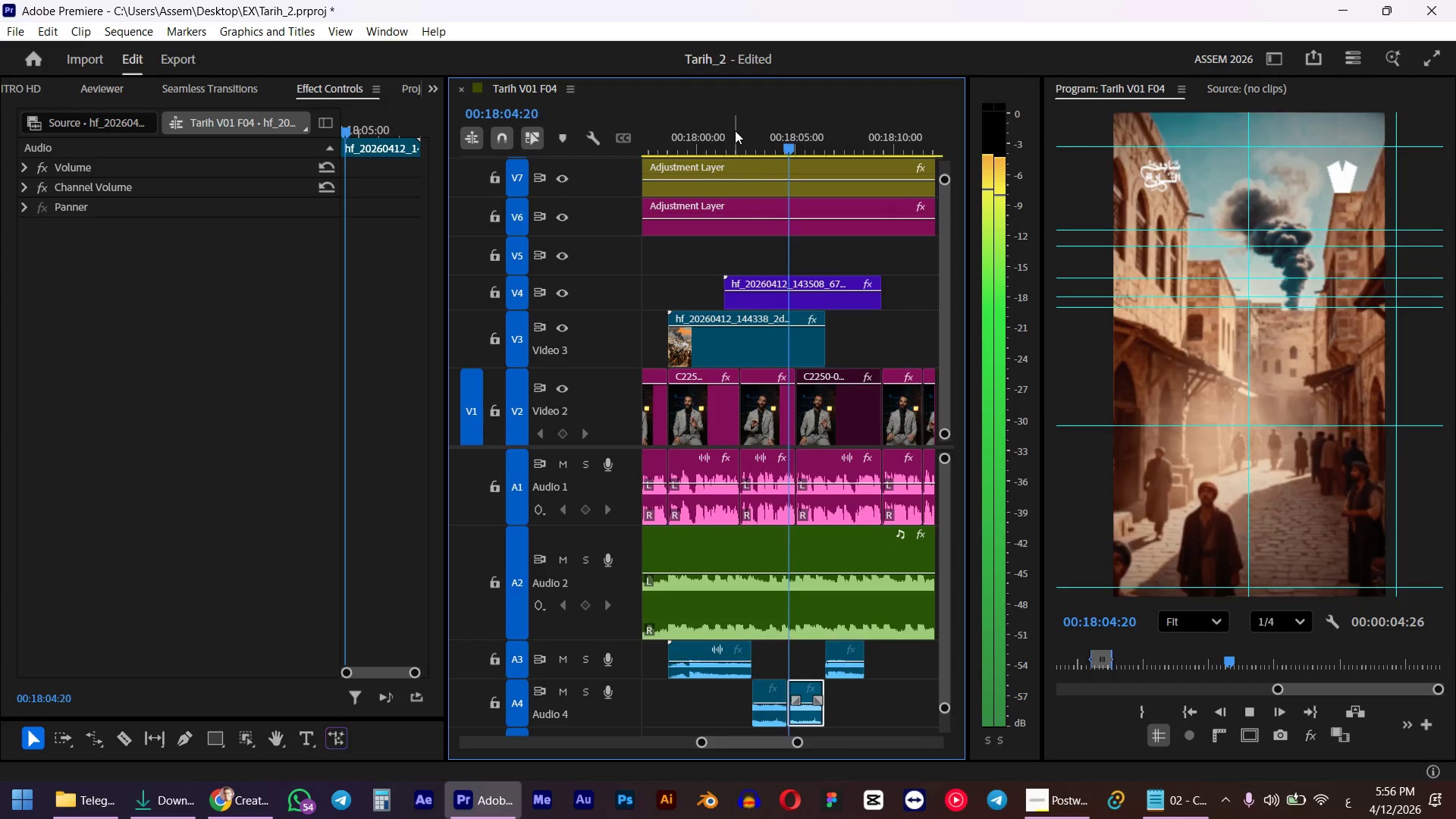 
key(Space)
 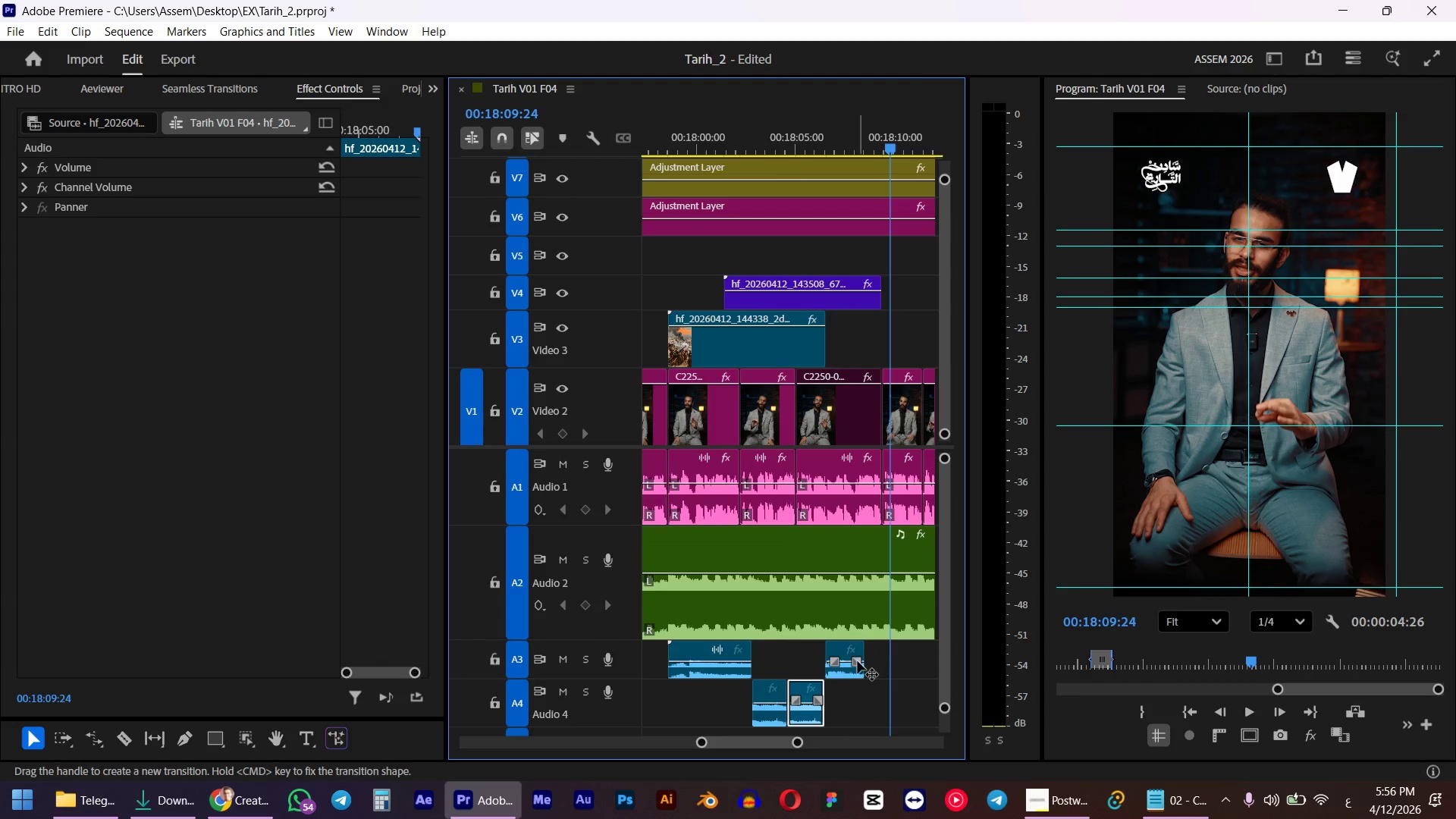 
hold_key(key=AltLeft, duration=0.53)
scroll: coordinate [845, 661], scroll_direction: up, amount: 4.0
 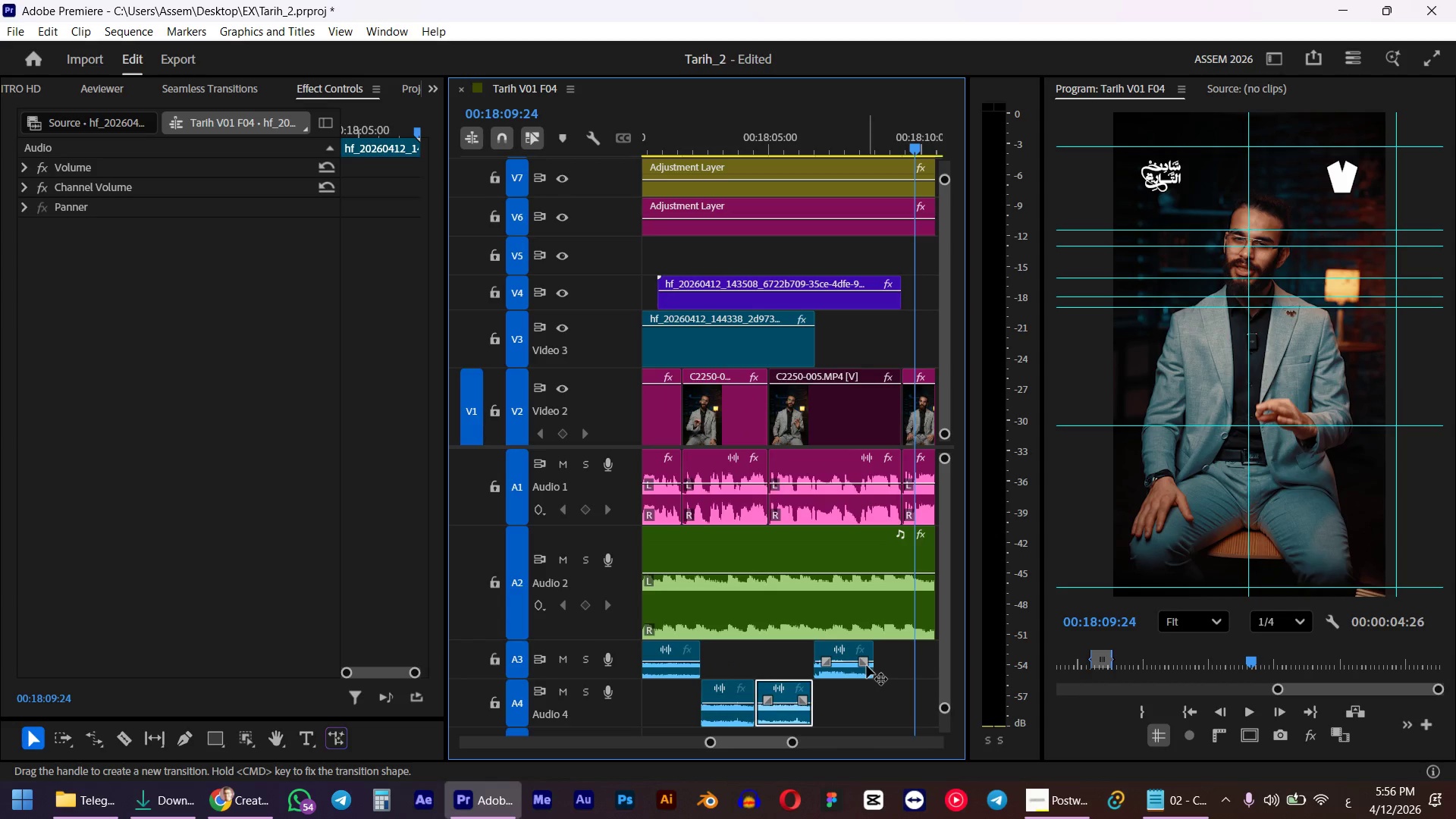 
left_click_drag(start_coordinate=[864, 666], to_coordinate=[857, 668])
 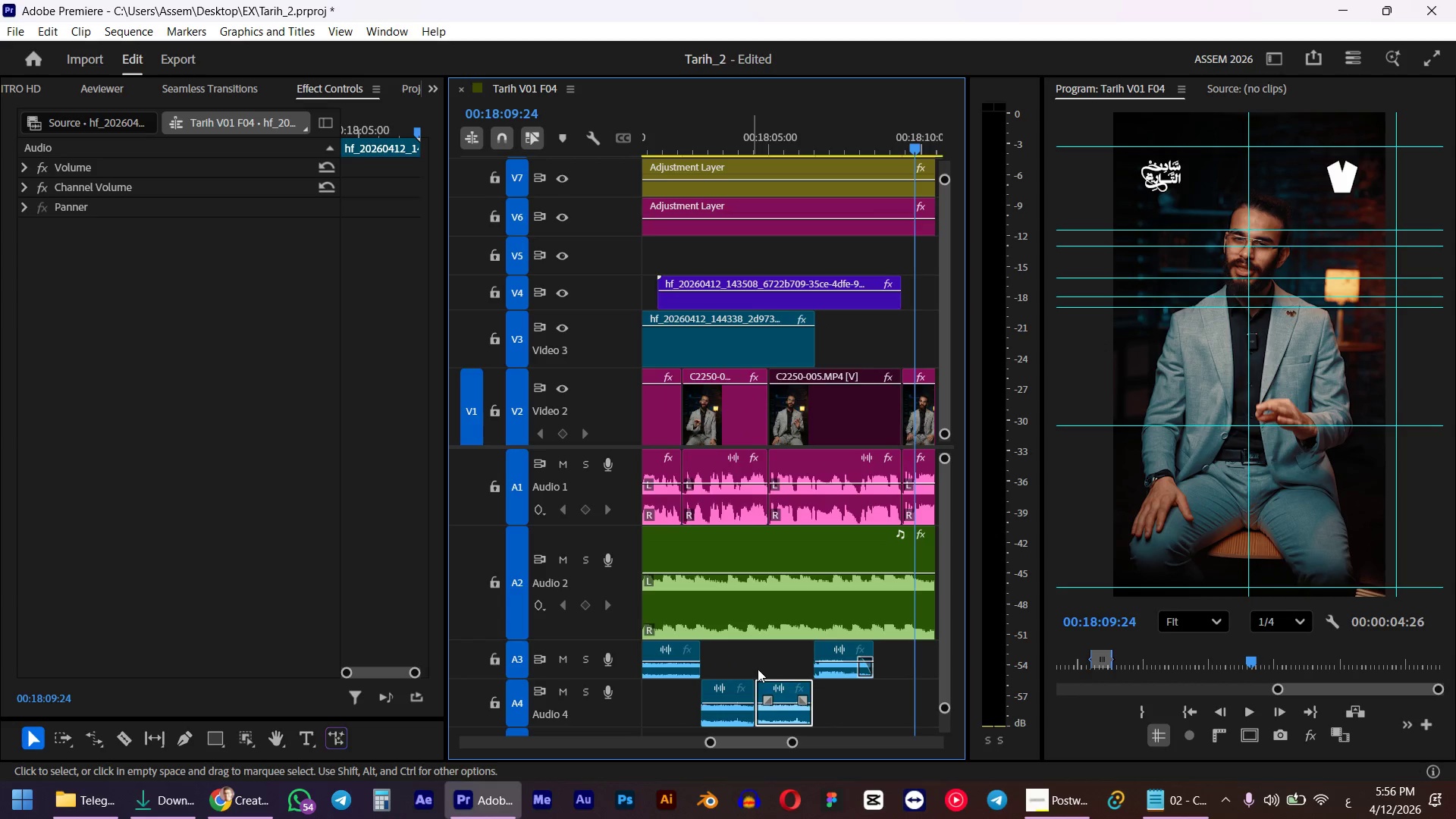 
scroll: coordinate [736, 673], scroll_direction: up, amount: 3.0
 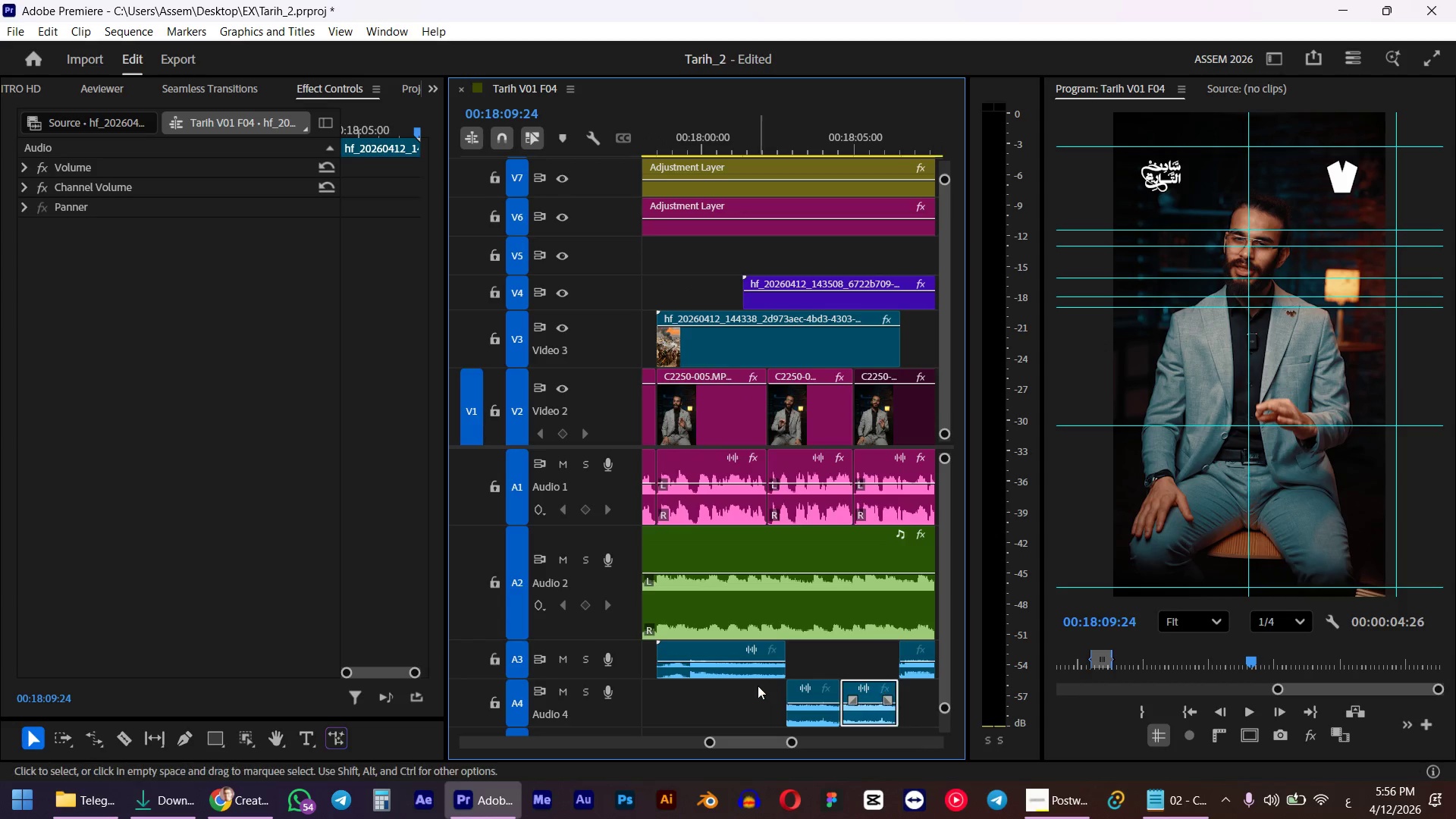 
left_click_drag(start_coordinate=[717, 700], to_coordinate=[915, 668])
 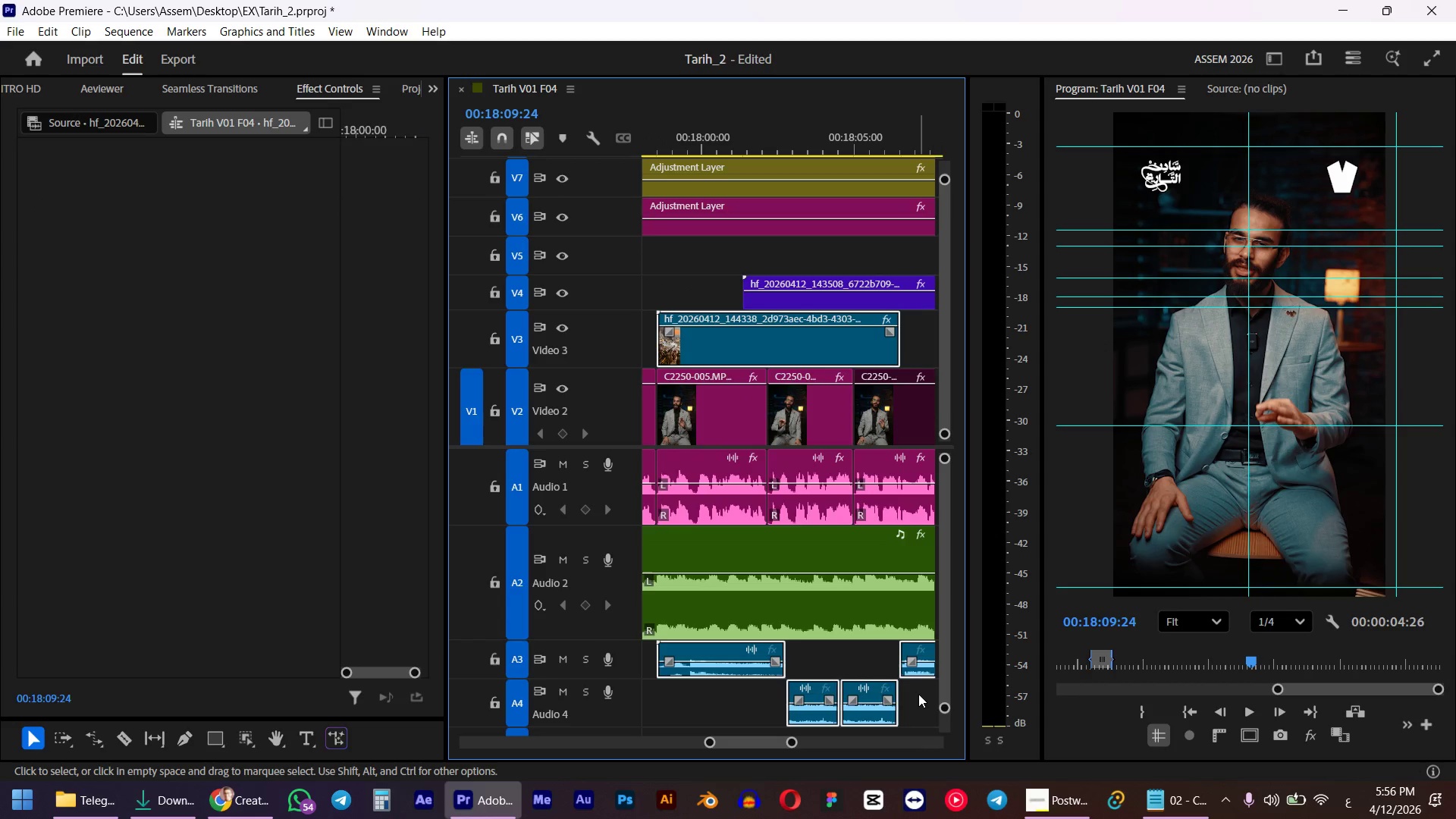 
left_click([918, 694])
 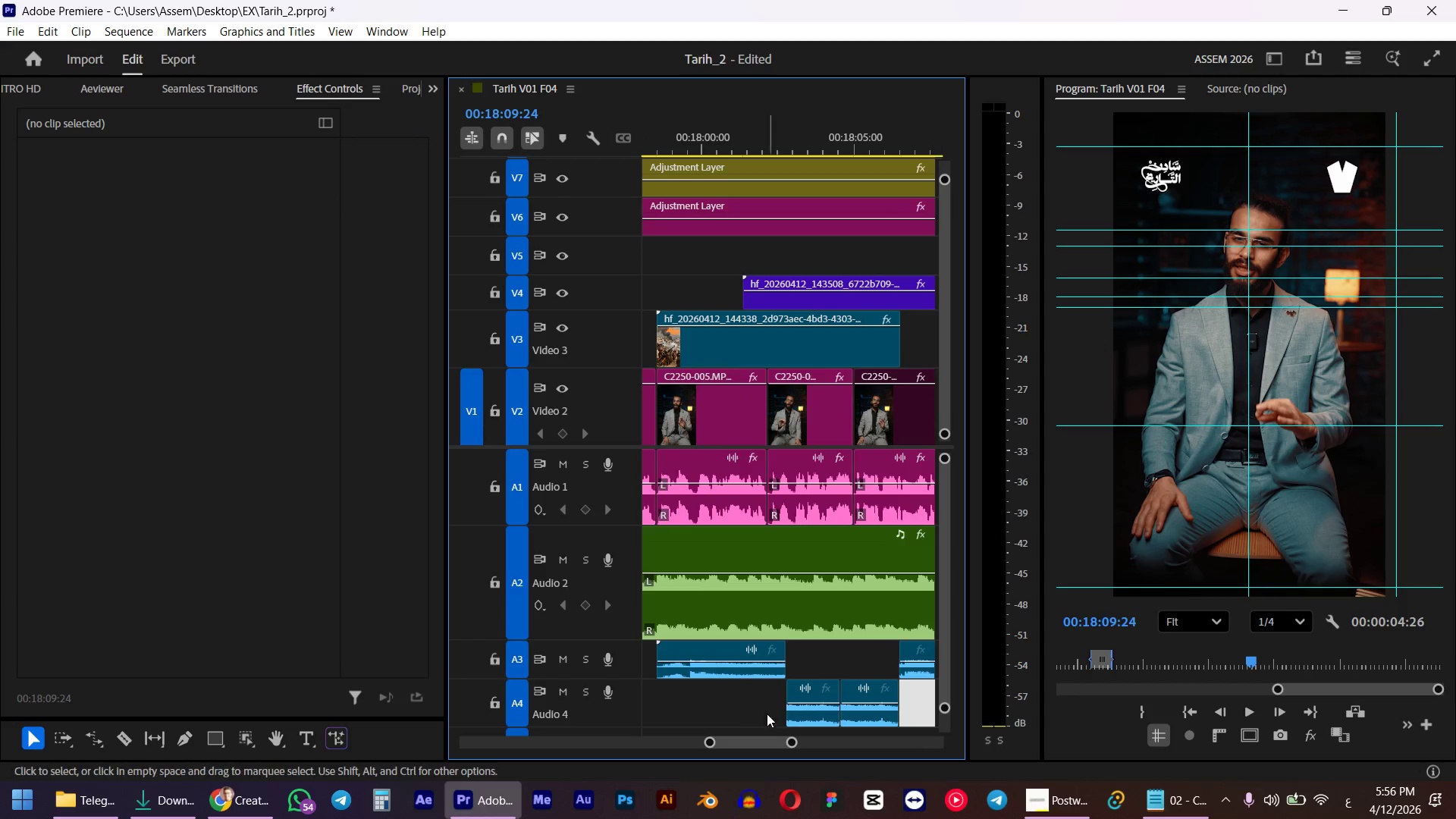 
hold_key(key=AltLeft, duration=1.23)
left_click_drag(start_coordinate=[734, 714], to_coordinate=[774, 654])
 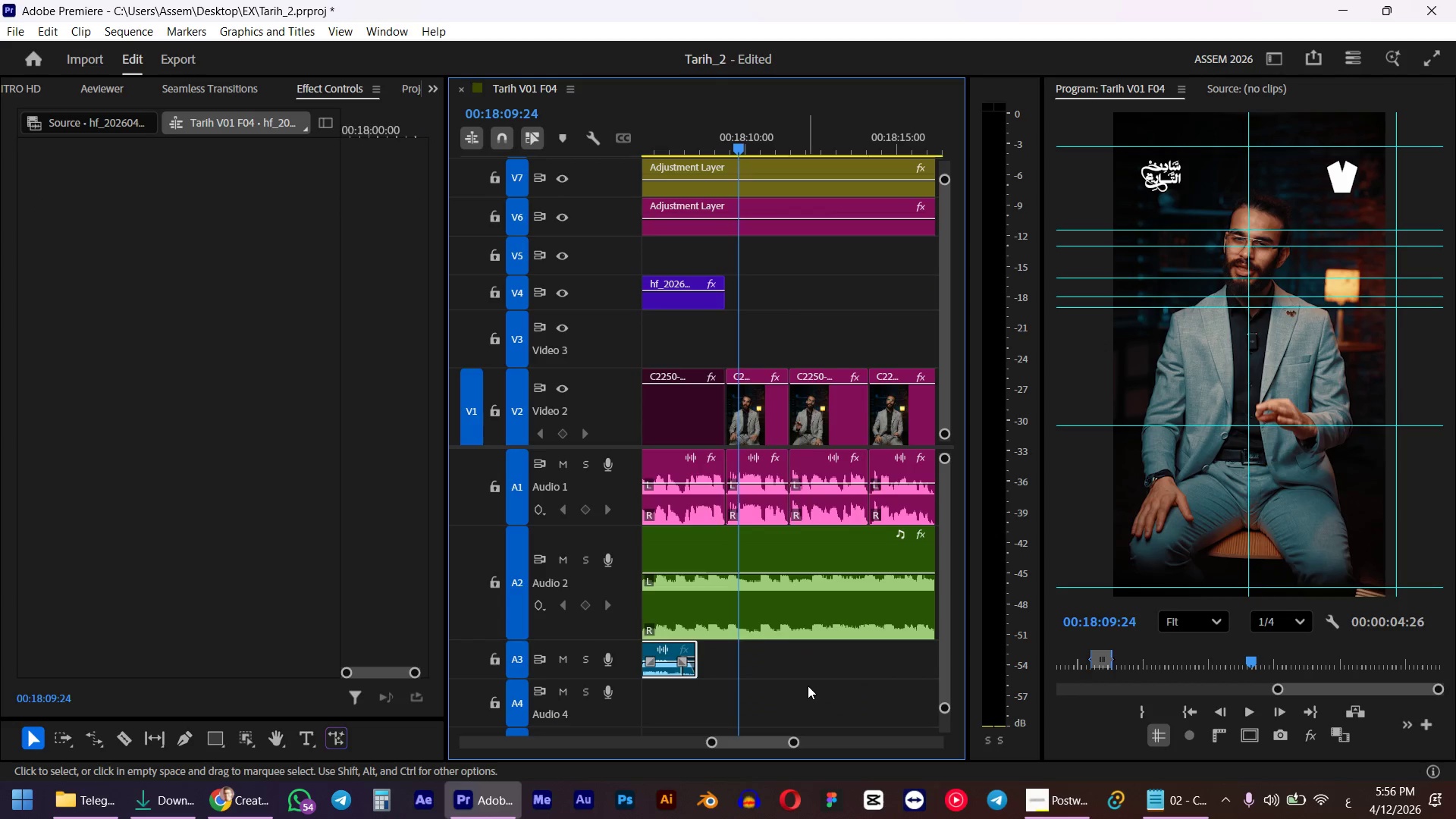 
hold_key(key=AltLeft, duration=0.64)
scroll: coordinate [858, 670], scroll_direction: down, amount: 6.0
 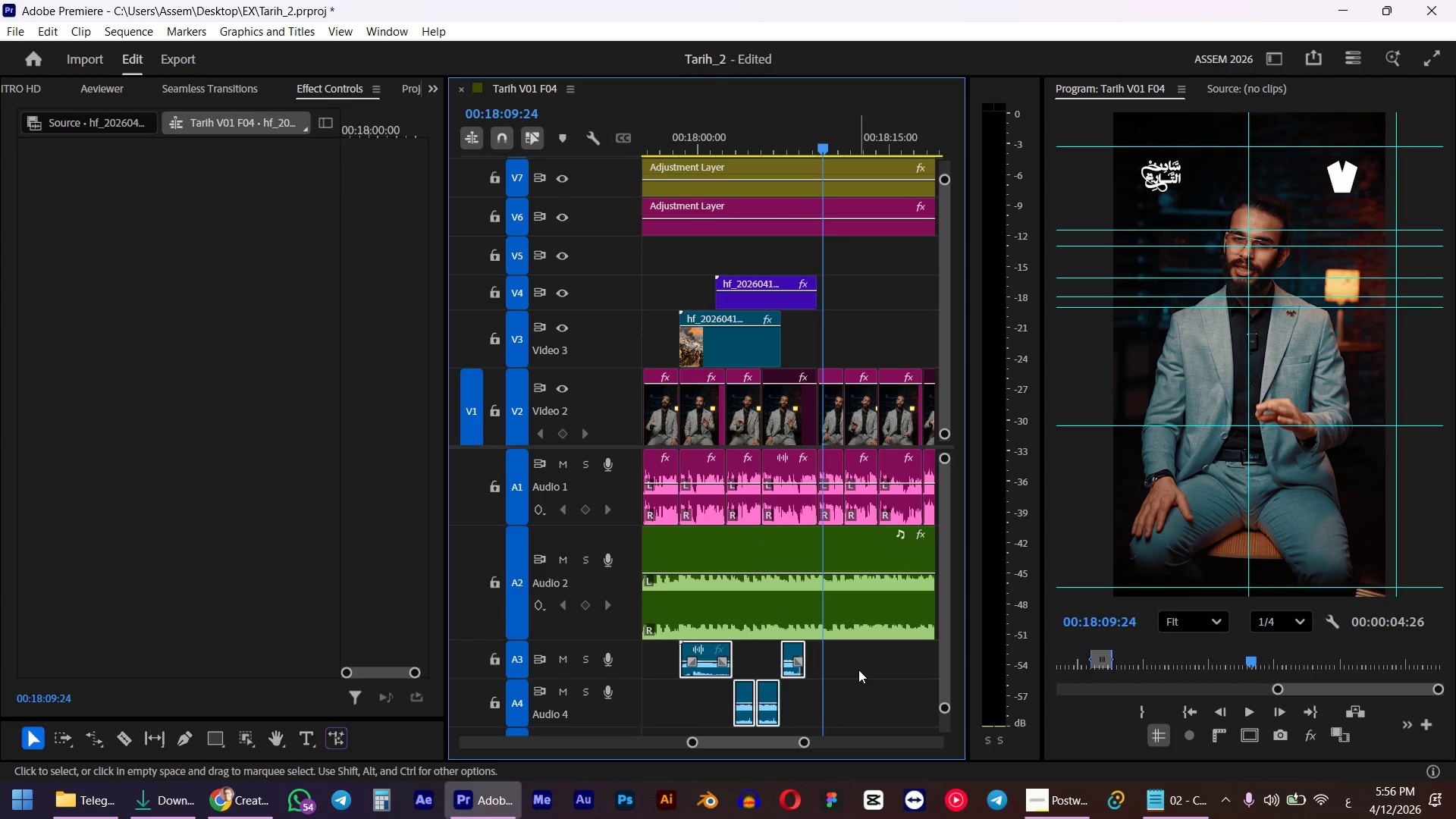 
key(G)
 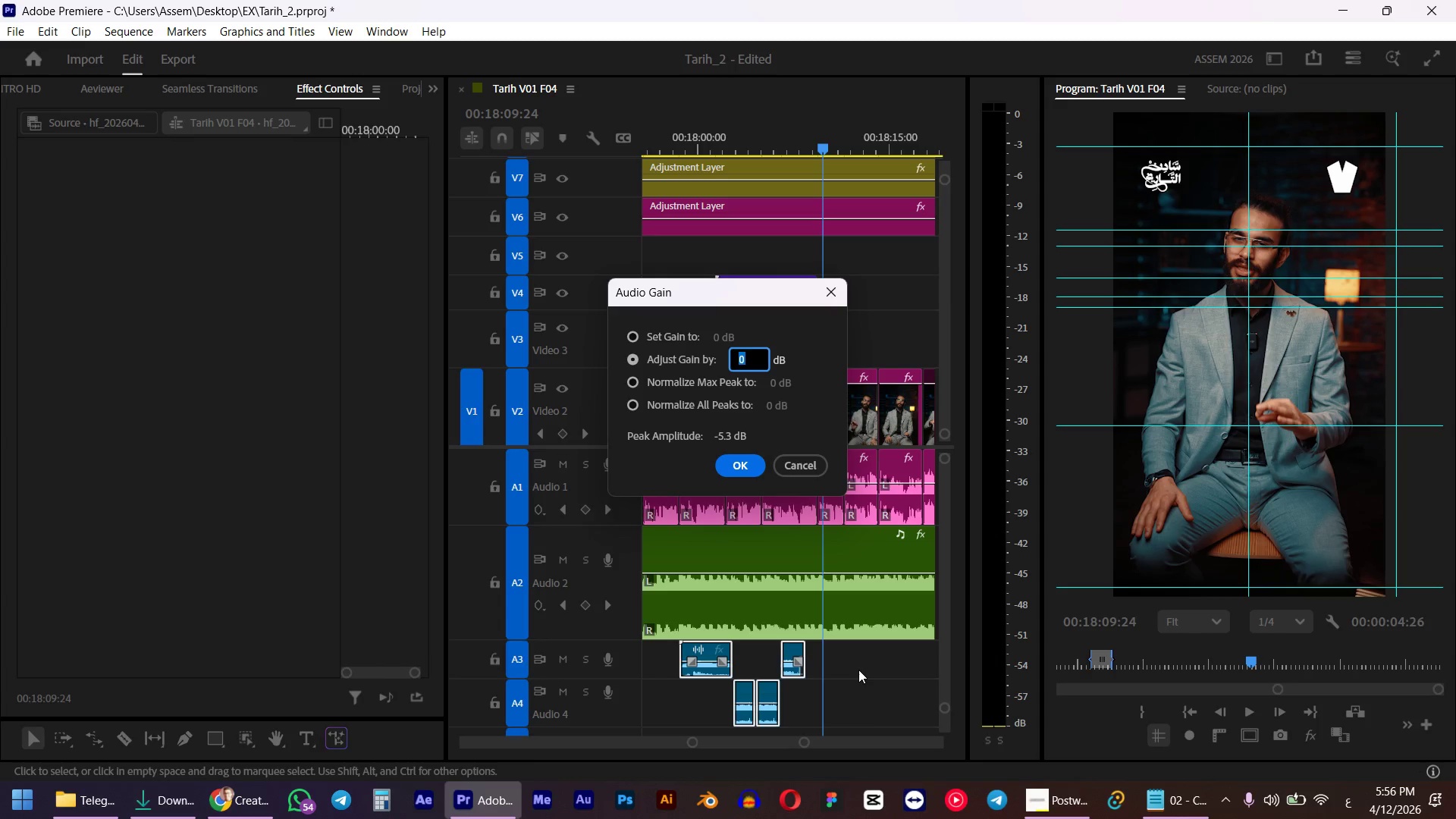 
key(NumpadSubtract)
 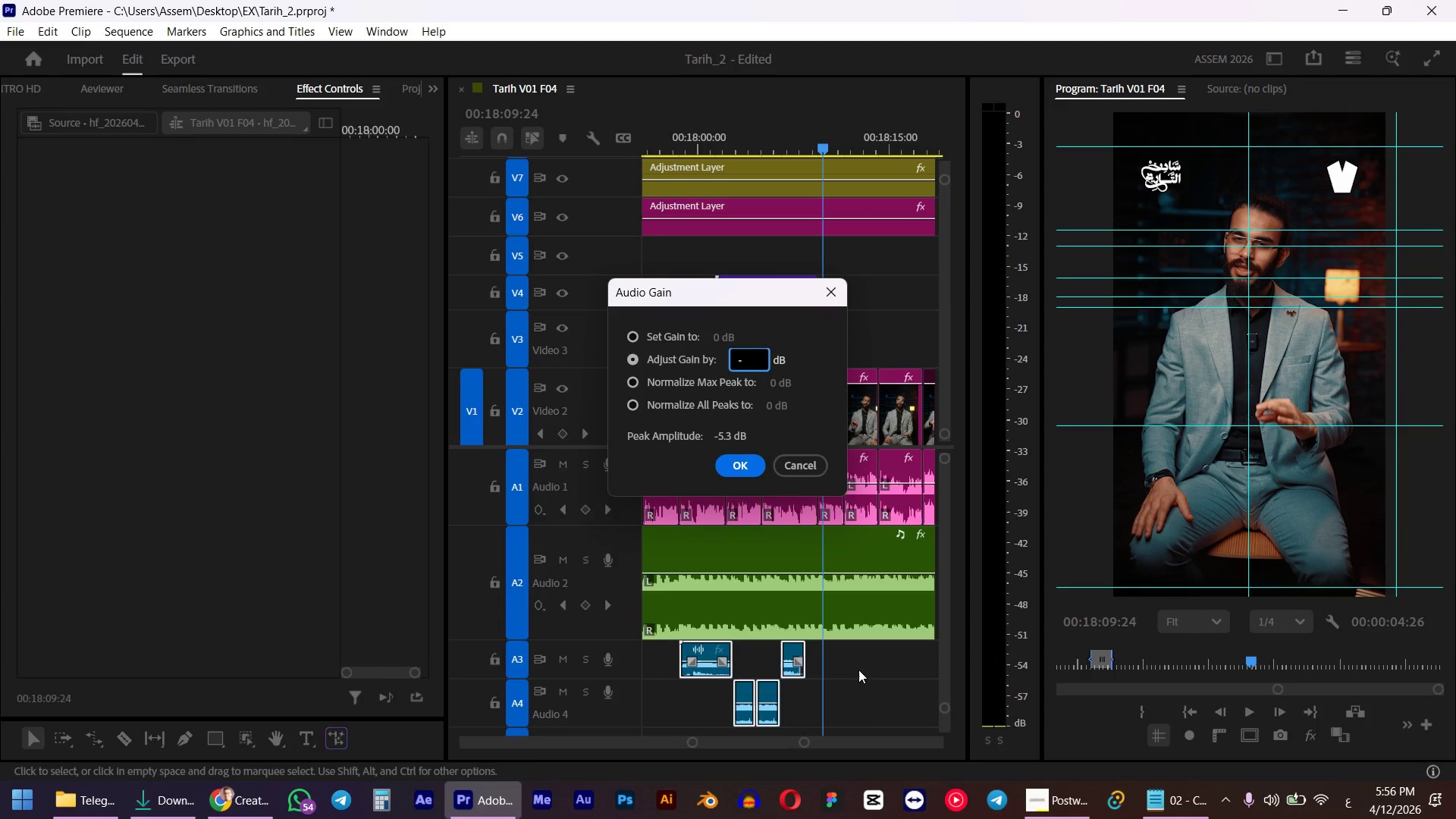 
key(Numpad1)
 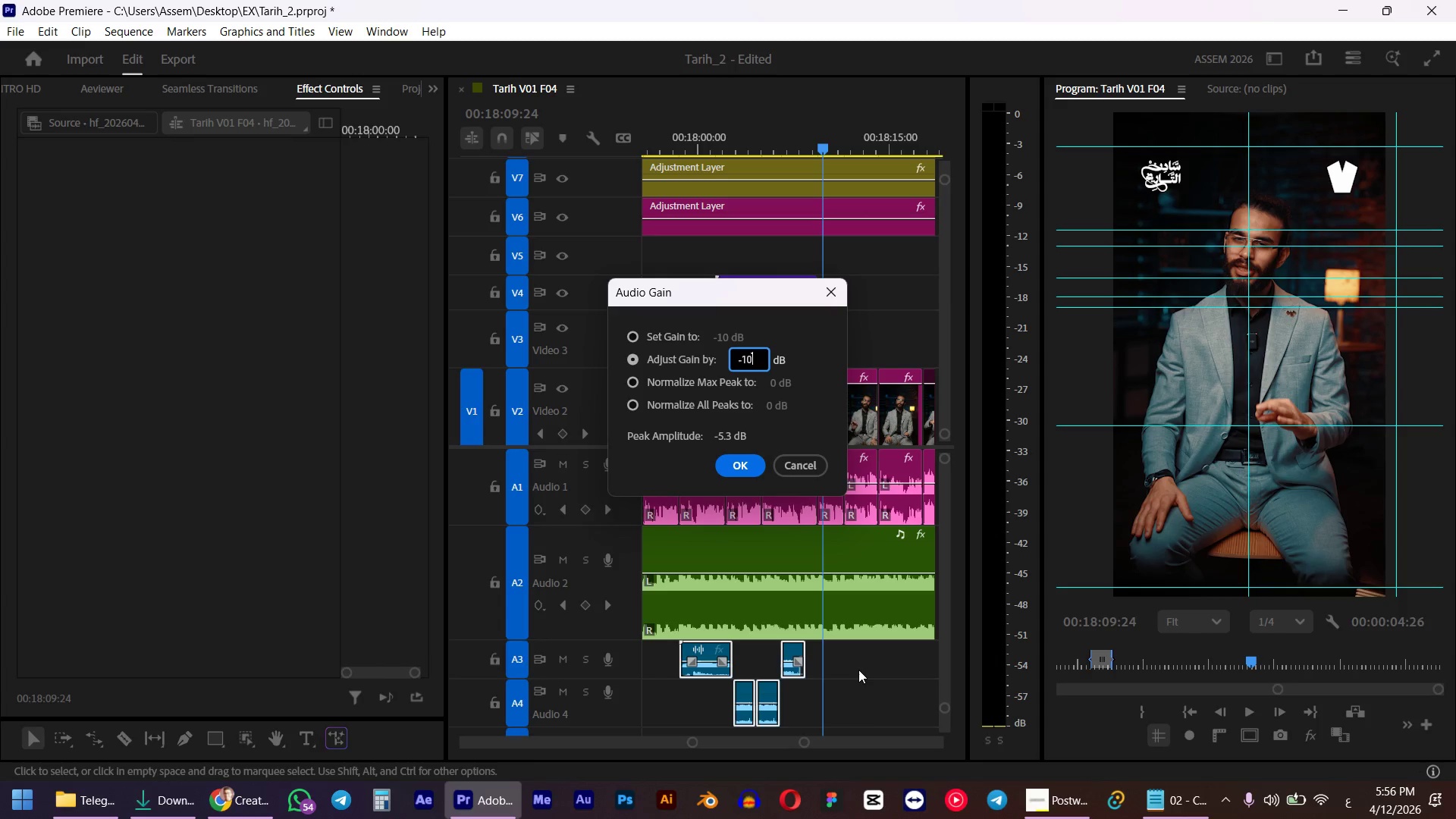 
key(Numpad0)
 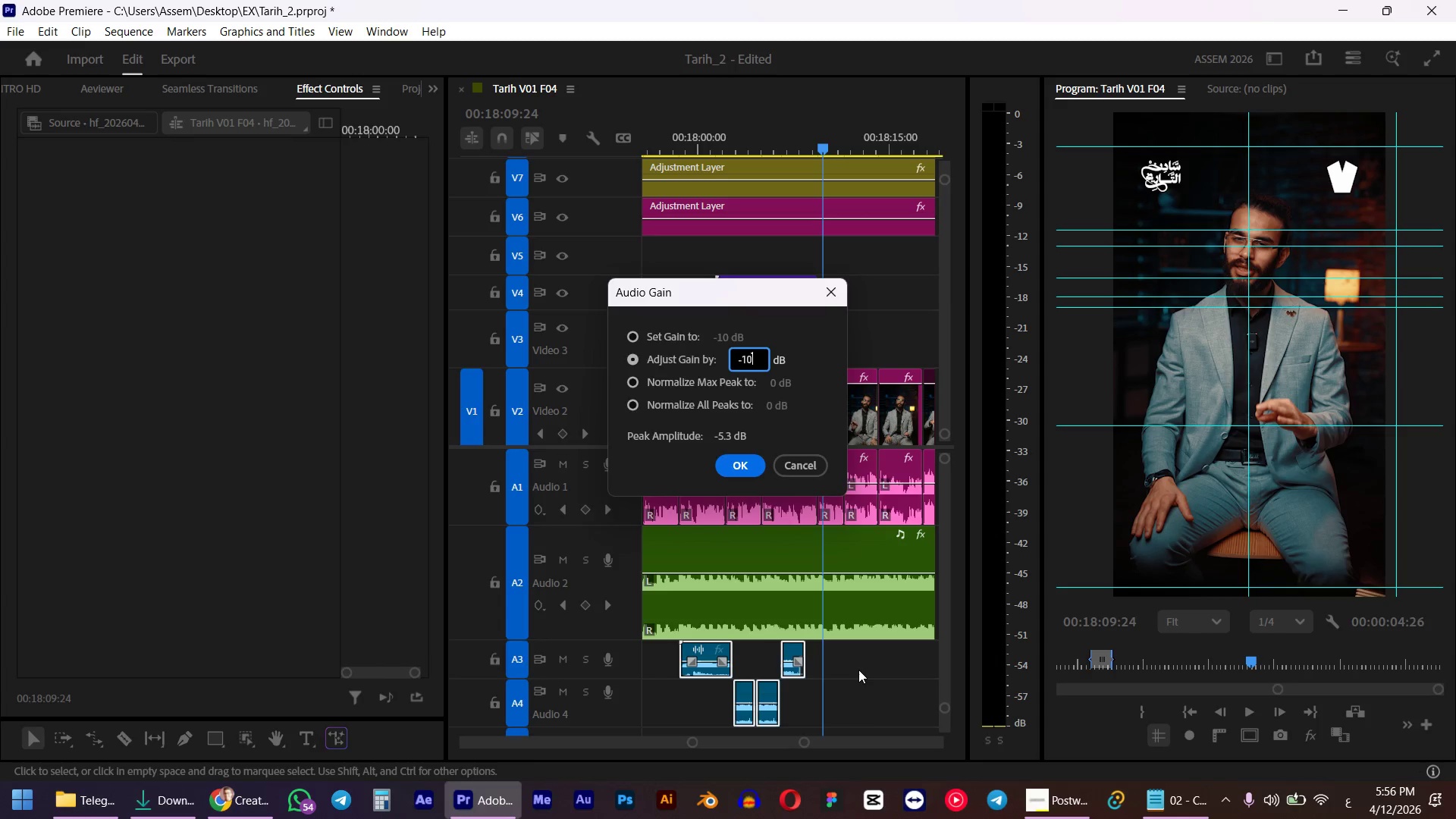 
key(NumpadEnter)
 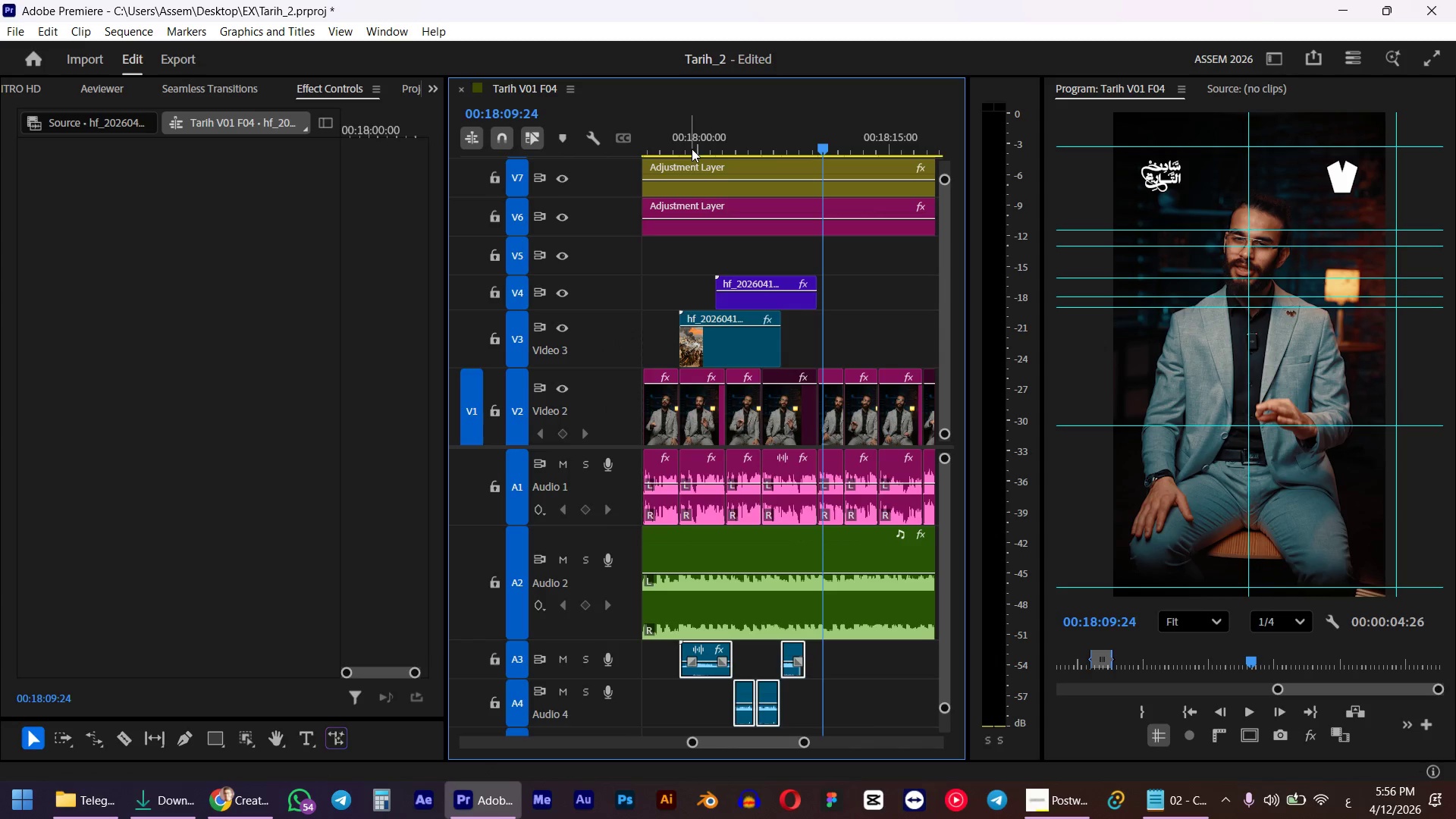 
left_click([666, 155])
 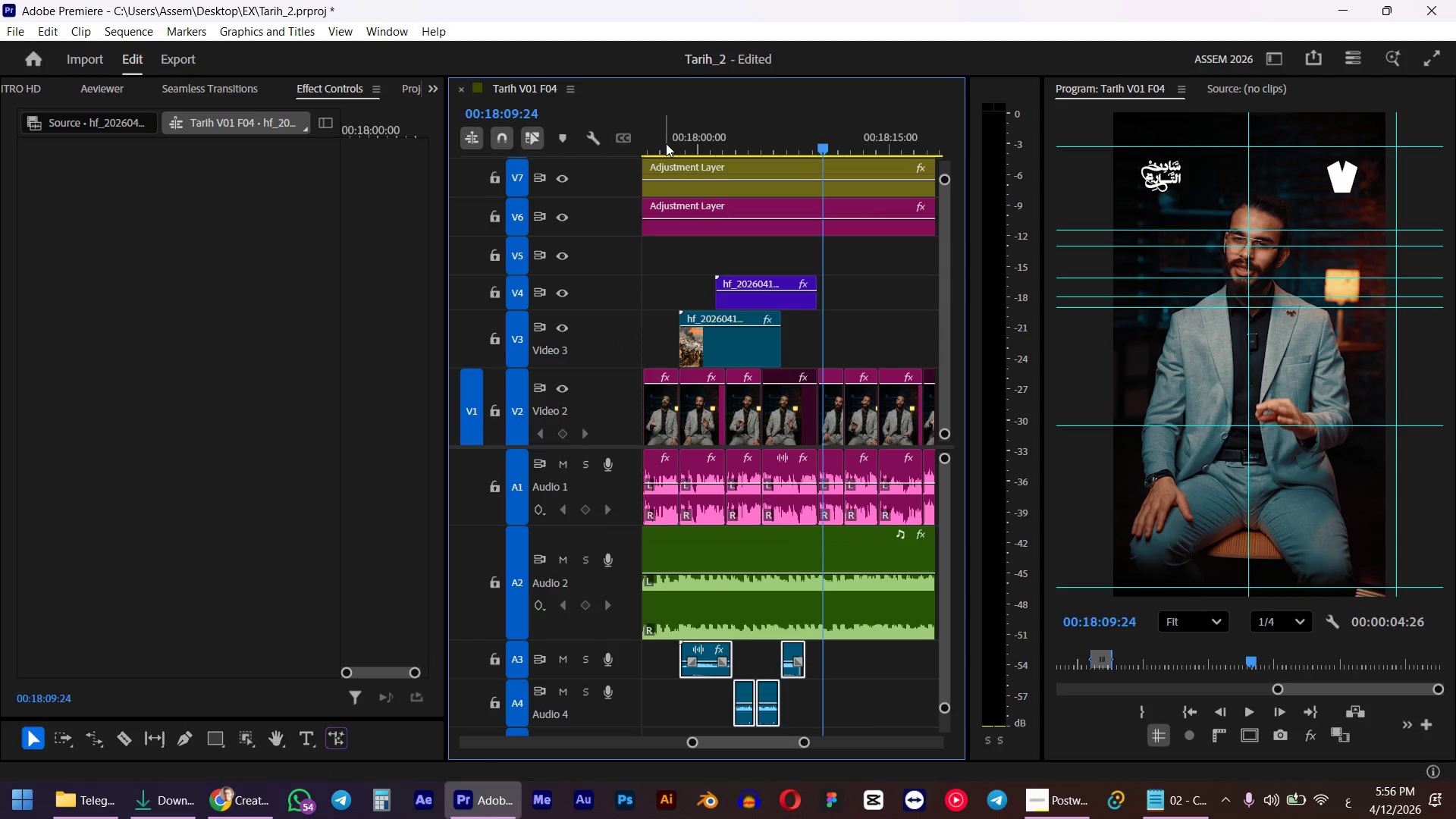 
left_click([666, 143])
 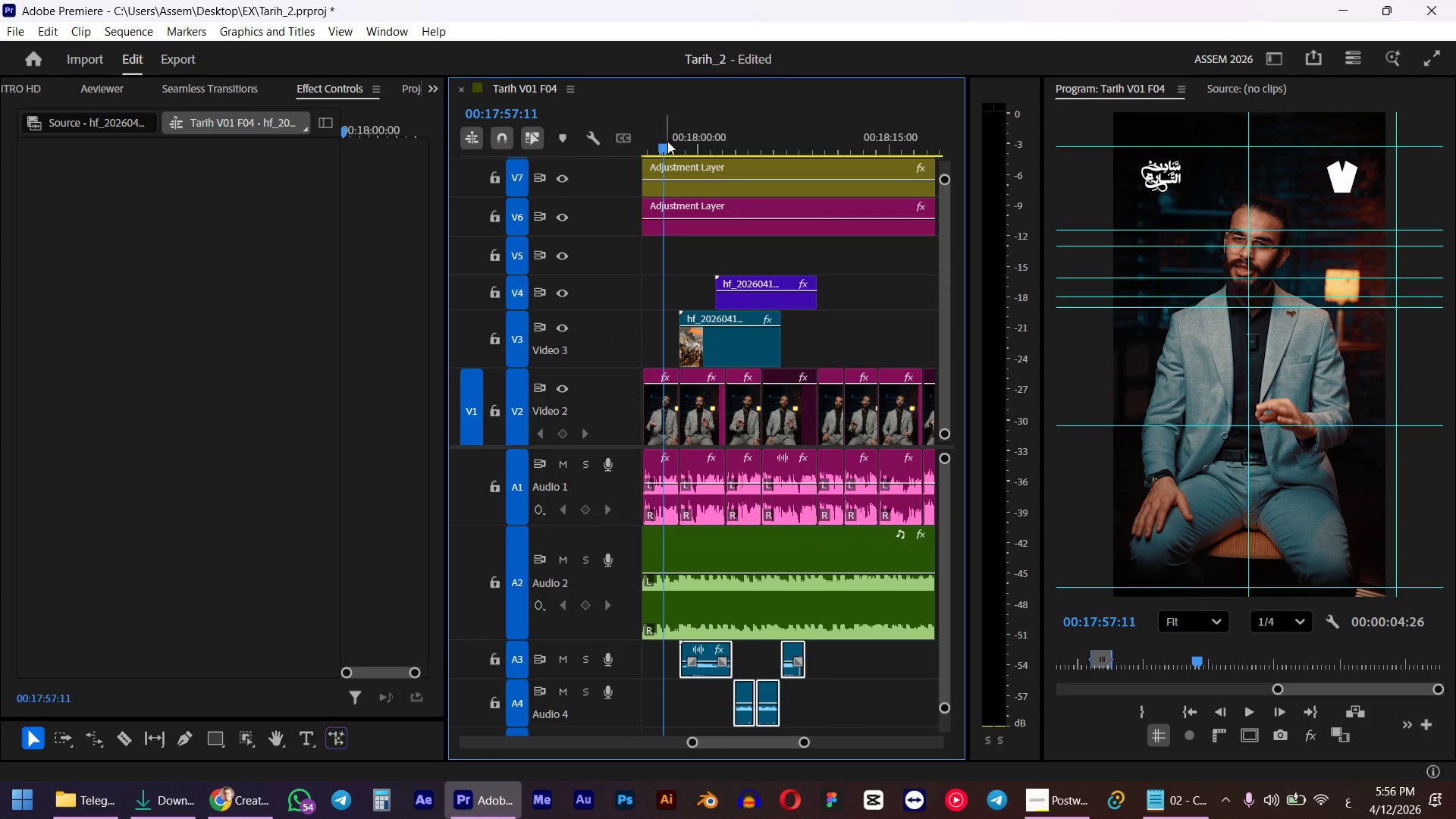 
key(Space)
 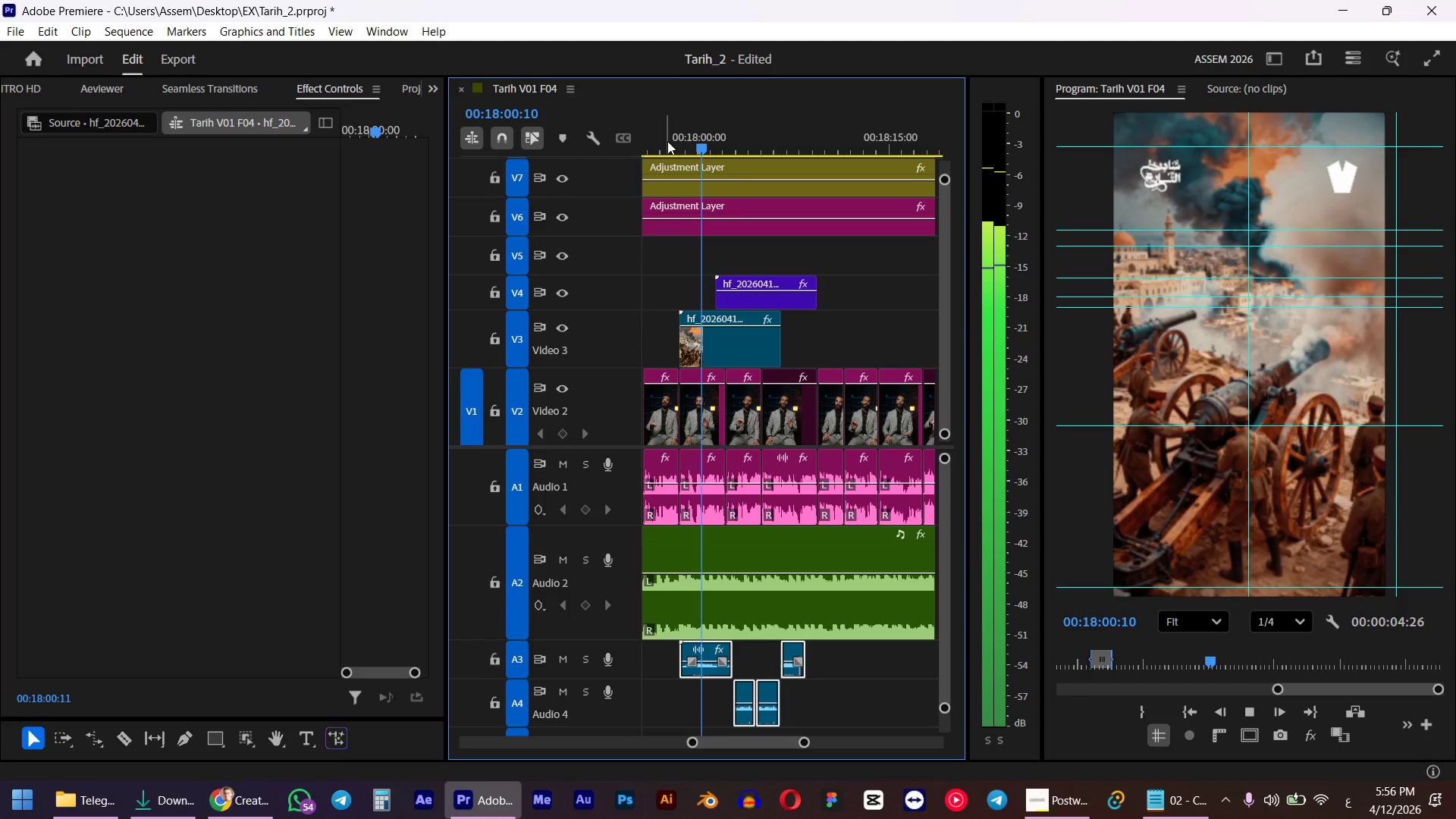 
wait(14.61)
 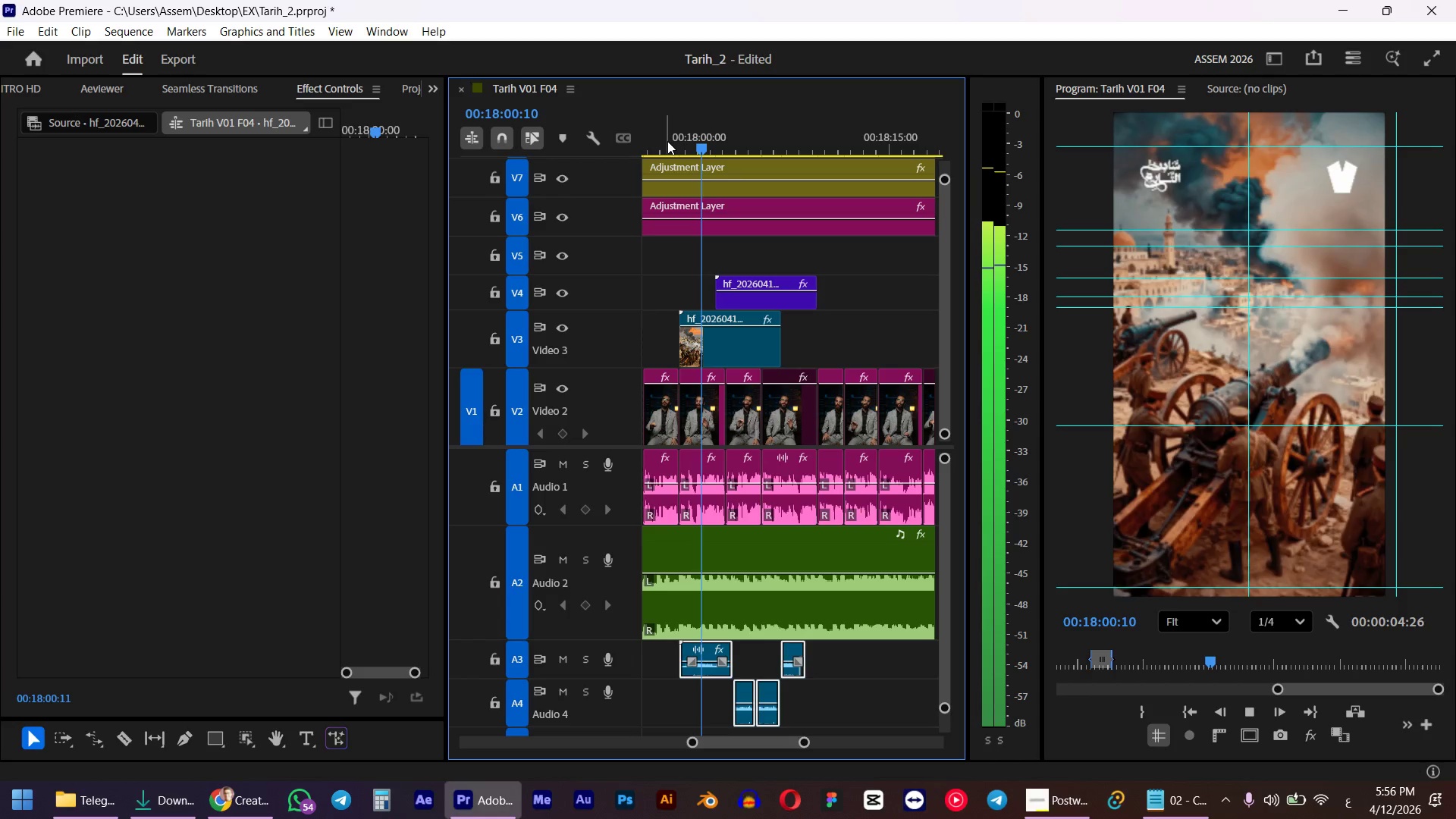 
key(Space)
 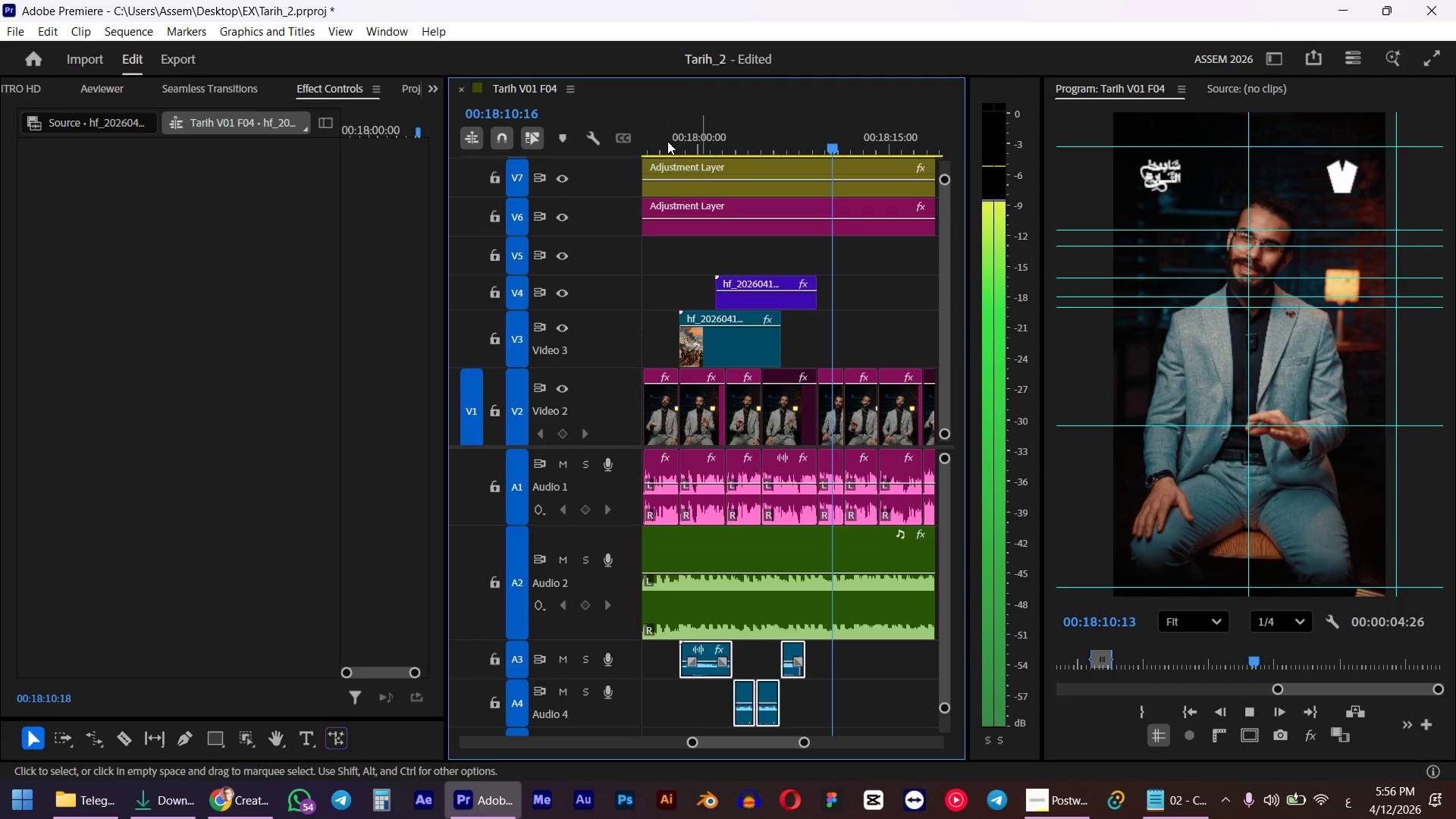 
hold_key(key=AltLeft, duration=0.48)
scroll: coordinate [841, 630], scroll_direction: up, amount: 4.0
 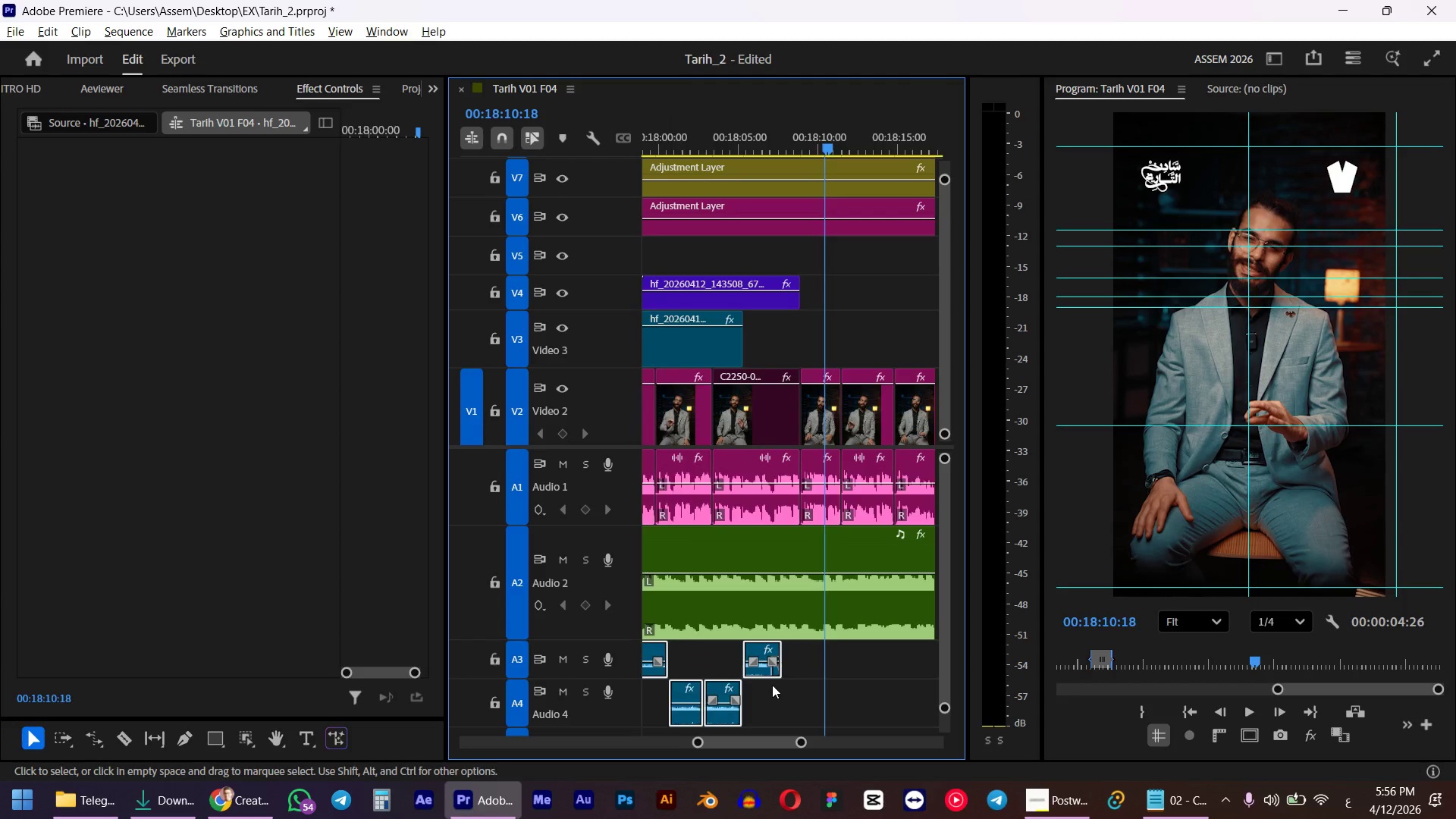 
left_click_drag(start_coordinate=[783, 667], to_coordinate=[813, 662])
 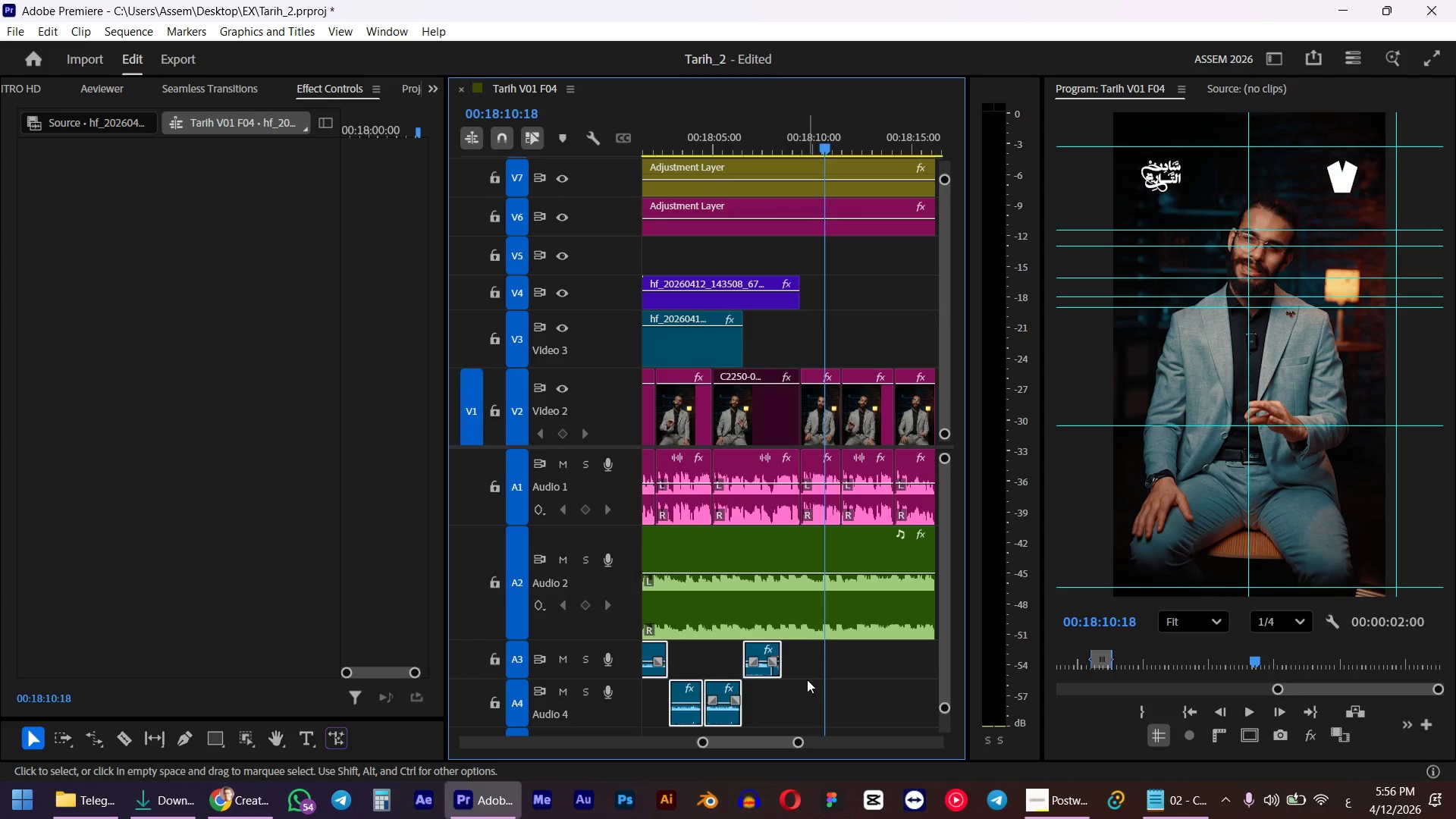 
key(Control+Z)
 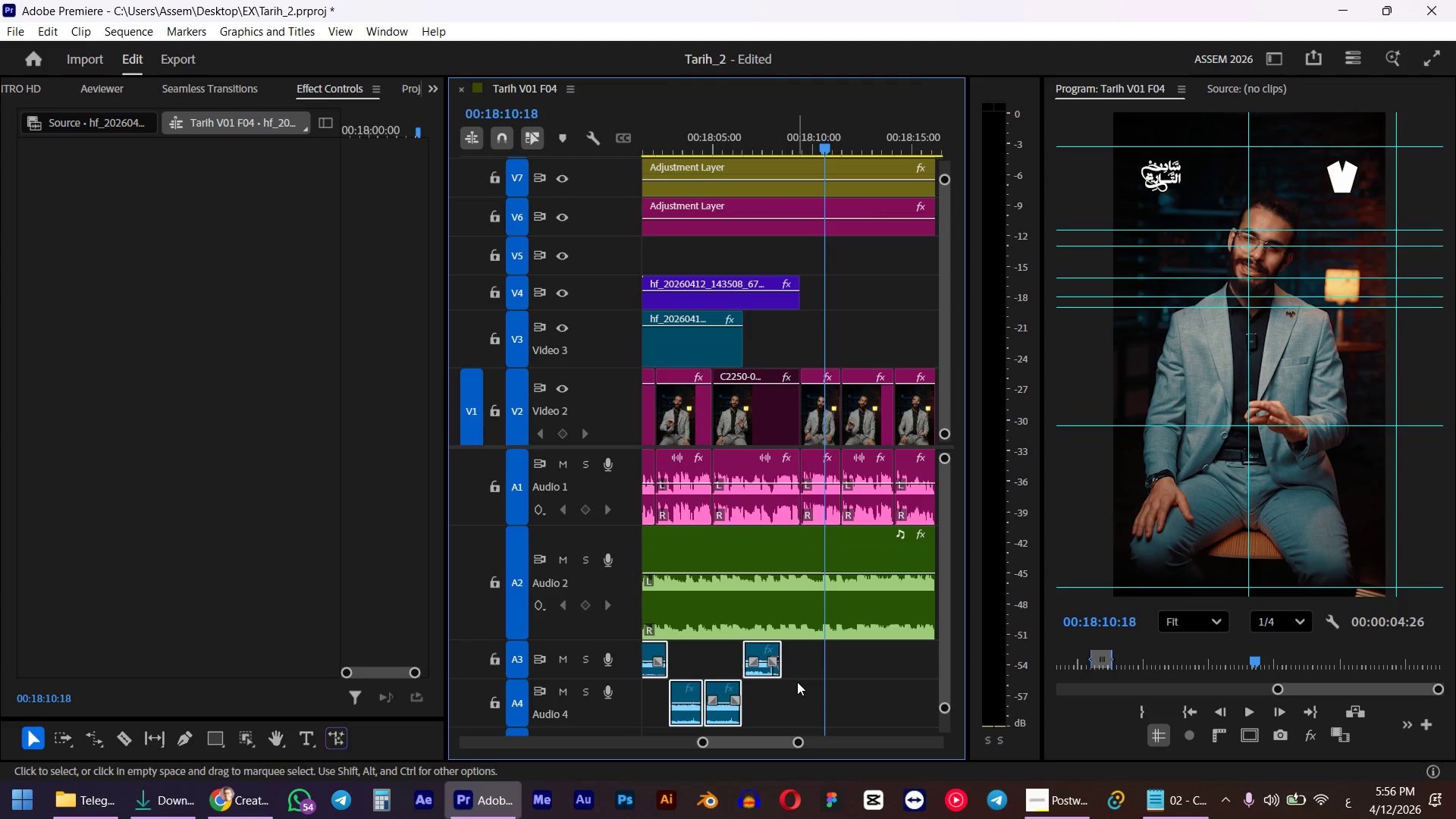 
key(Control+Shift+ShiftLeft)
 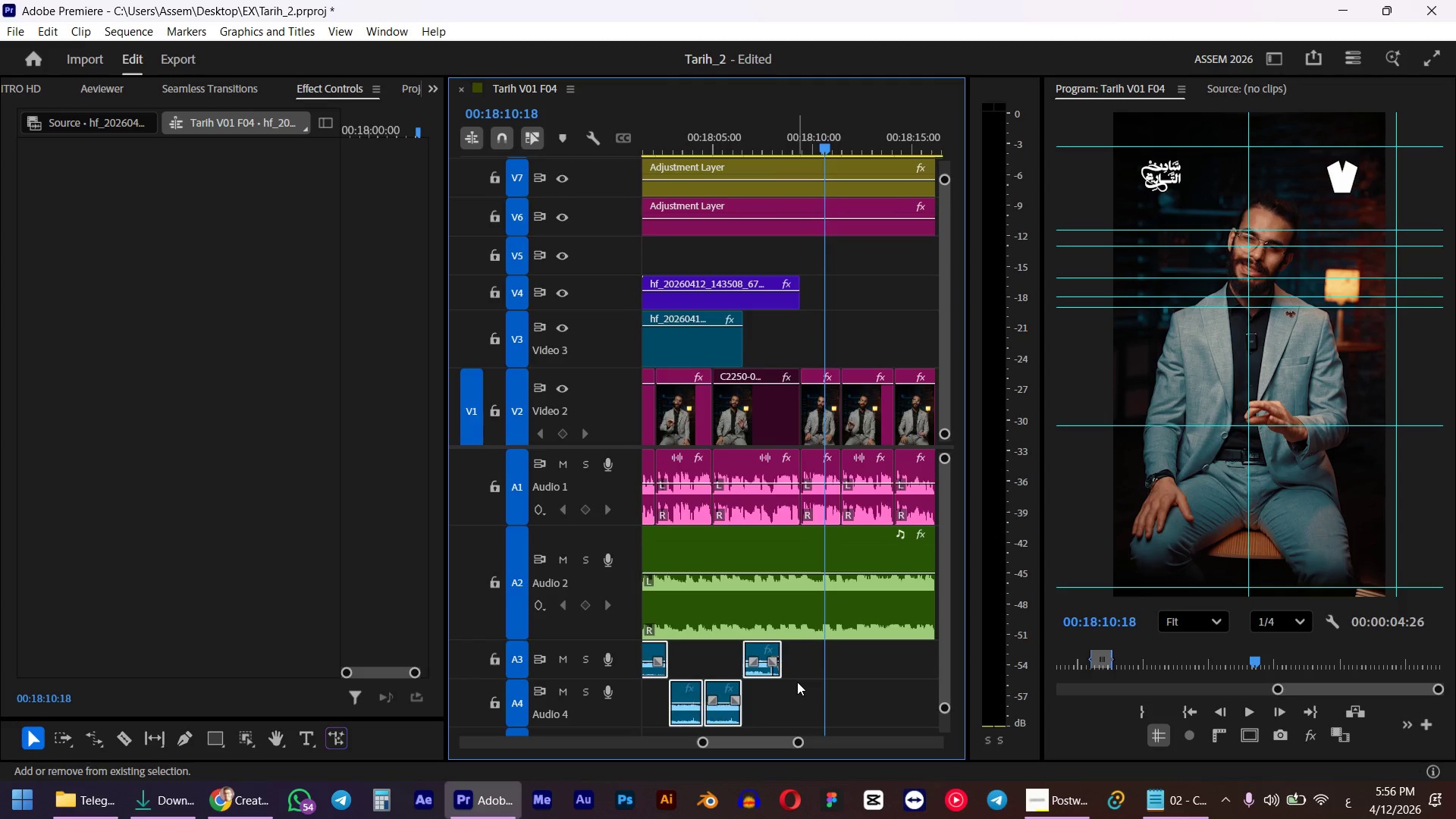 
key(Control+Shift+Z)
 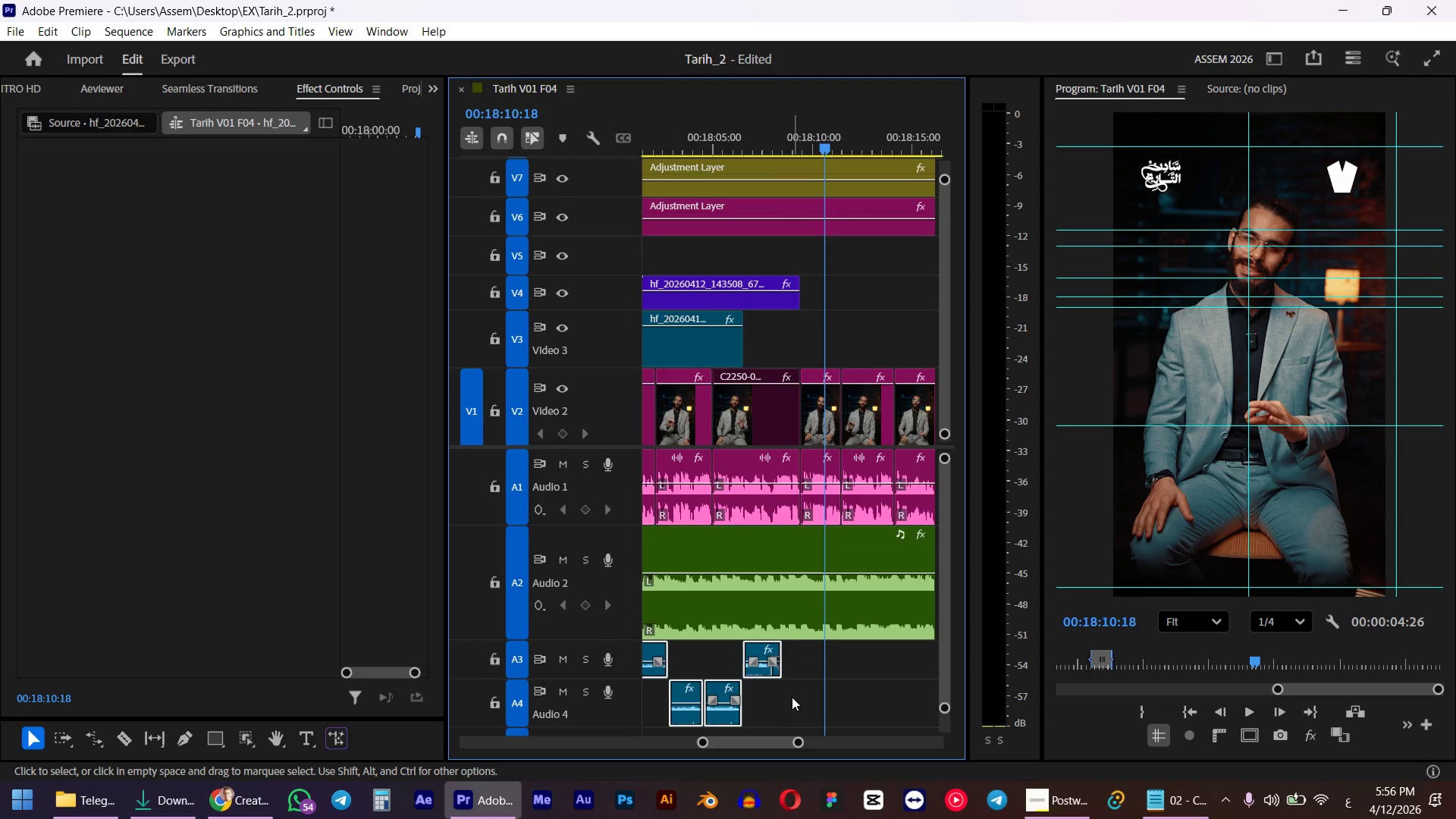 
left_click([789, 703])
 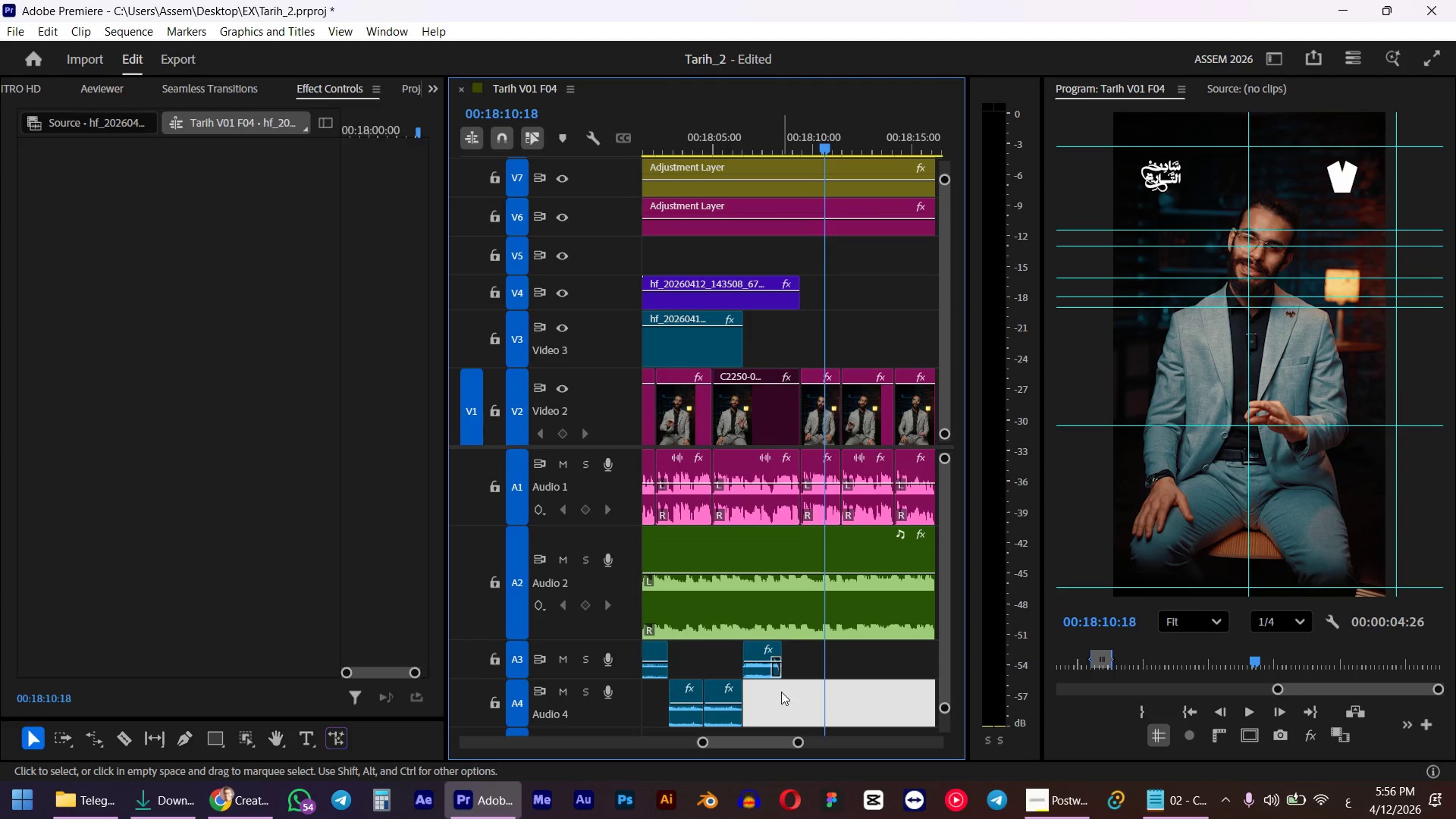 
hold_key(key=AltLeft, duration=2.14)
left_click_drag(start_coordinate=[787, 667], to_coordinate=[799, 654])
 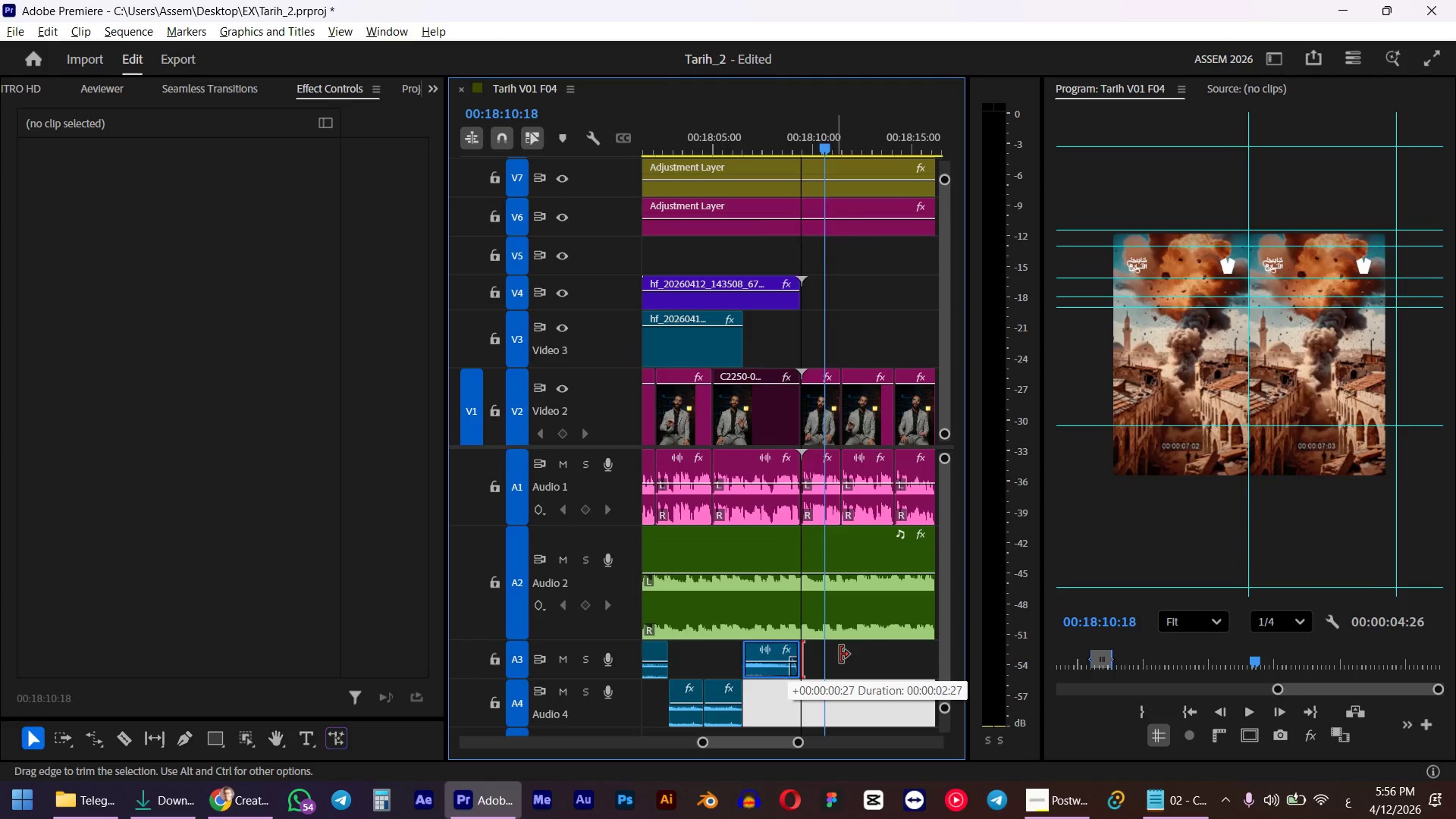 
key(Space)
 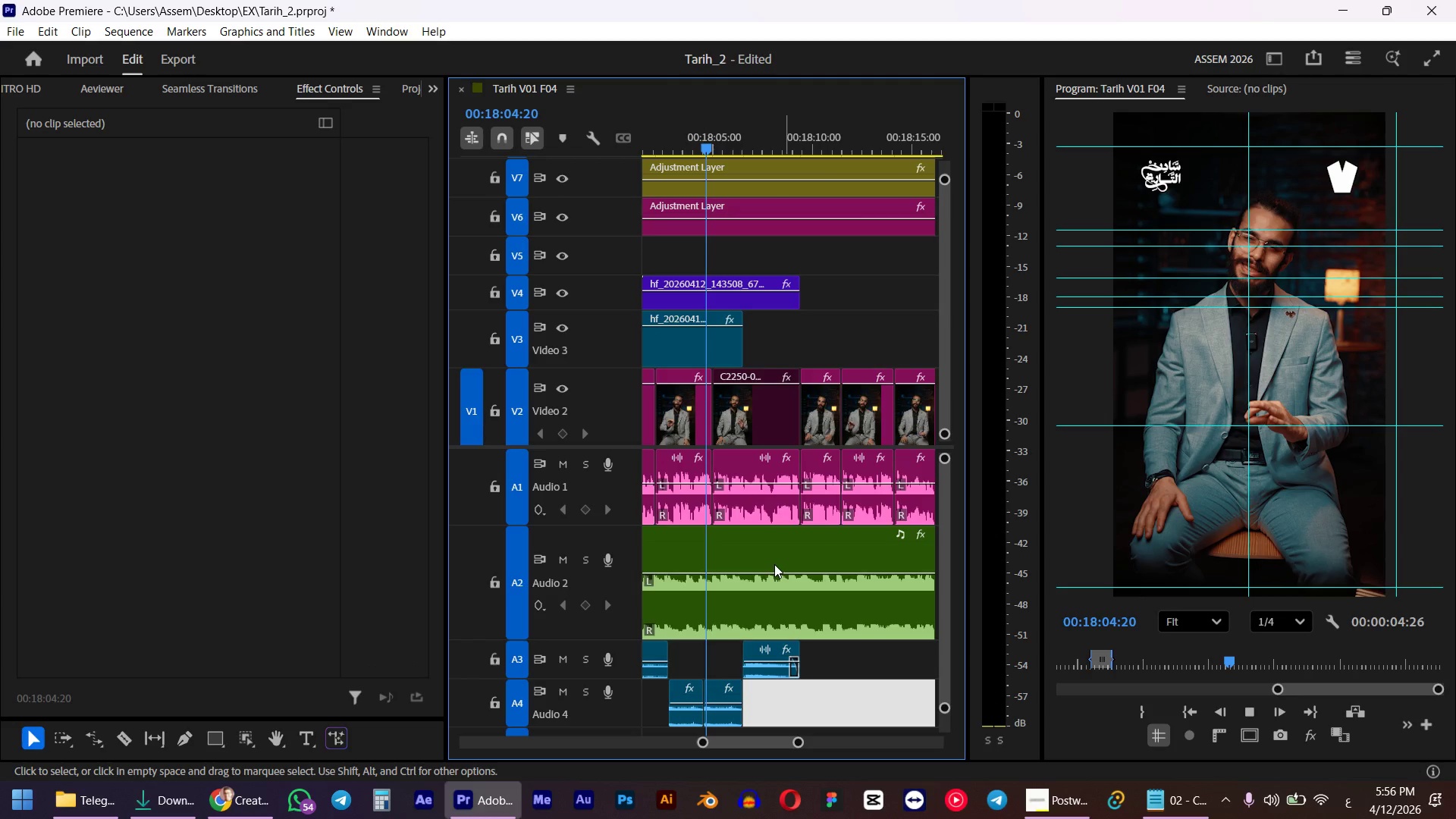 
mouse_move([802, 658])
 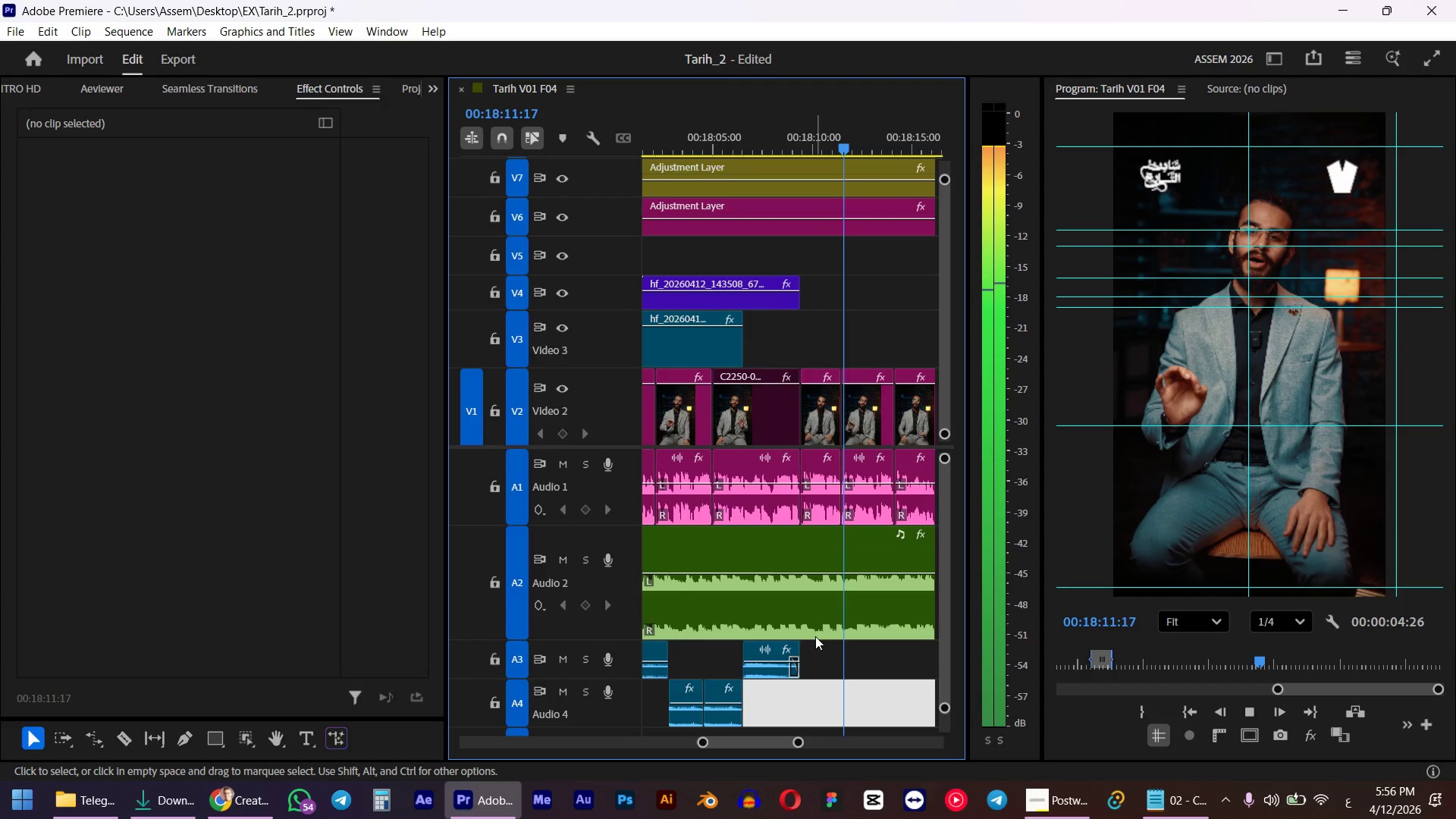 
hold_key(key=AltLeft, duration=0.53)
scroll: coordinate [815, 636], scroll_direction: down, amount: 6.0
 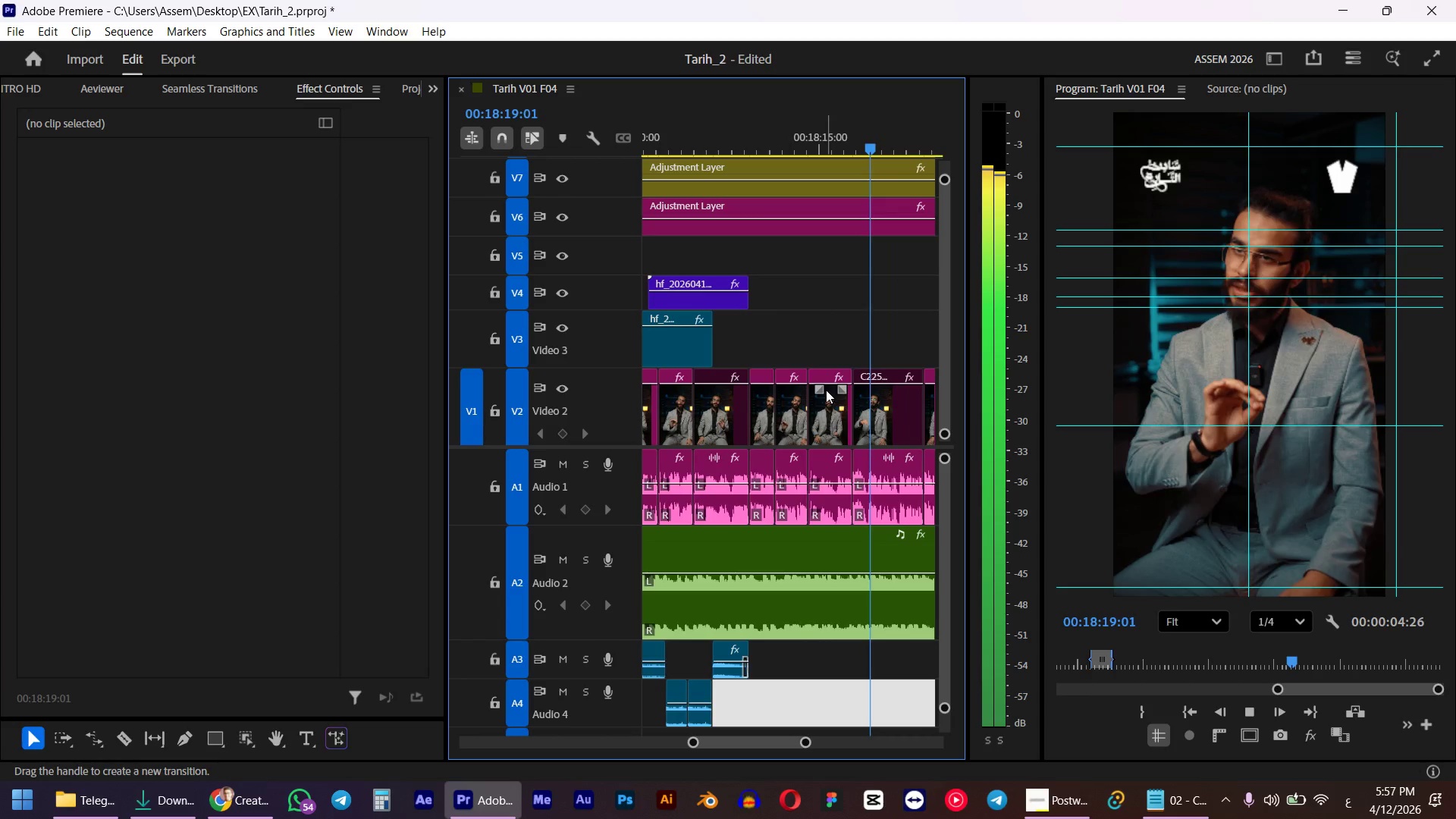 
key(Space)
 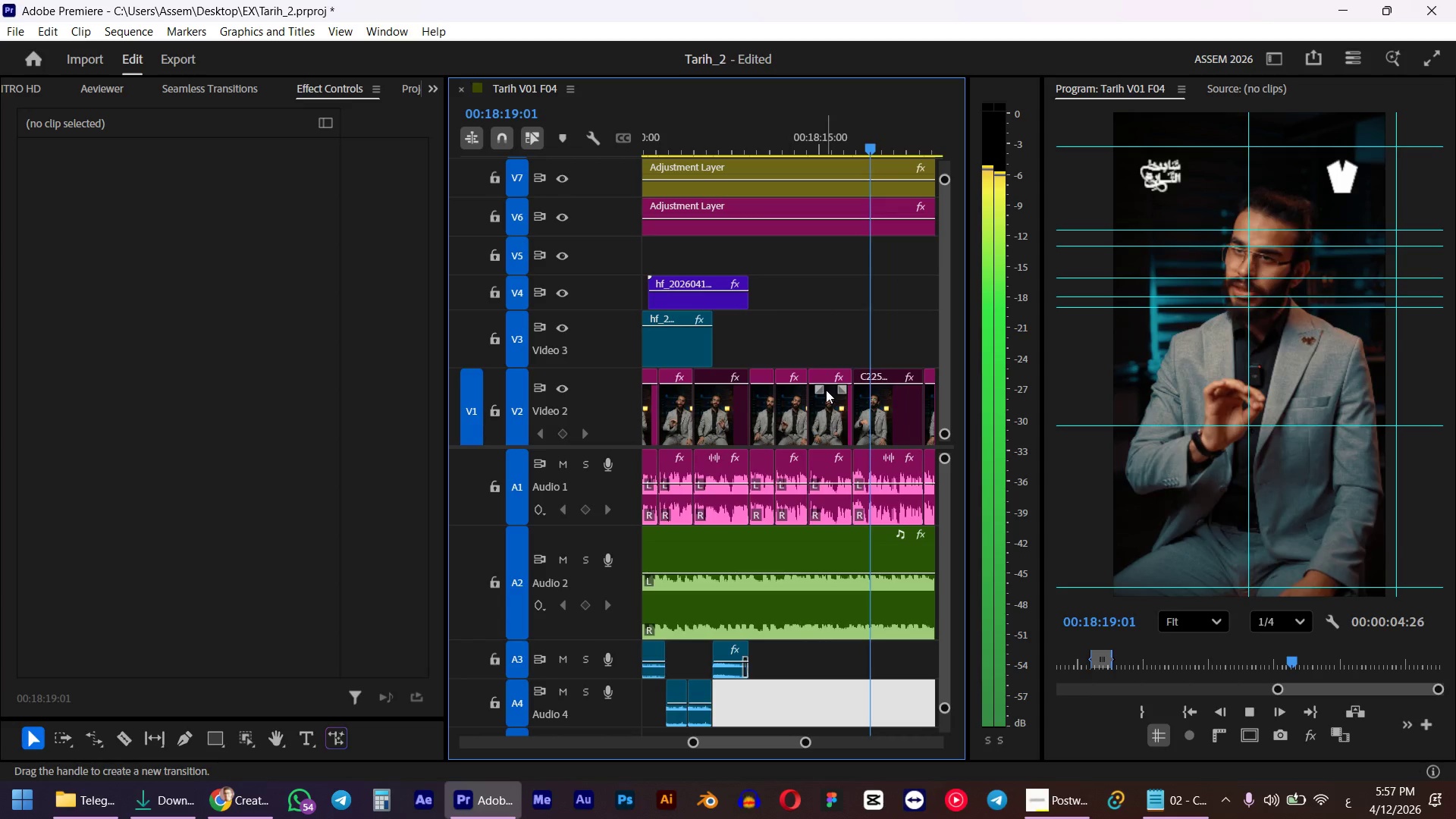 
left_click_drag(start_coordinate=[873, 136], to_coordinate=[852, 141])
 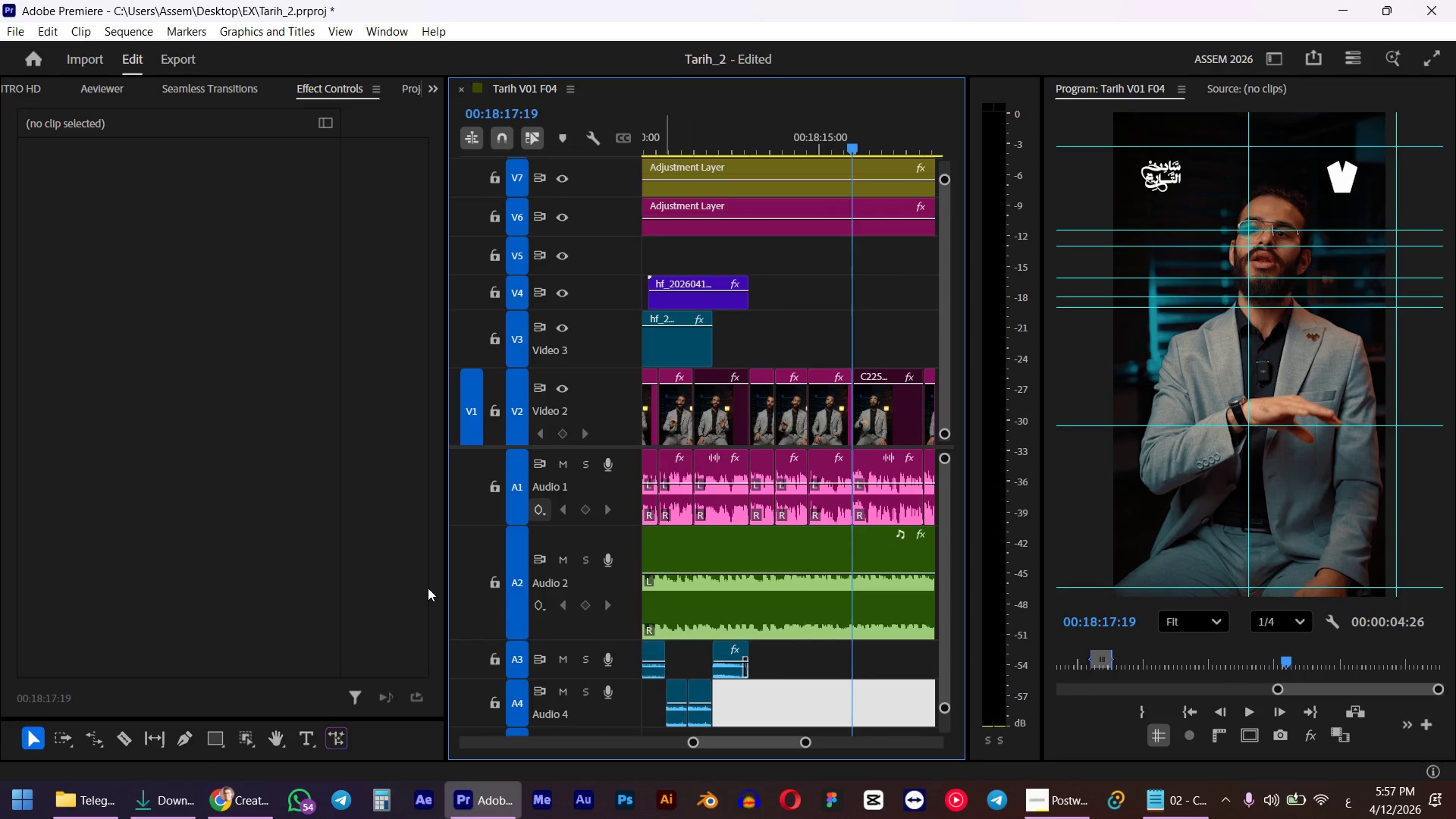 
hold_key(key=ShiftLeft, duration=0.45)
 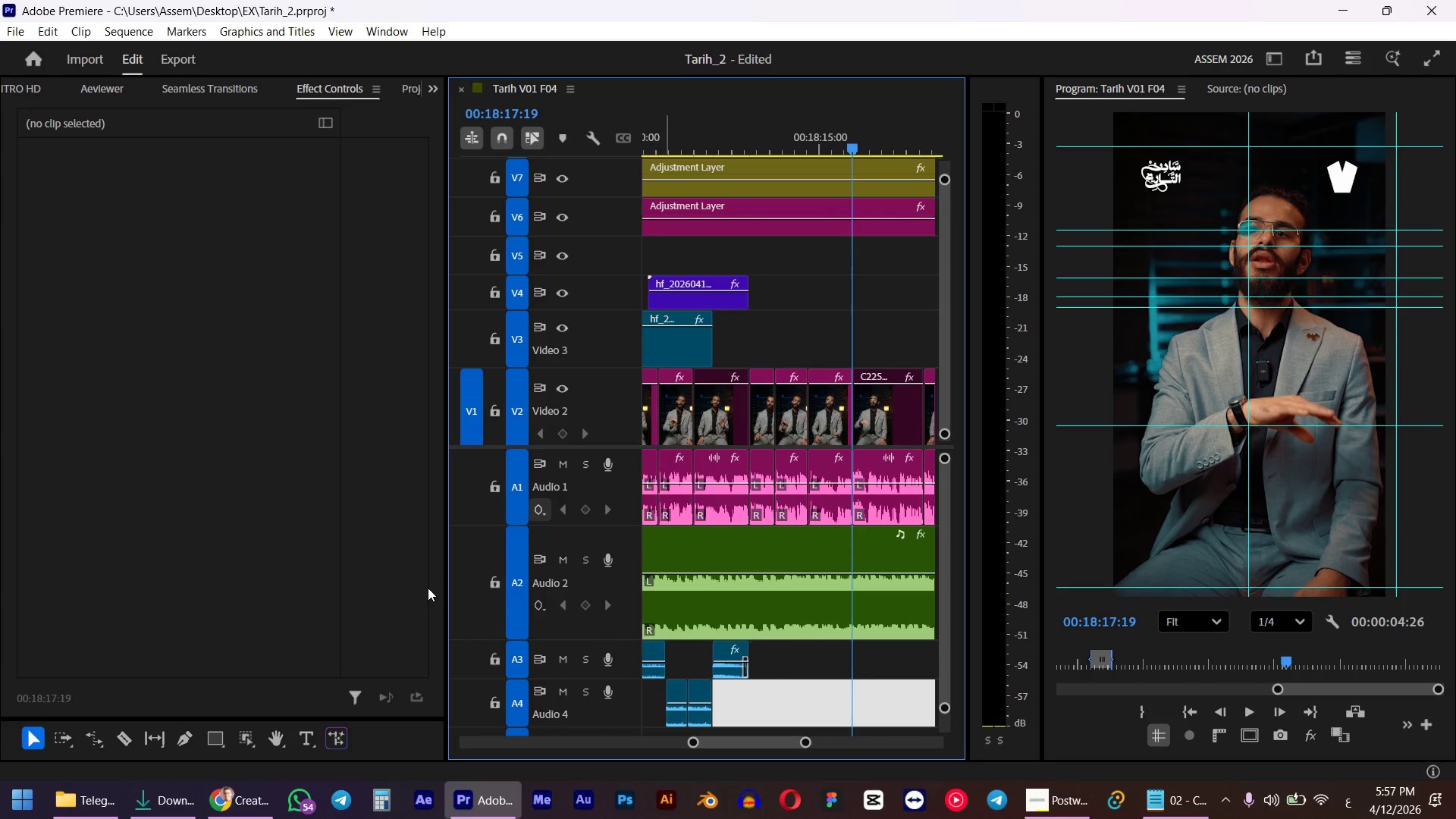 
left_click([171, 799])
 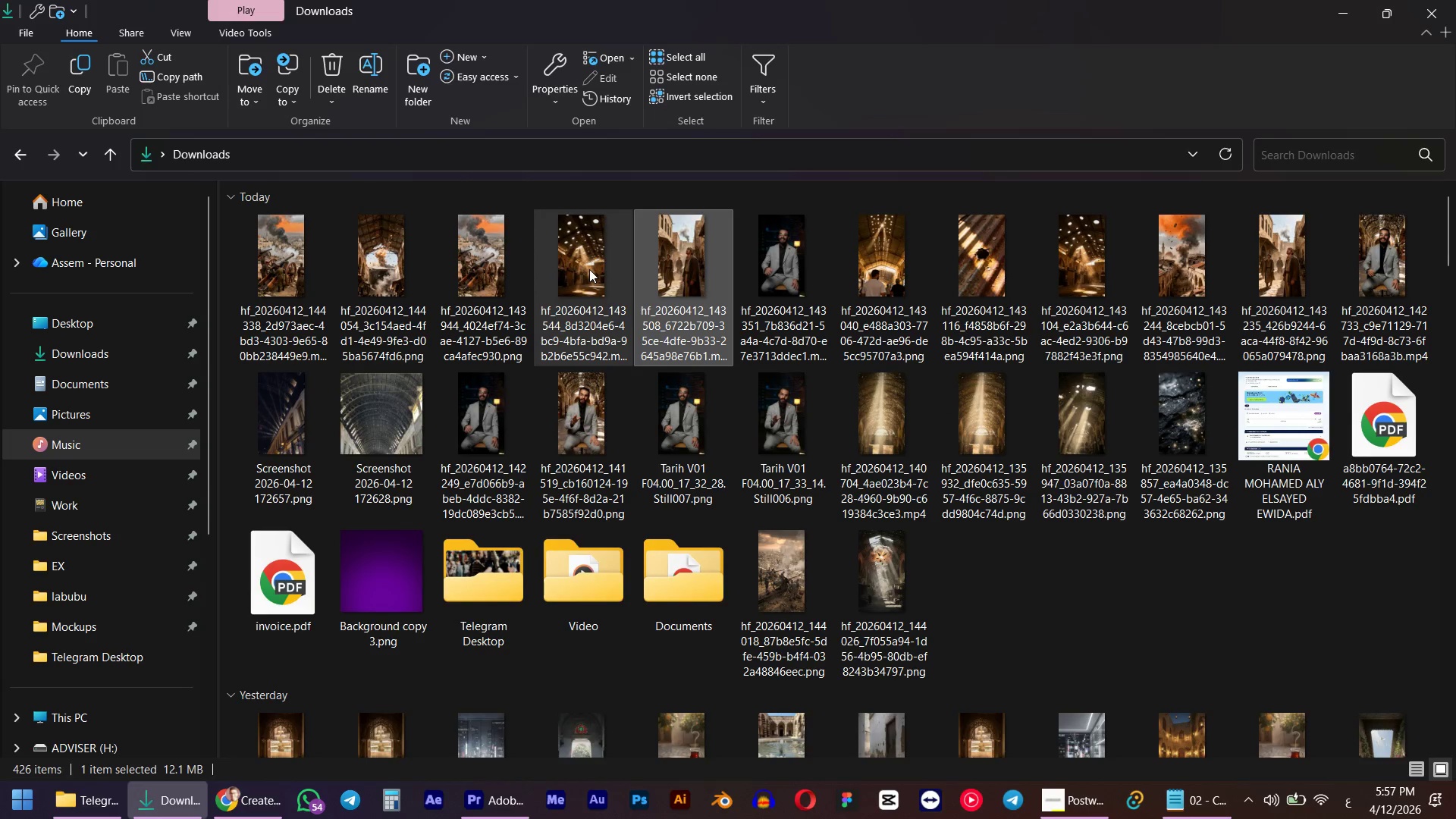 
double_click([589, 269])
 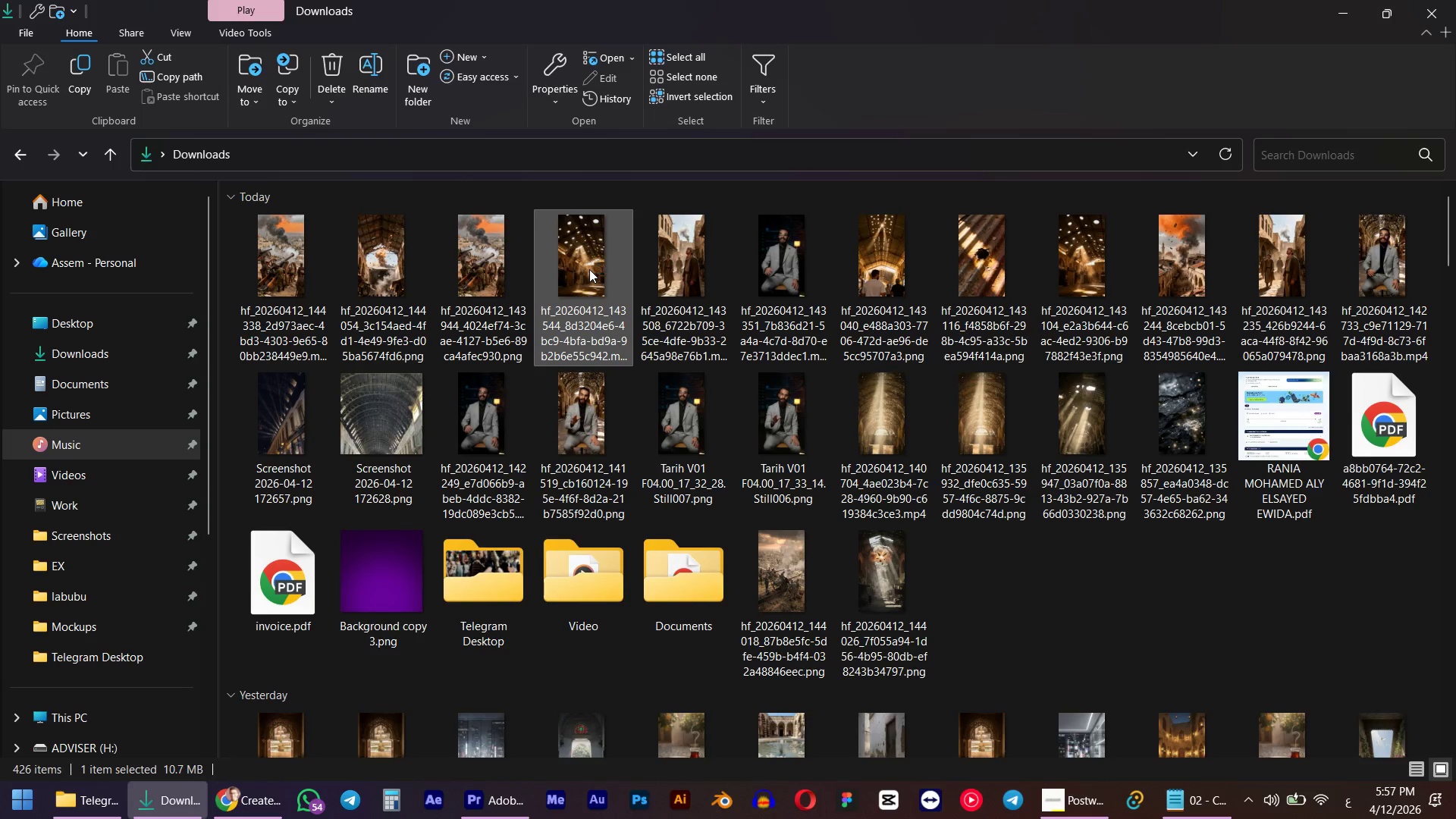 
triple_click([589, 269])
 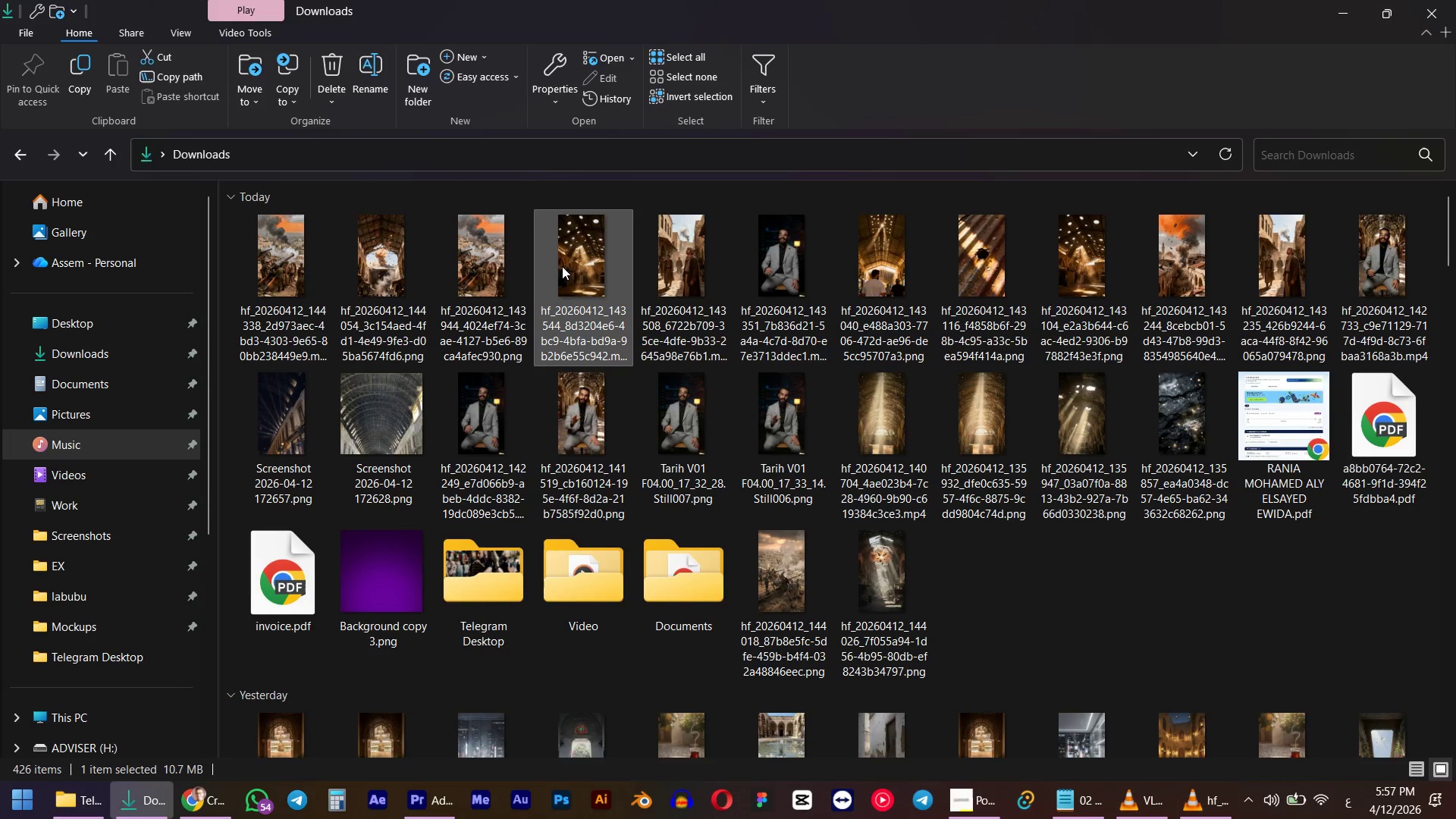 
double_click([570, 263])
 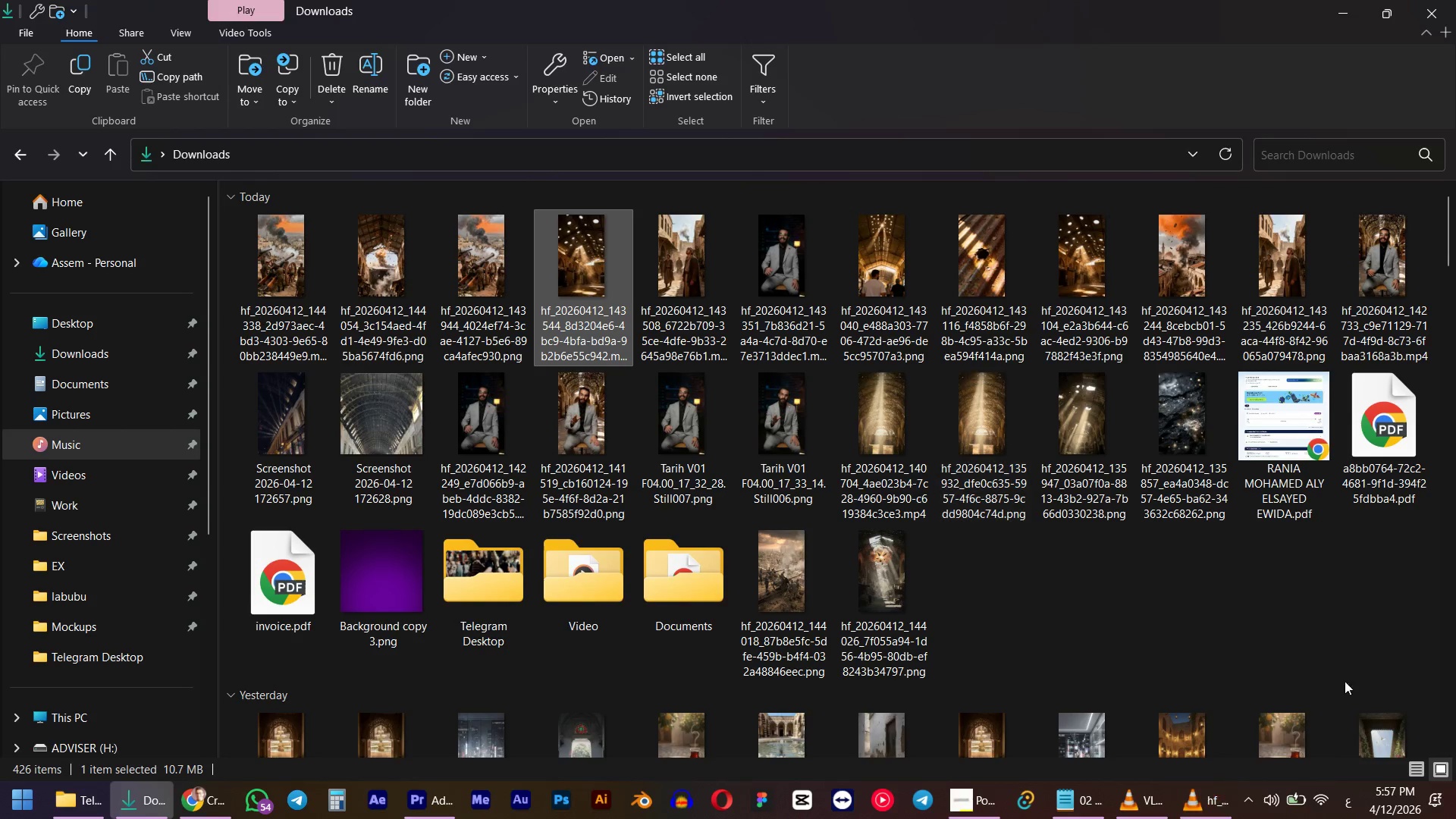 
left_click([1203, 811])
 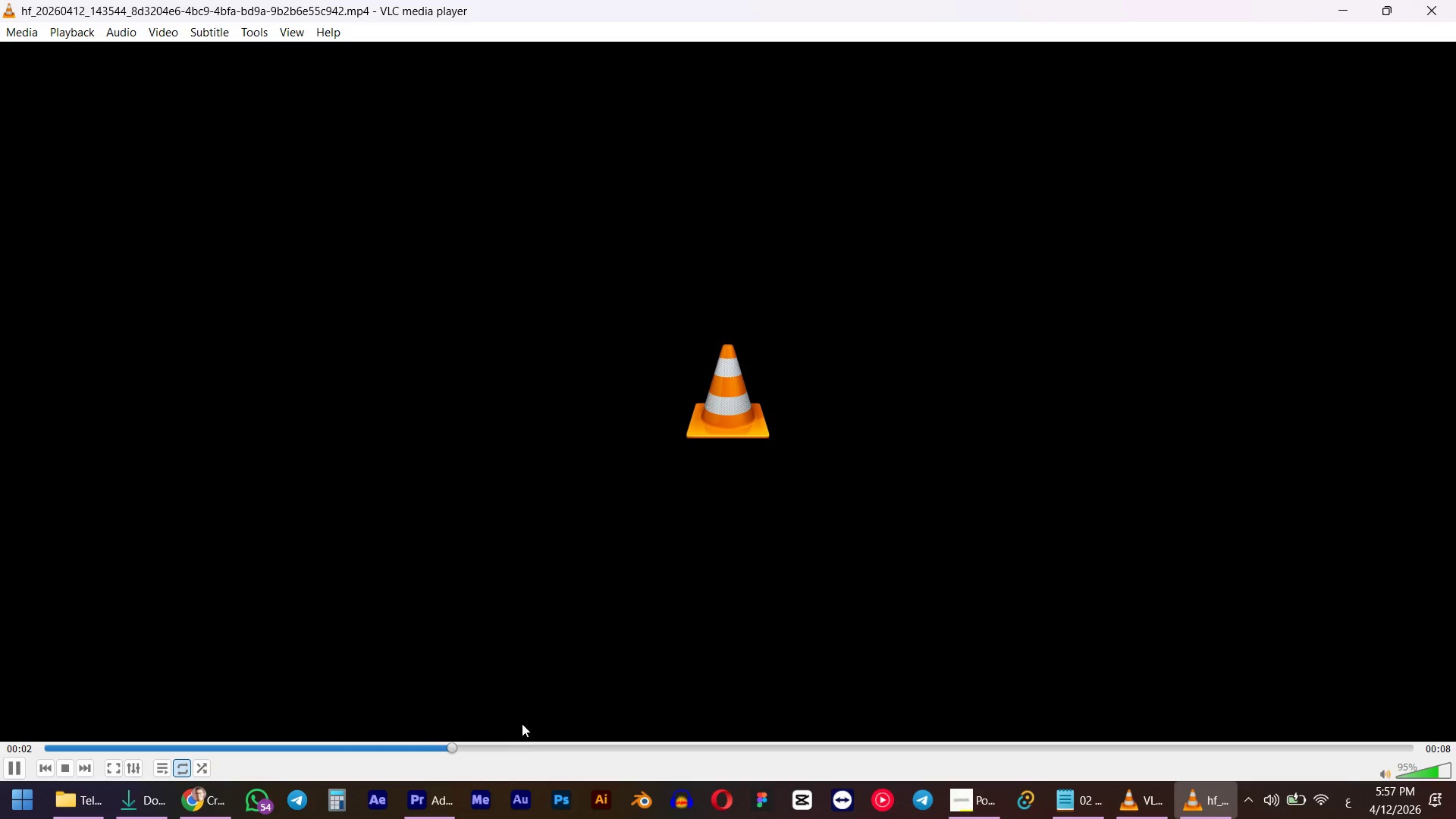 
left_click([1455, 0])
 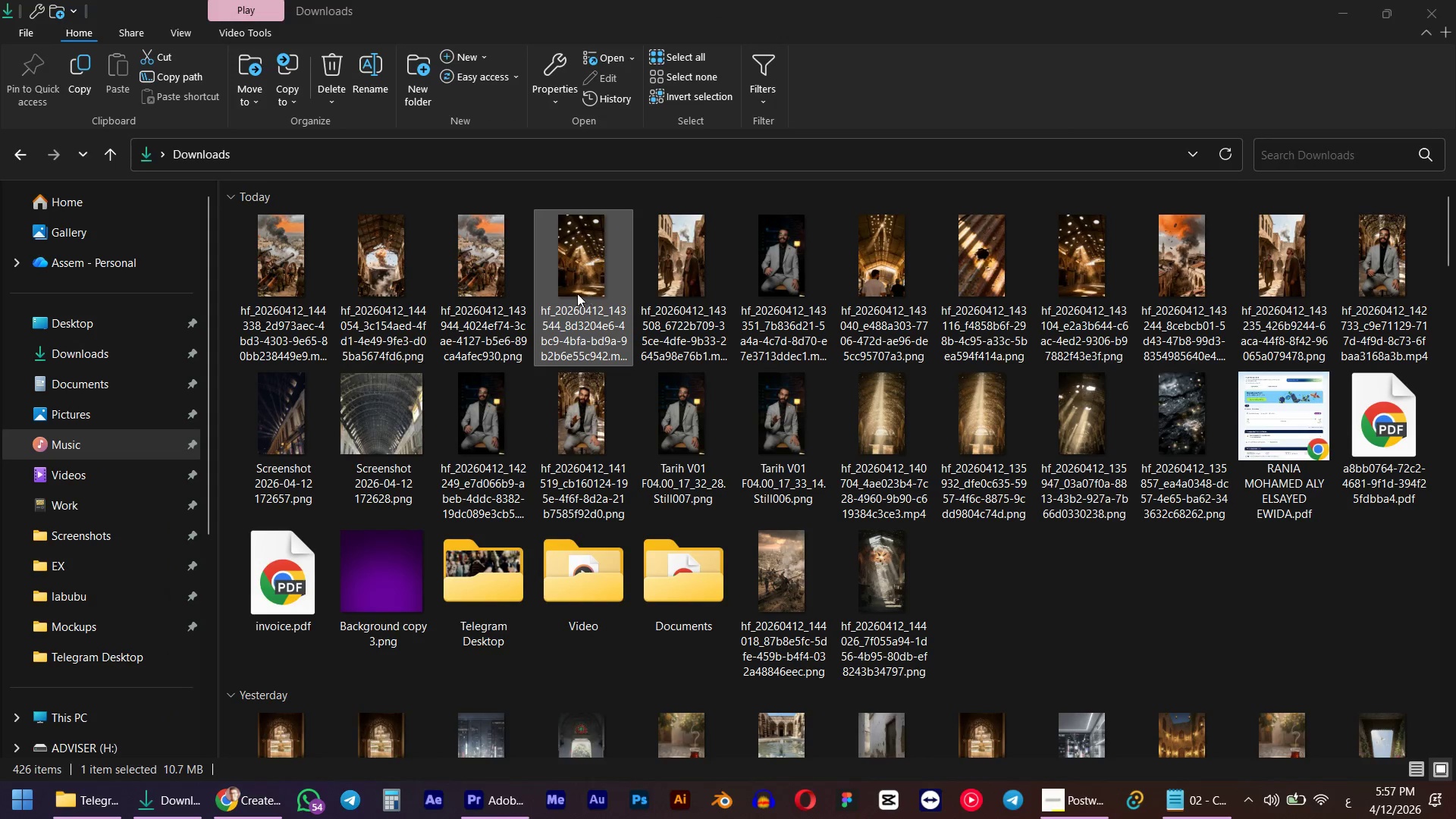 
double_click([577, 293])
 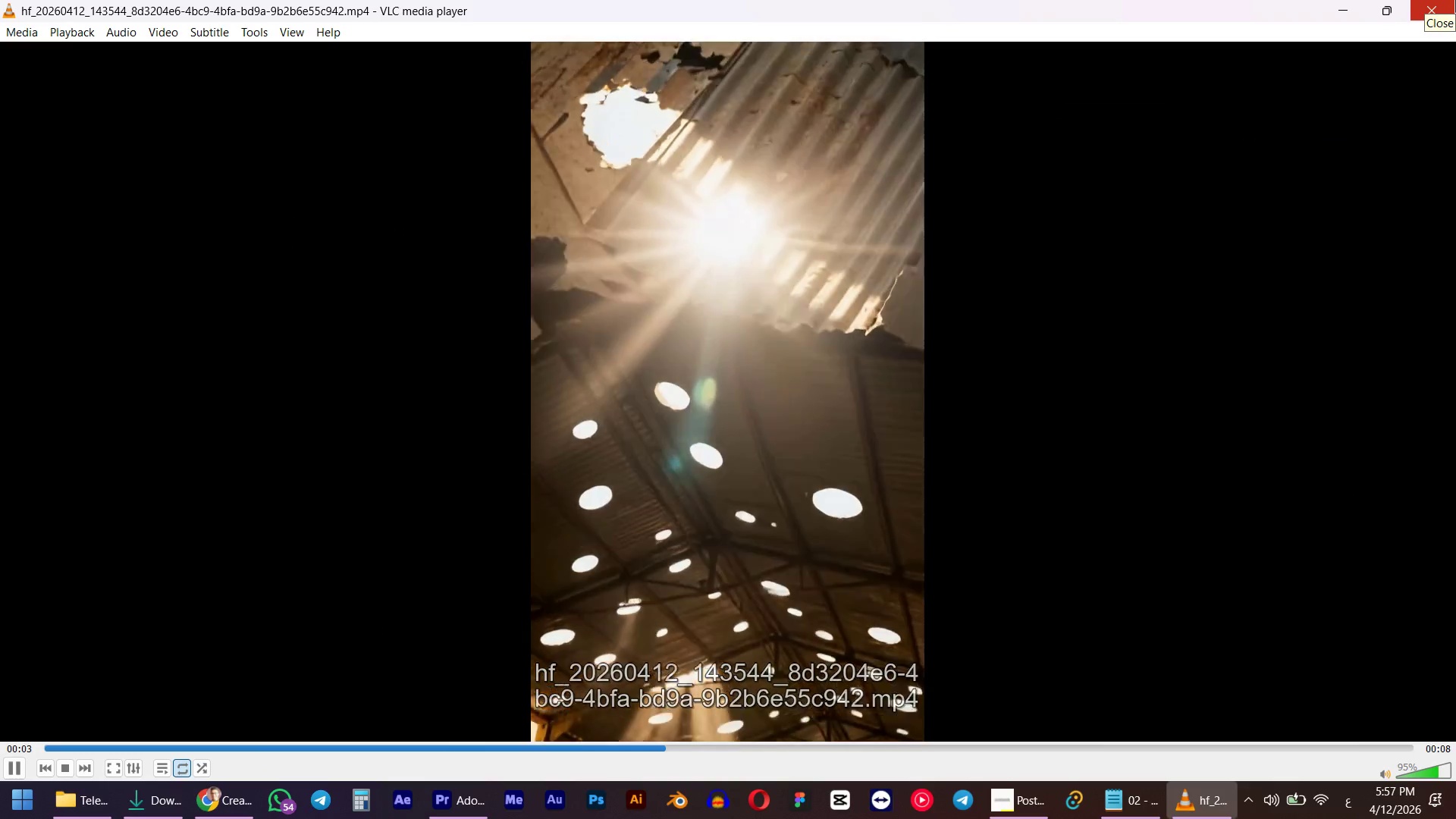 
wait(6.77)
 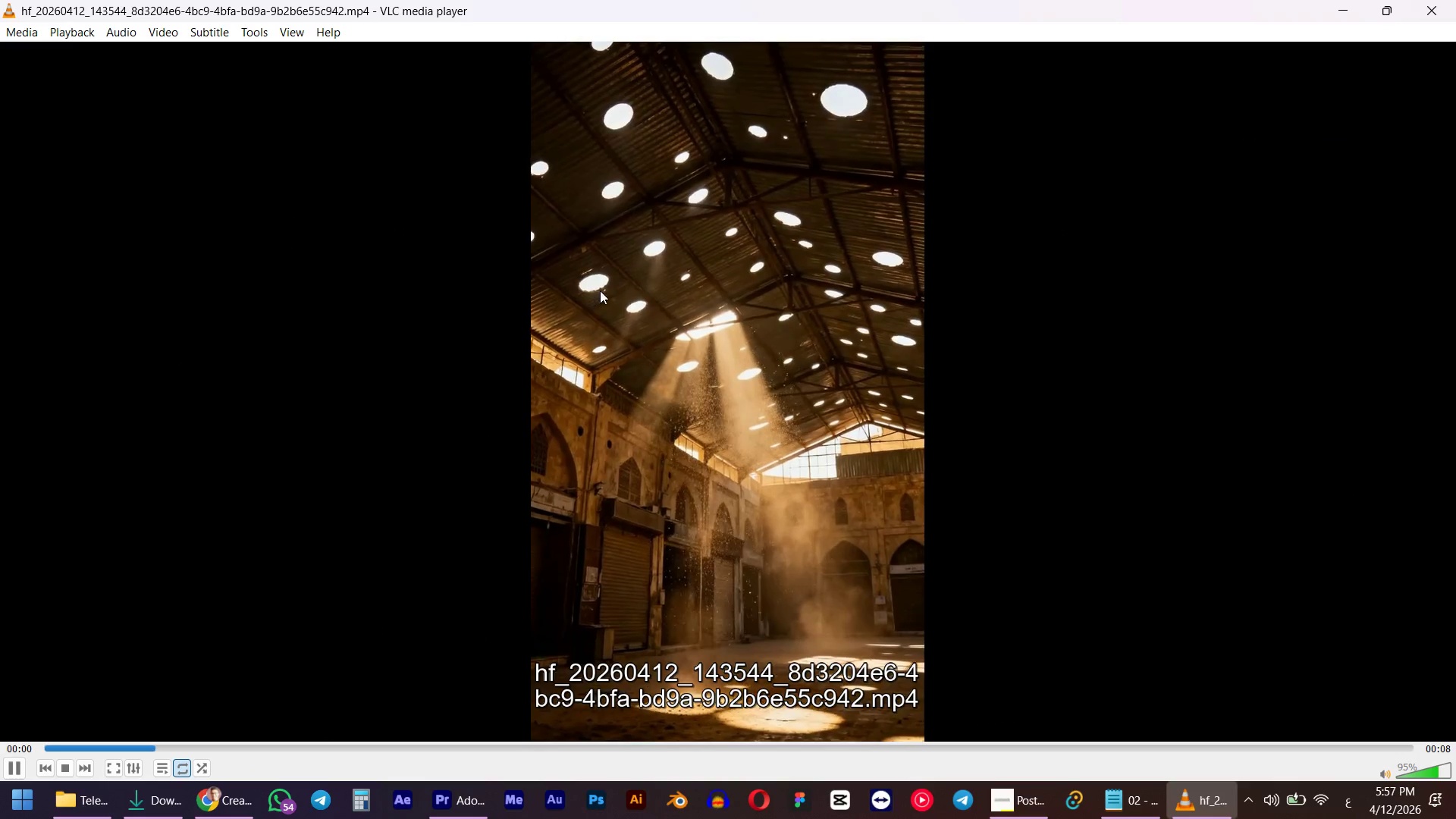 
left_click([1455, 0])
 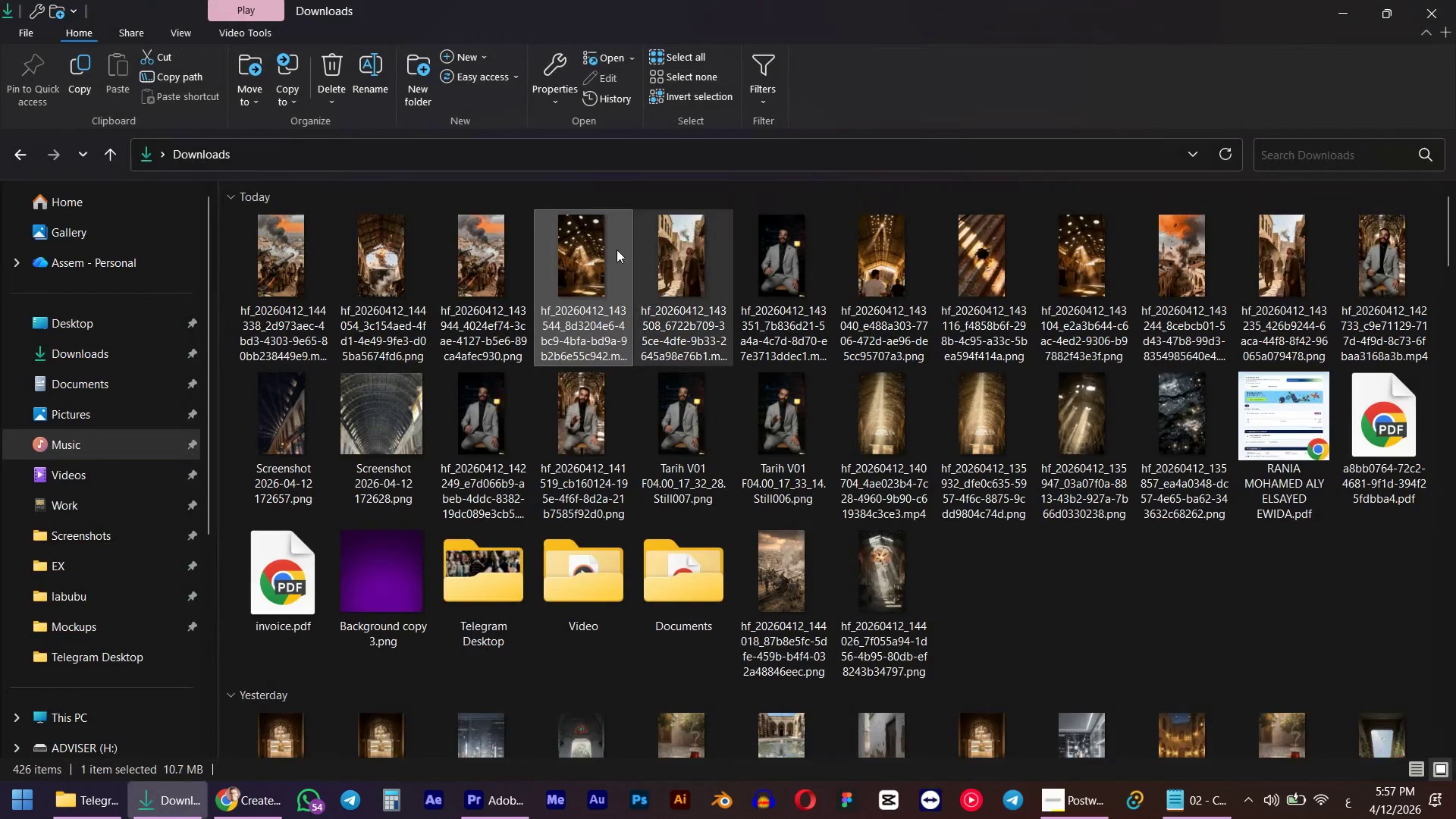 
left_click_drag(start_coordinate=[573, 257], to_coordinate=[845, 352])
 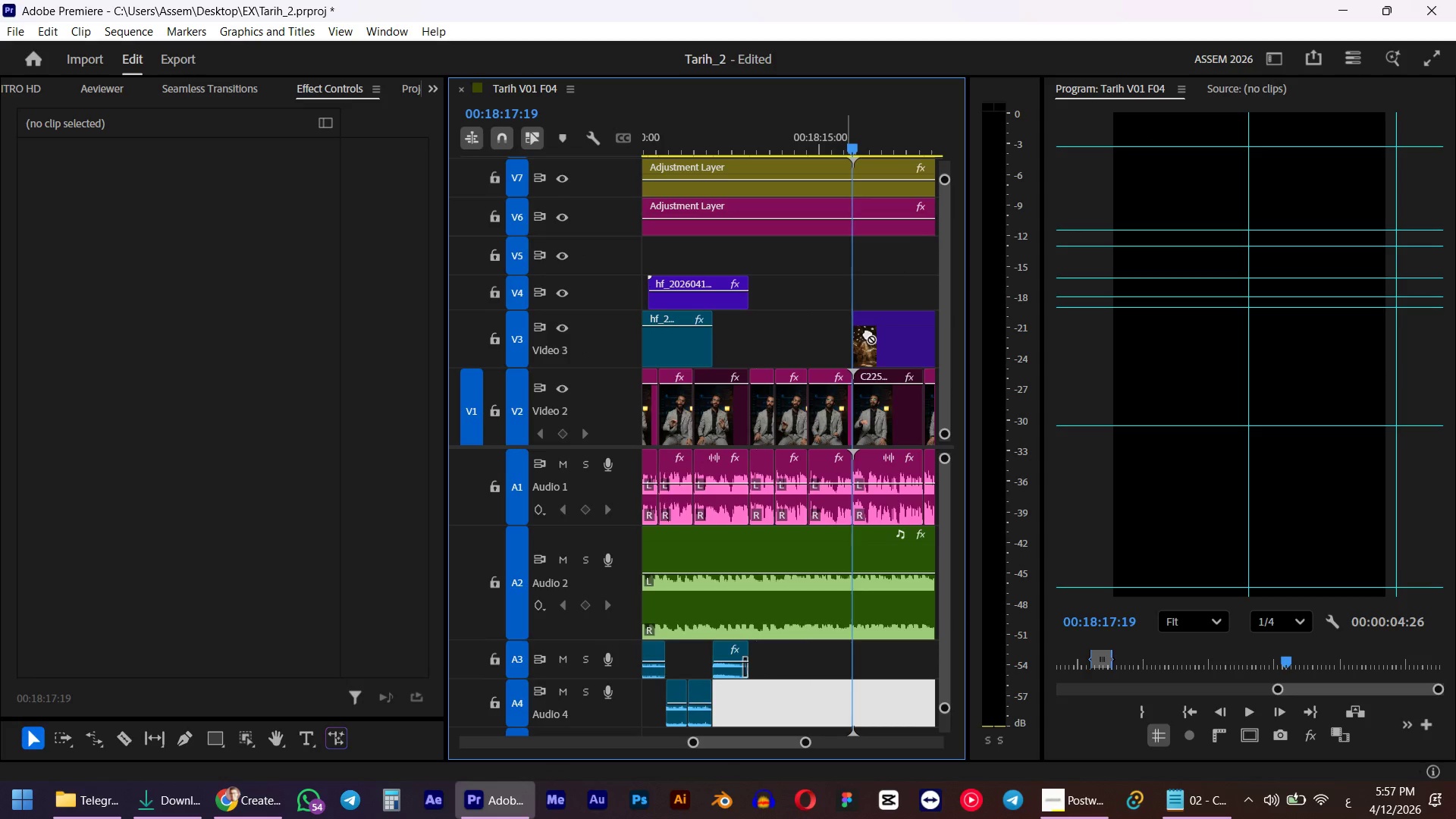 
key(Alt+Tab)
 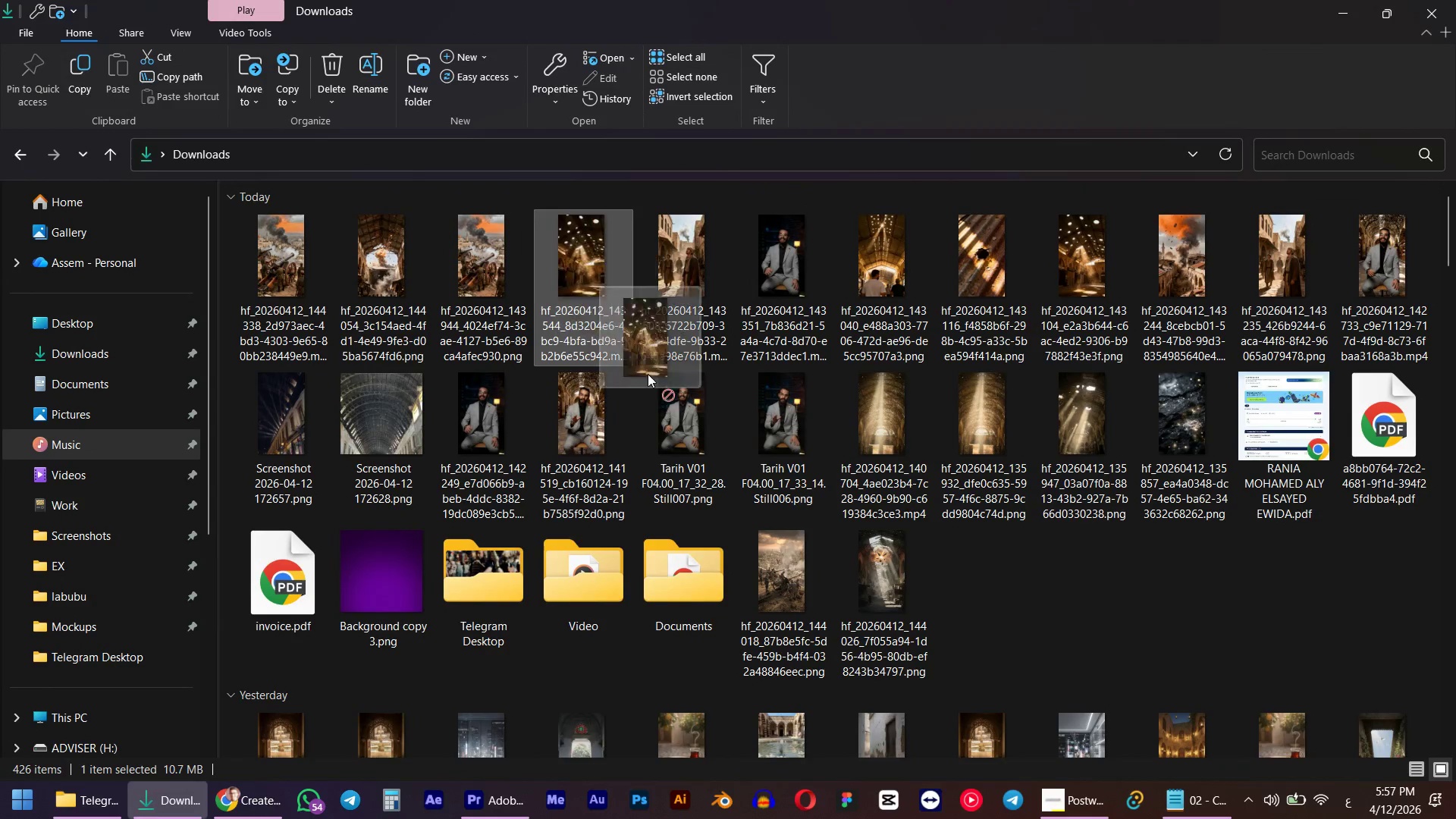 
hold_key(key=AltLeft, duration=0.58)
scroll: coordinate [864, 309], scroll_direction: down, amount: 5.0
 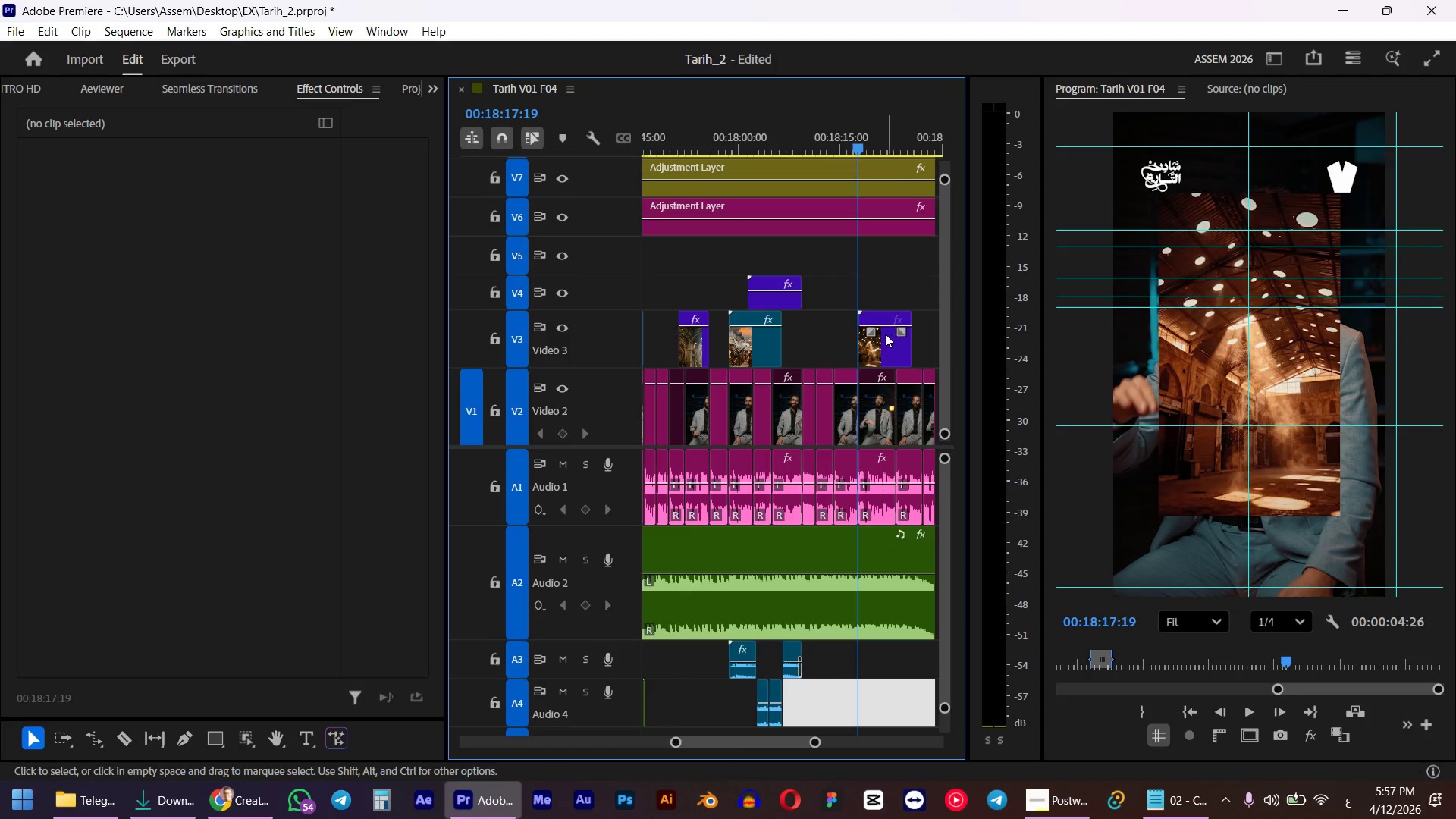 
left_click([876, 347])
 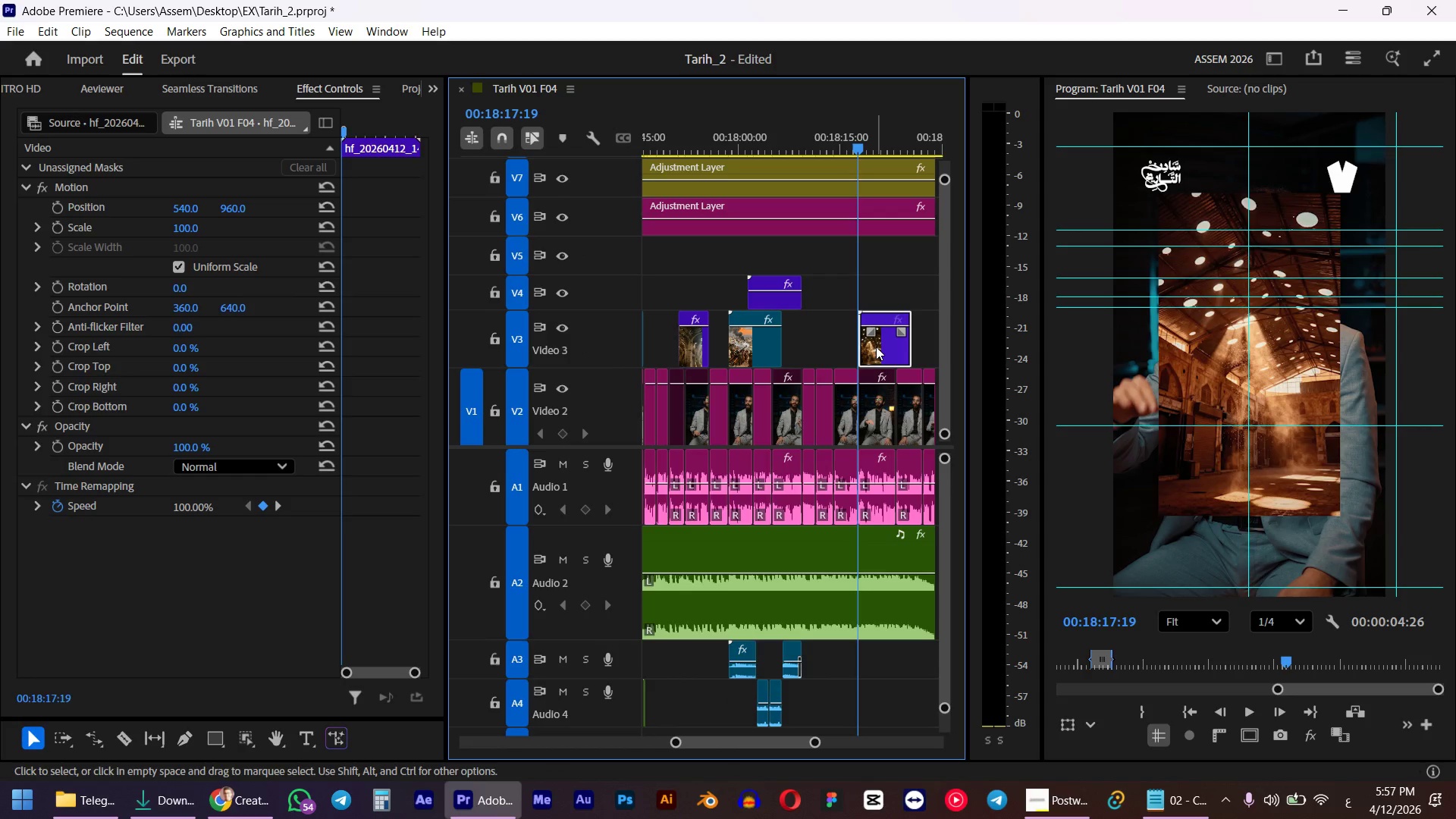 
key(Shift+F)
 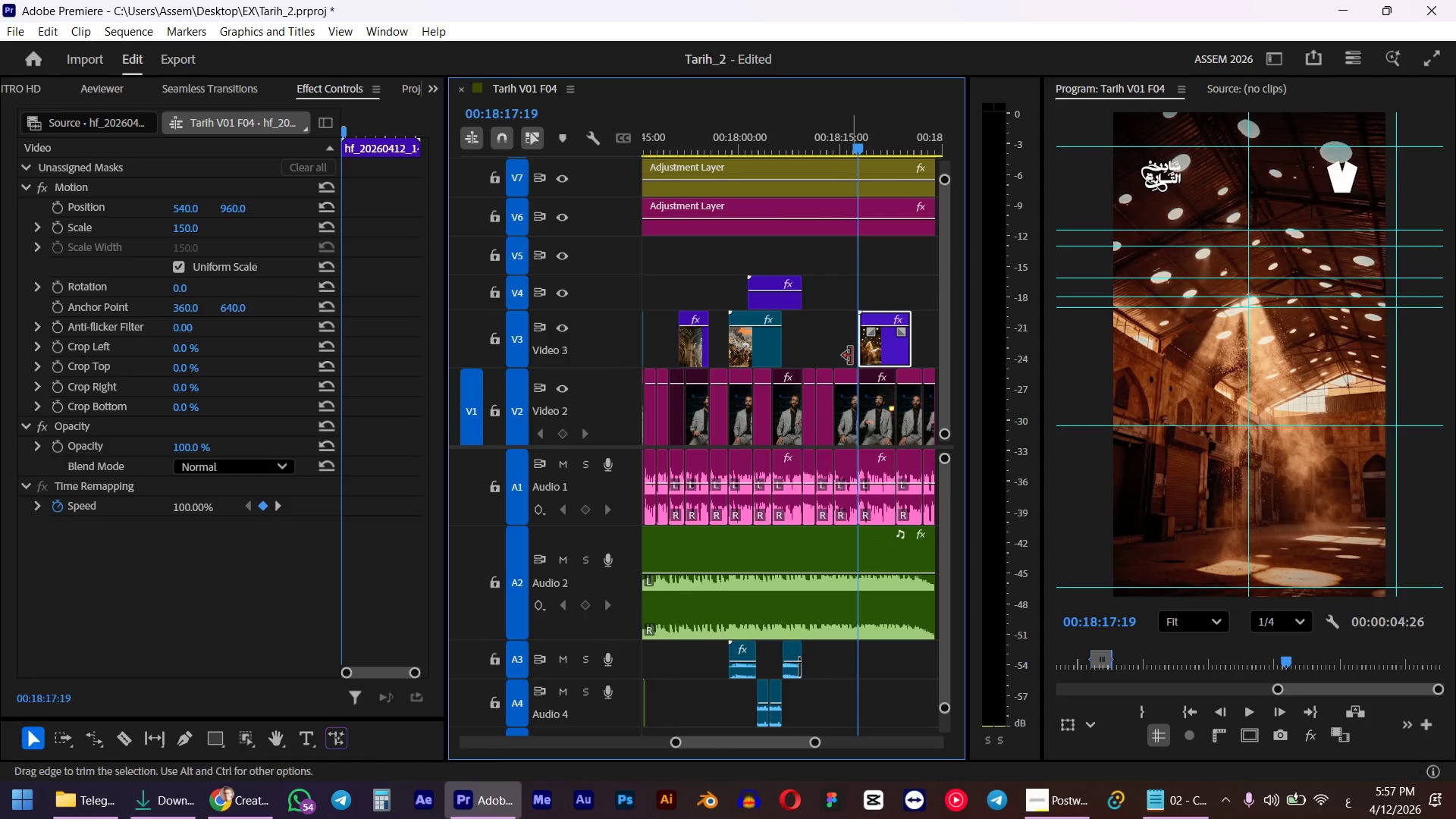 
key(Space)
 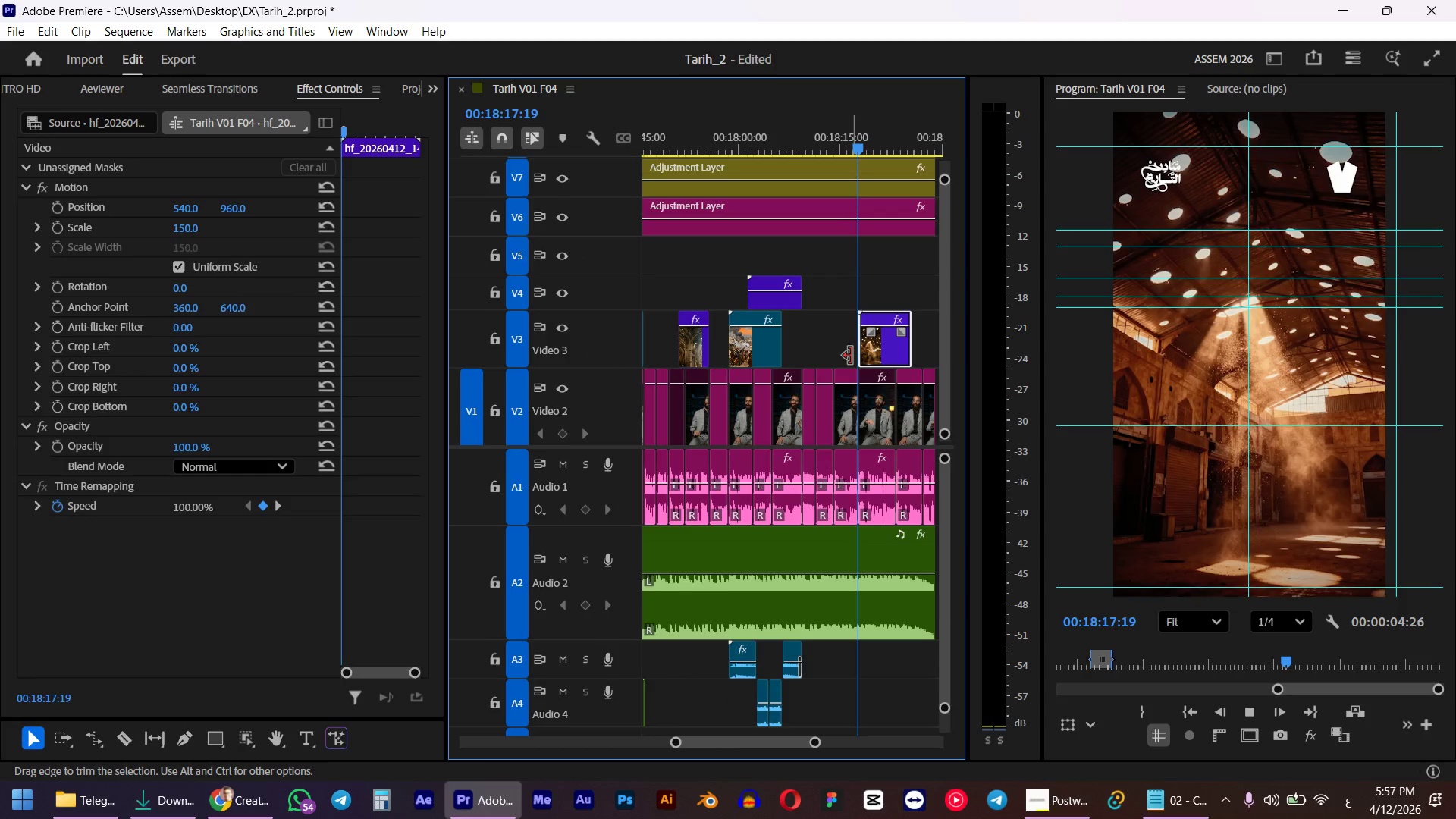 
scroll: coordinate [836, 358], scroll_direction: down, amount: 3.0
 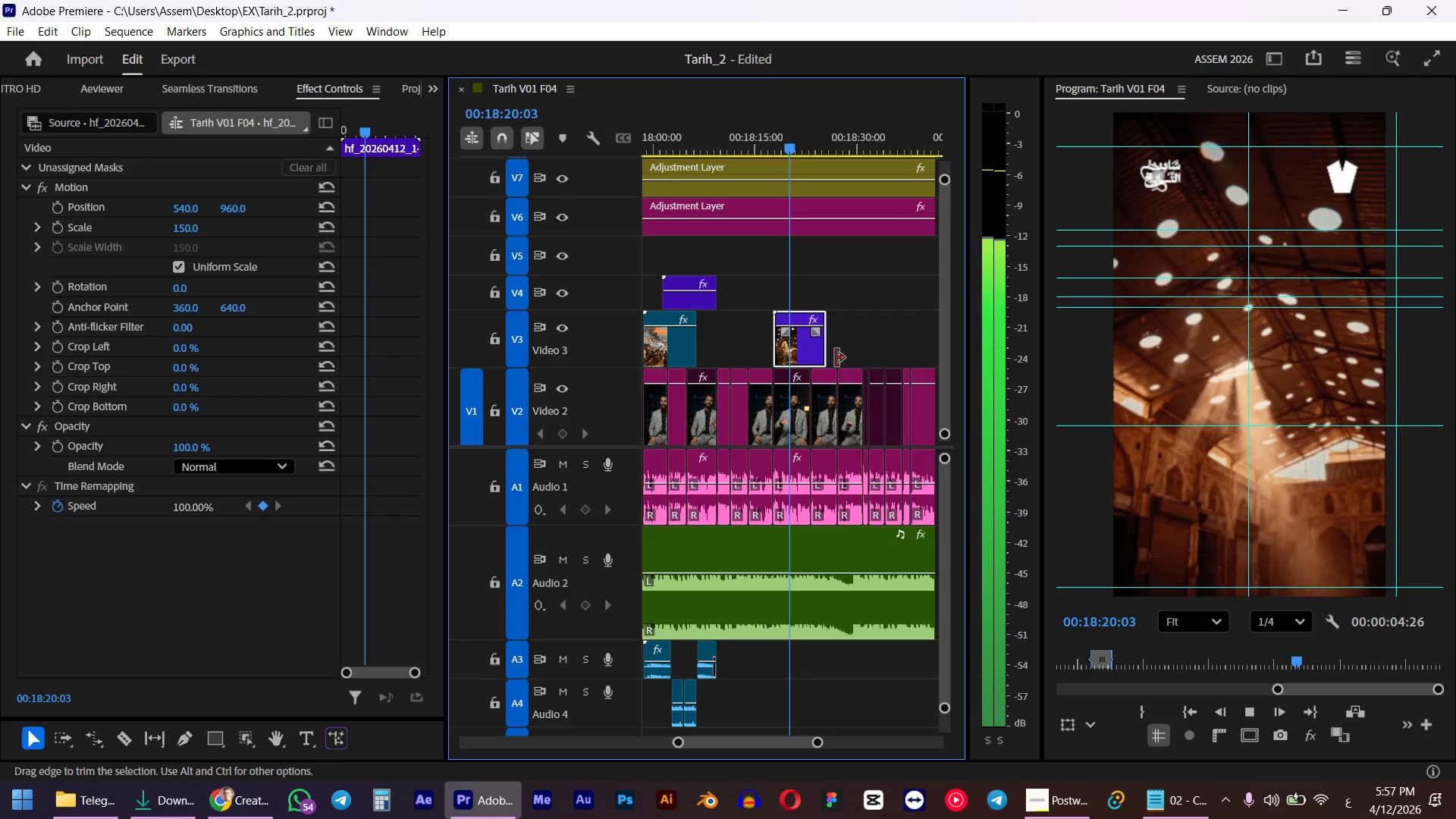 
wait(8.76)
 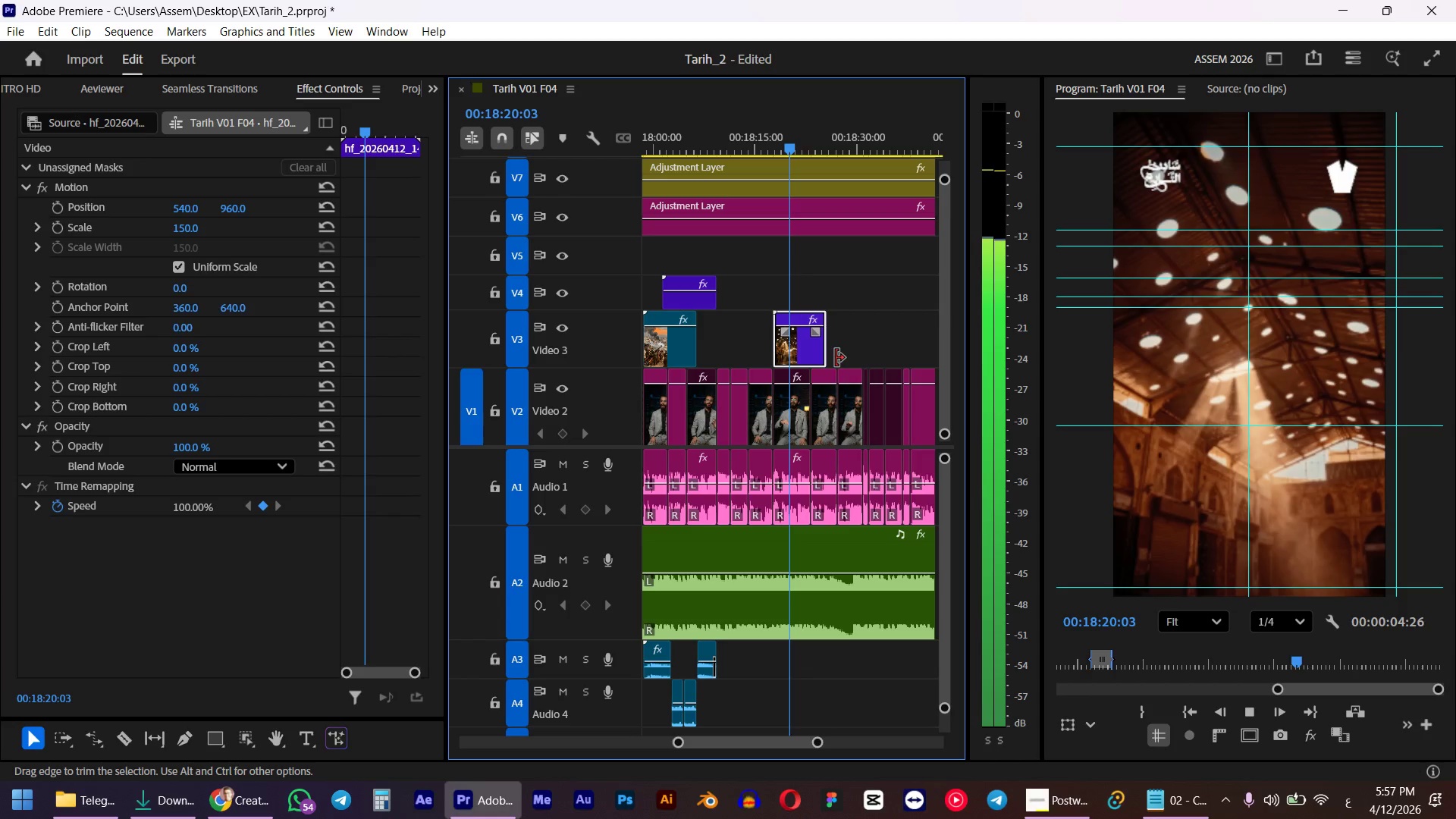 
key(Space)
 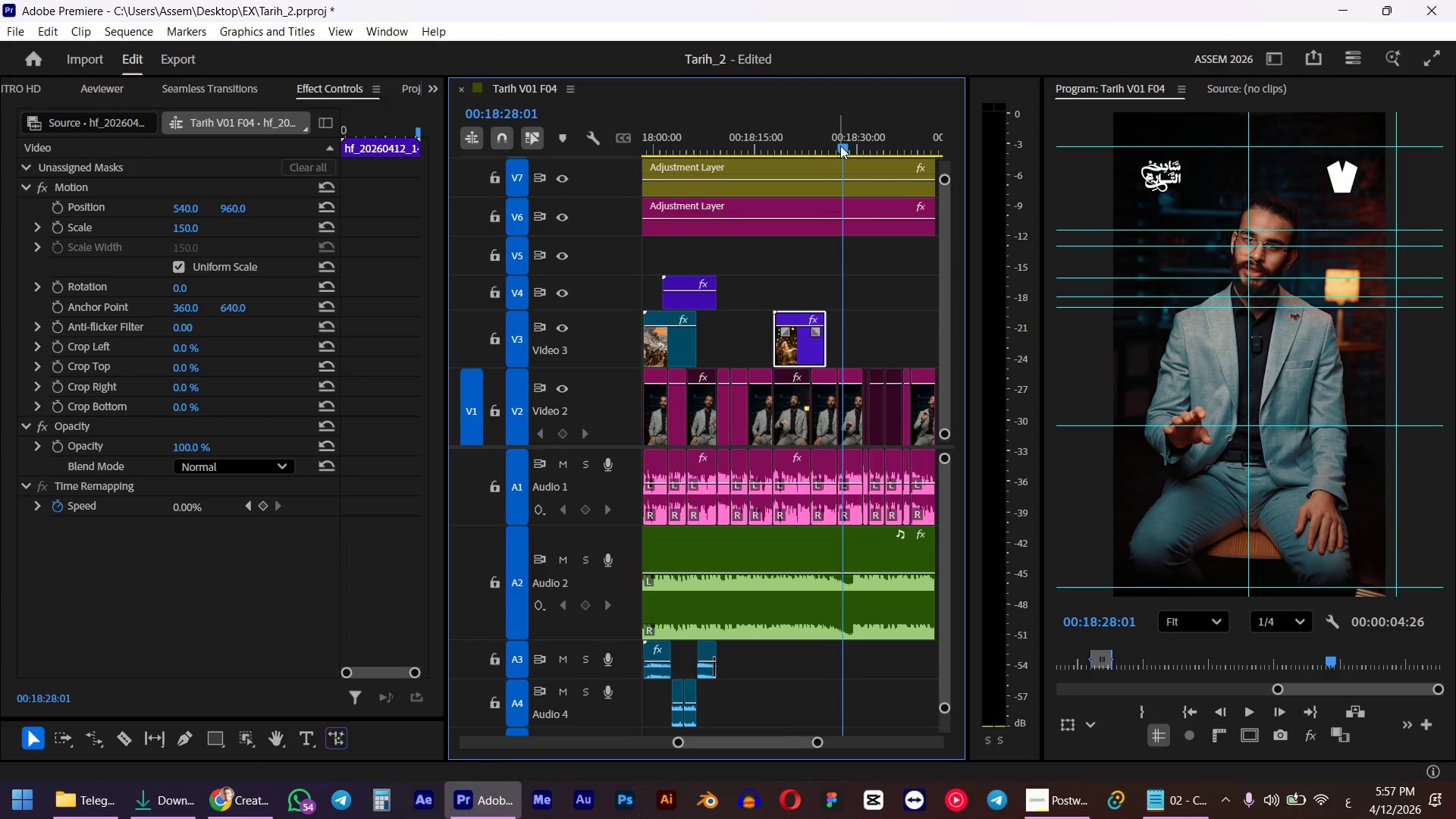 
hold_key(key=ShiftLeft, duration=1.05)
 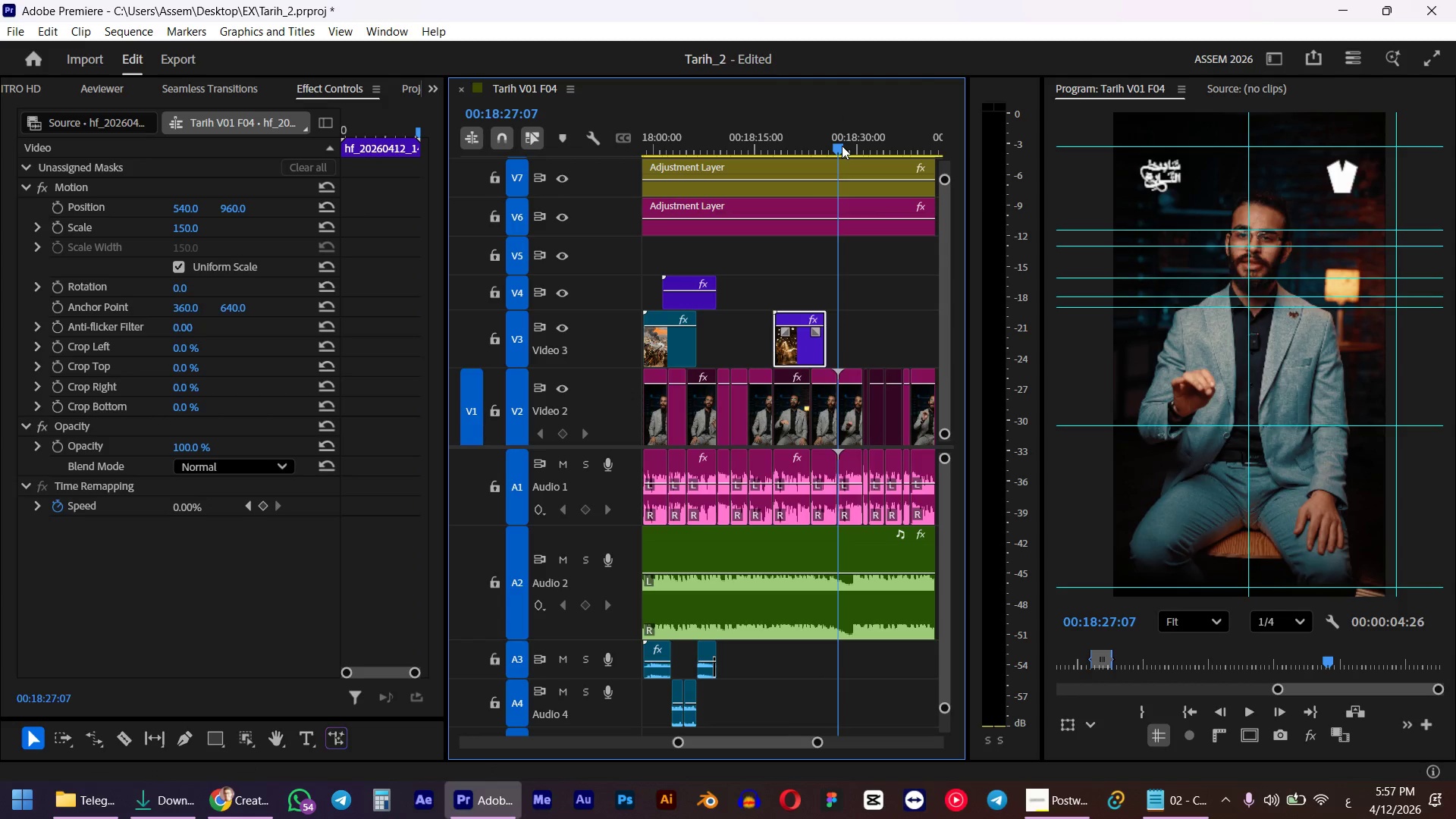 
key(Shift+R)
 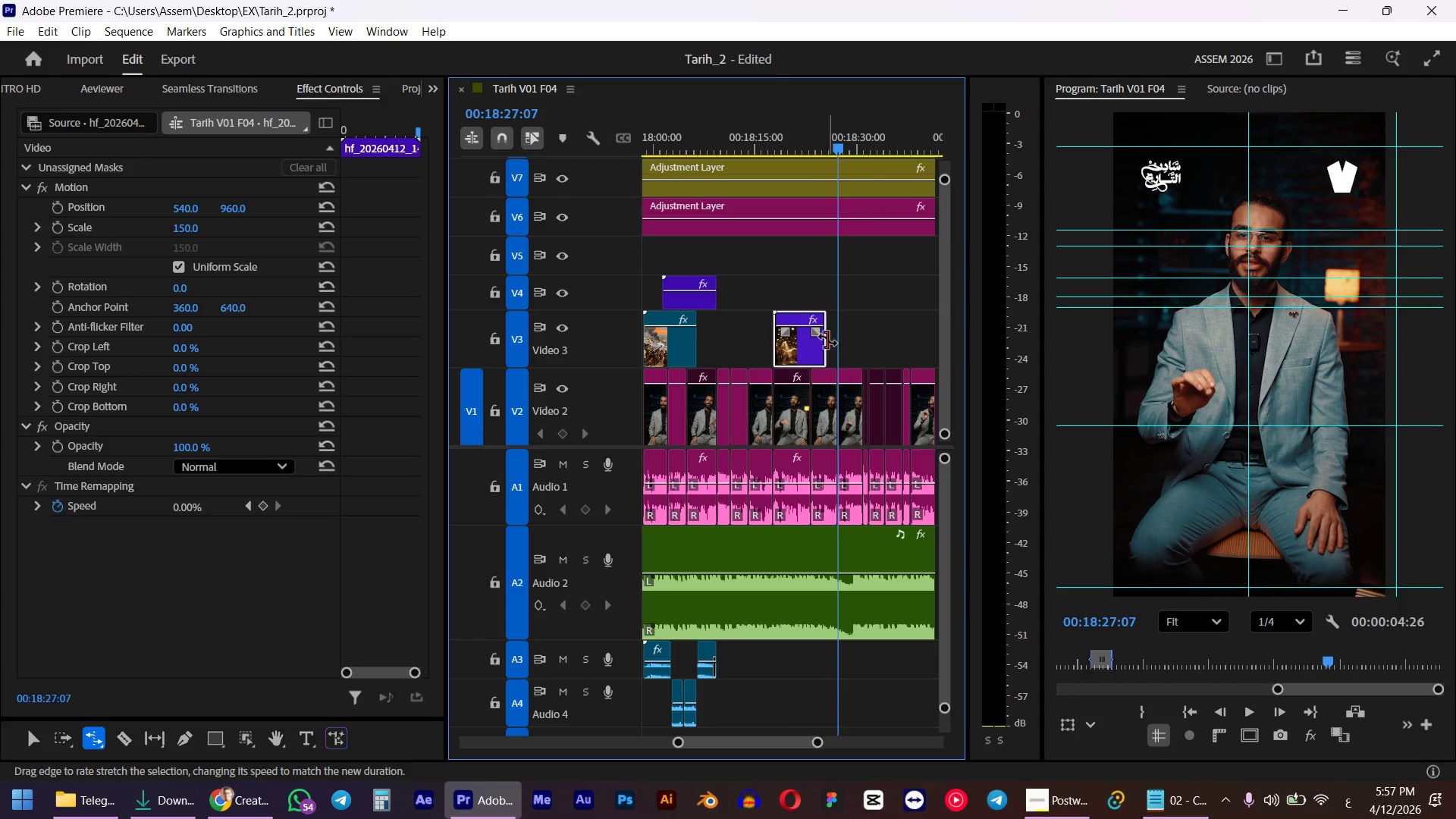 
left_click_drag(start_coordinate=[826, 337], to_coordinate=[837, 333])
 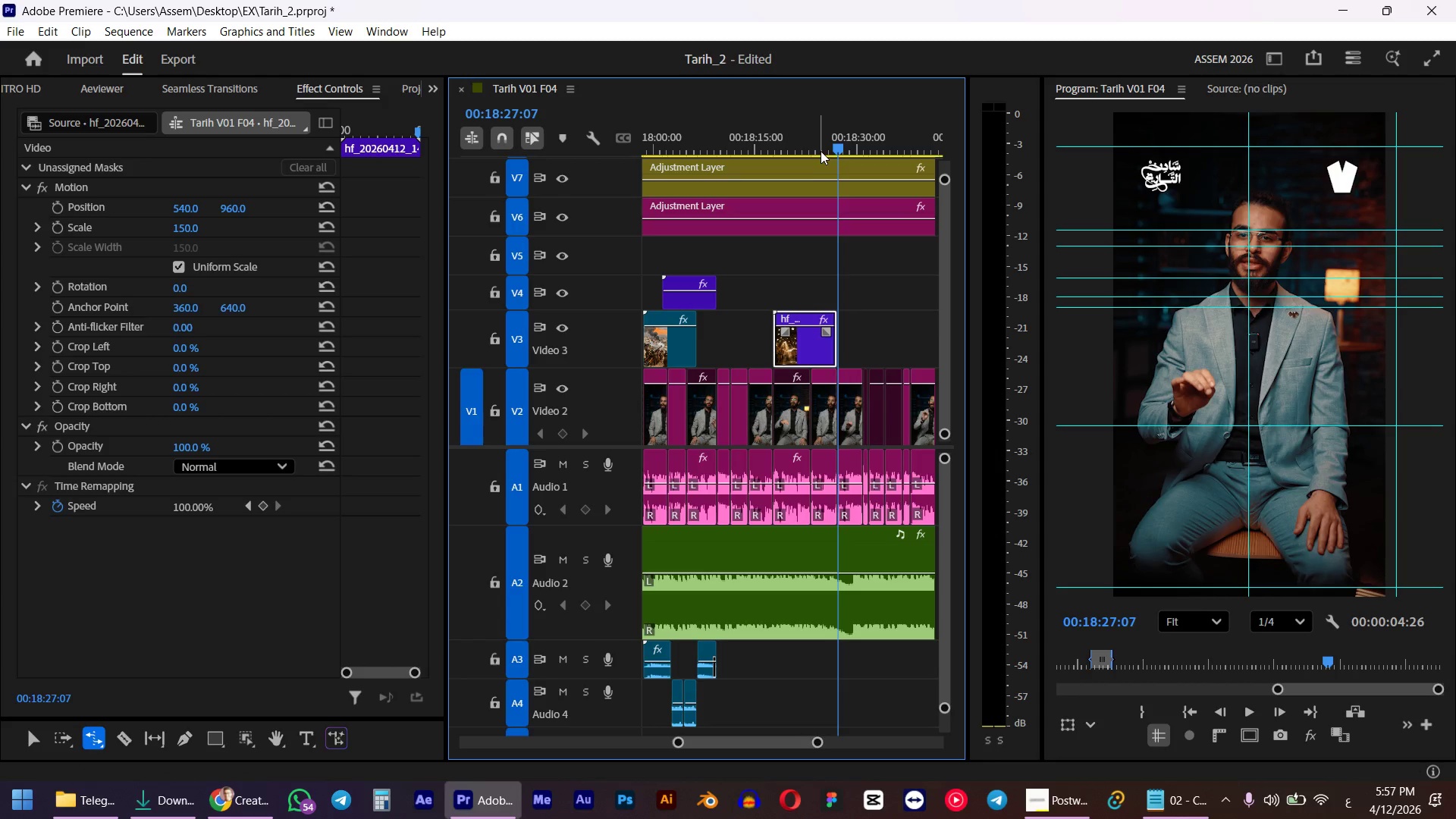 
left_click([821, 149])
 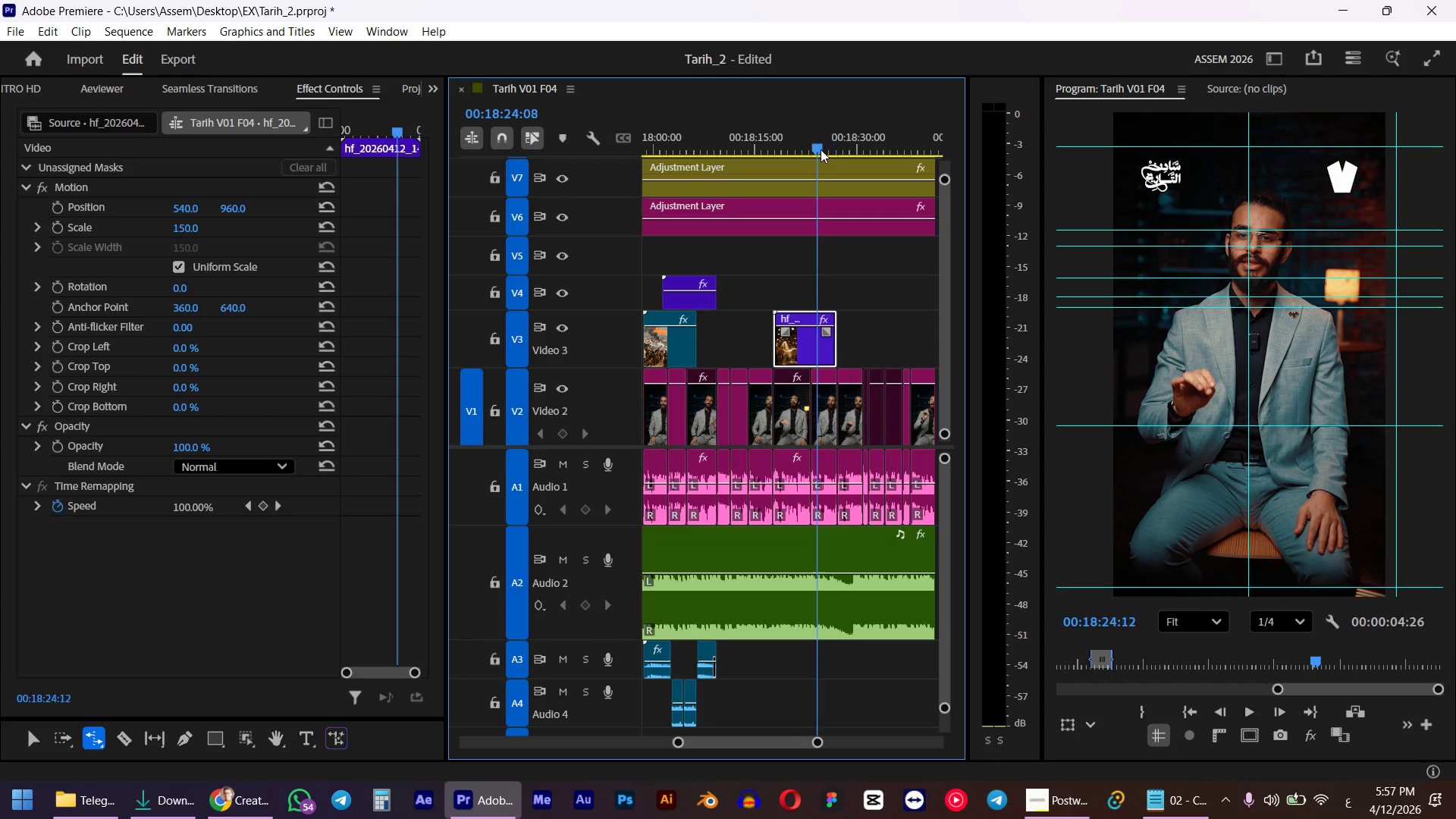 
key(Space)
 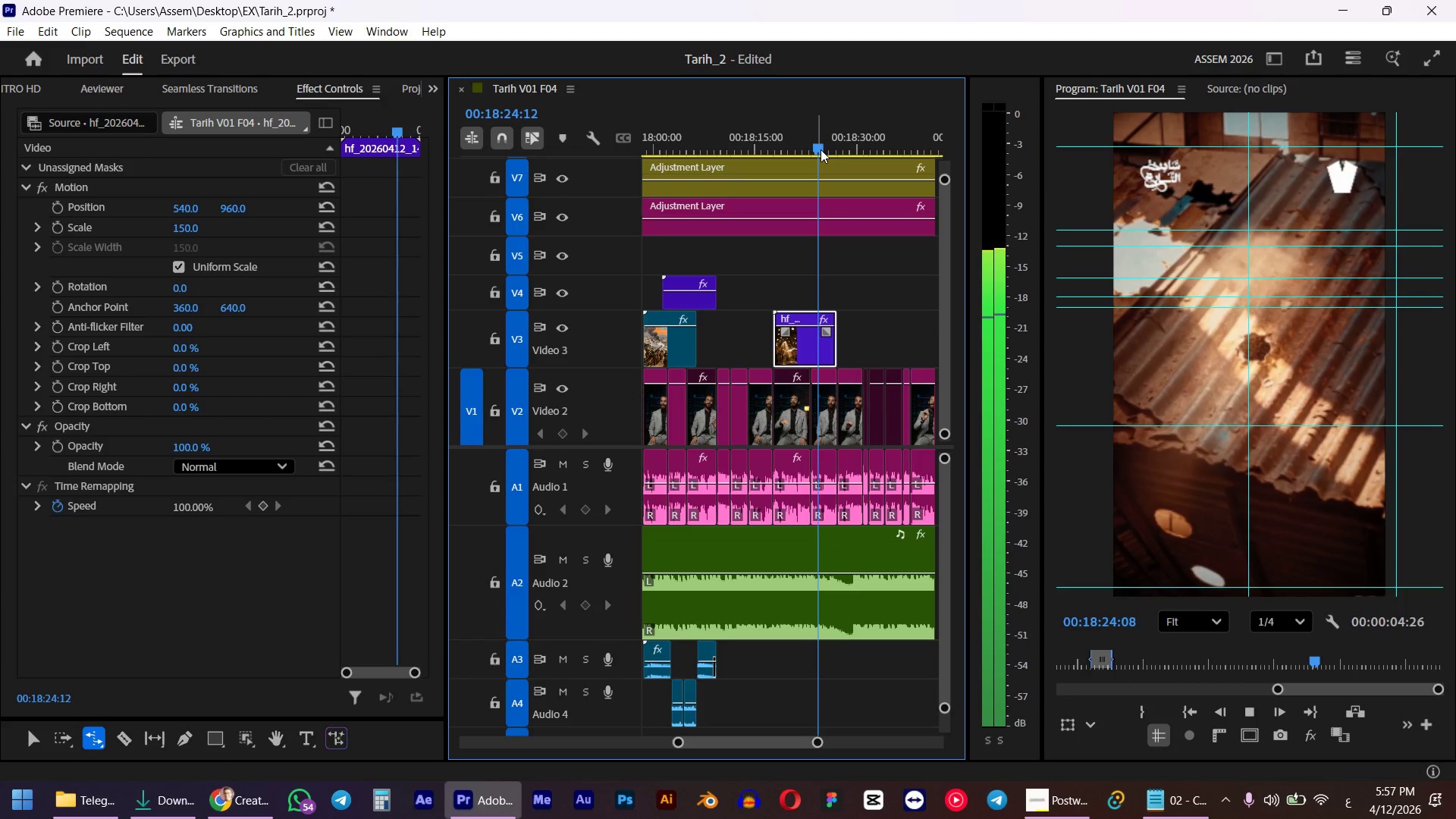 
wait(8.59)
 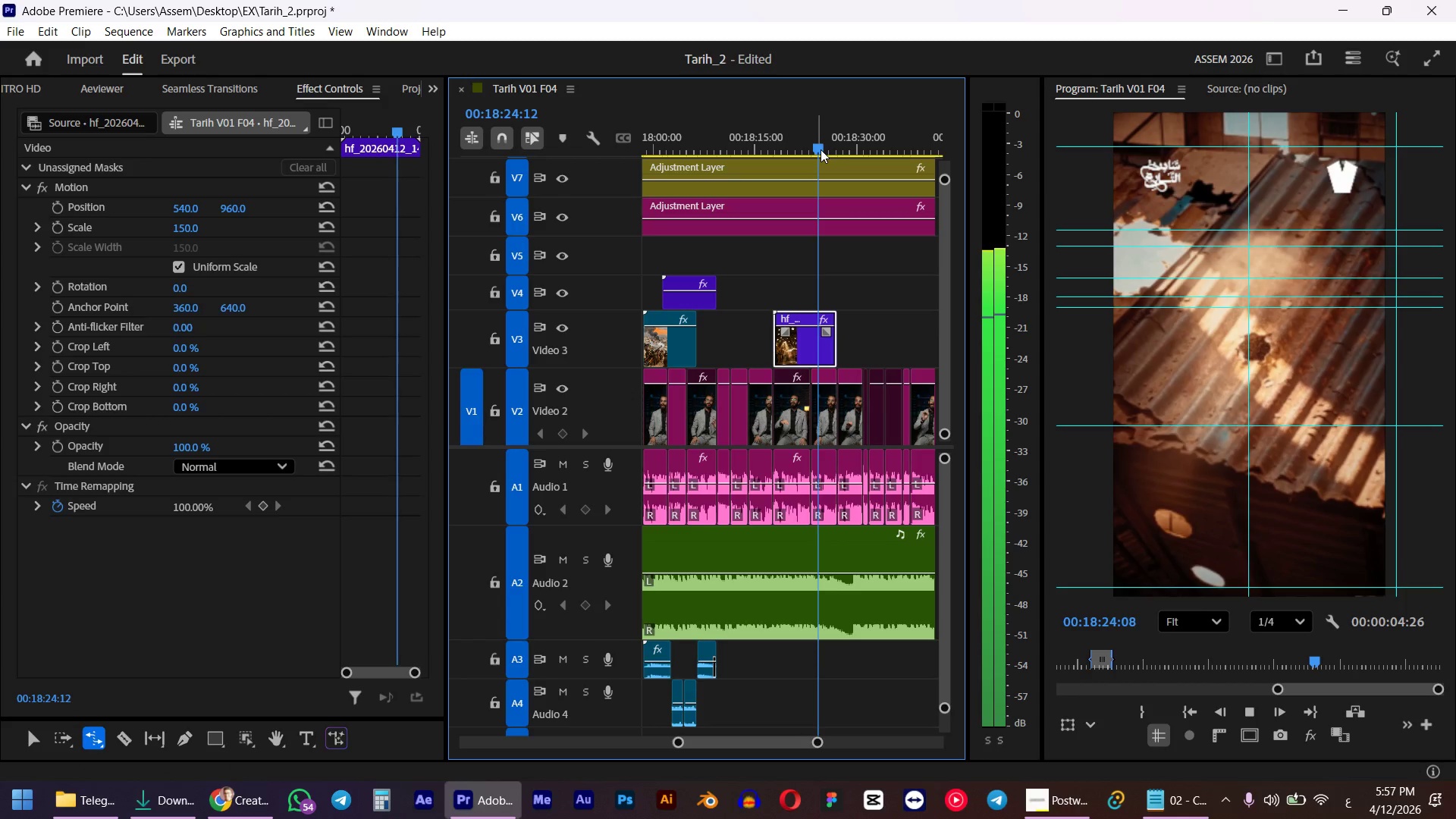 
scroll: coordinate [835, 253], scroll_direction: down, amount: 4.0
 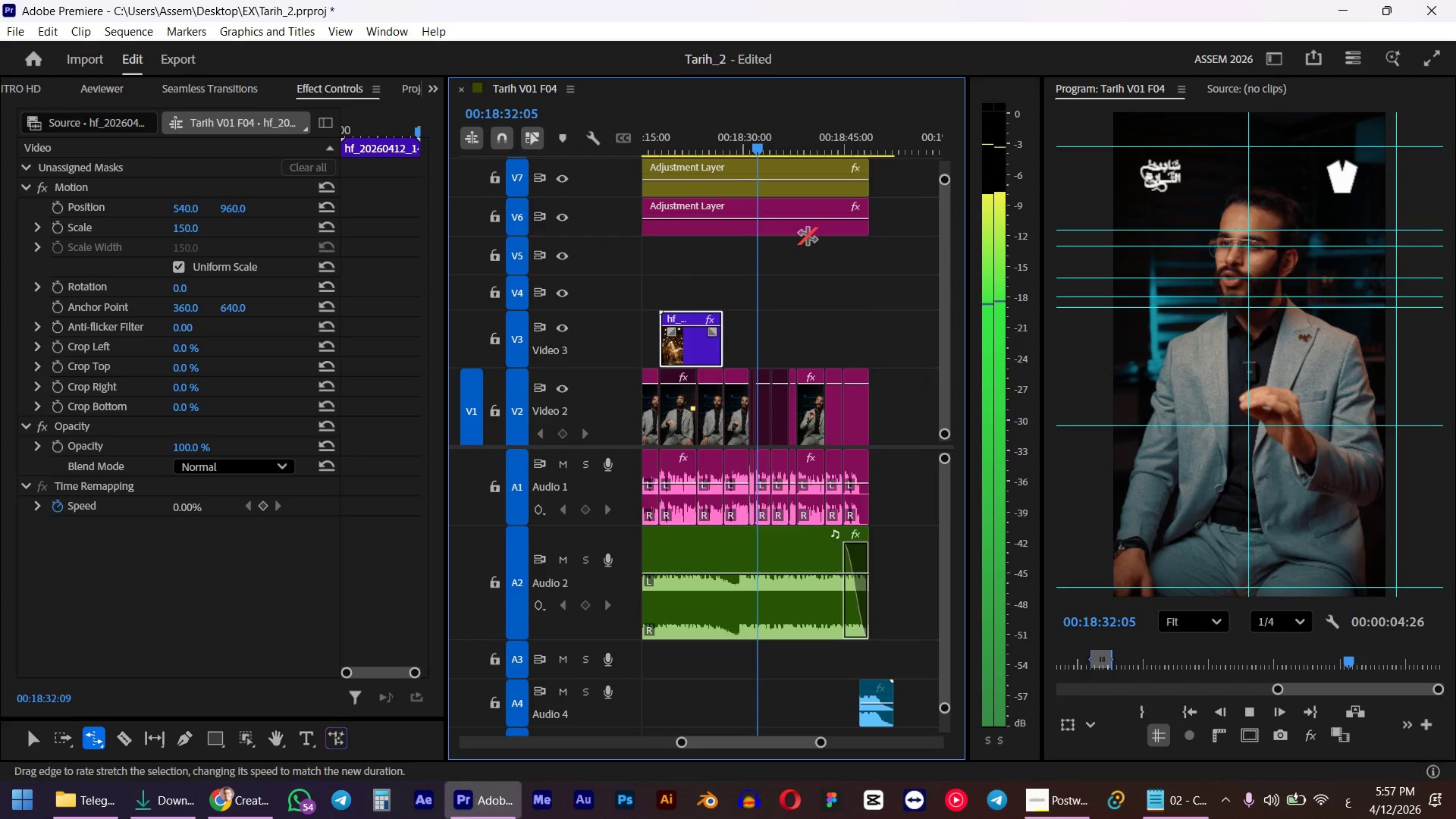 
key(Space)
 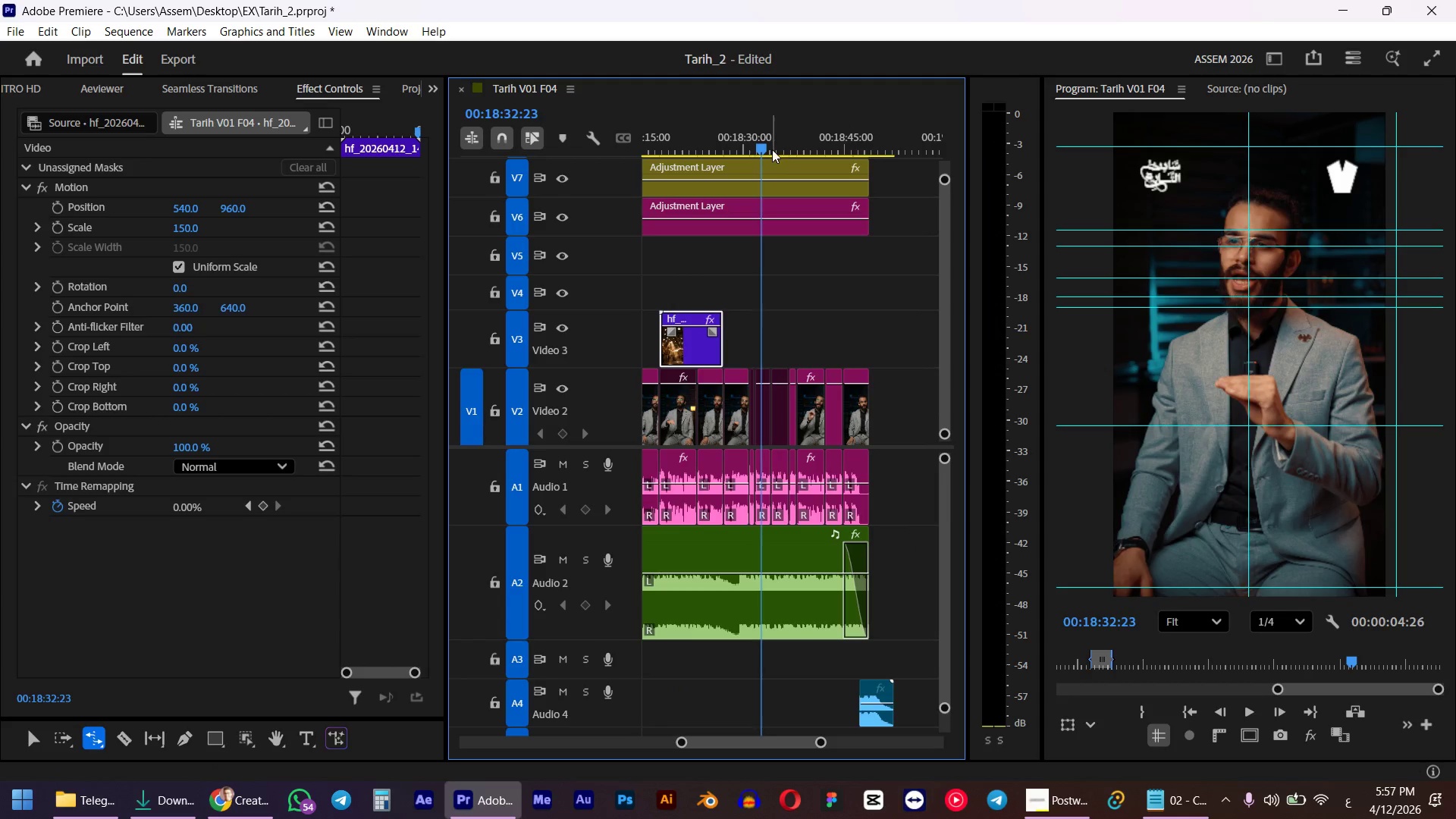 
left_click_drag(start_coordinate=[764, 146], to_coordinate=[751, 147])
 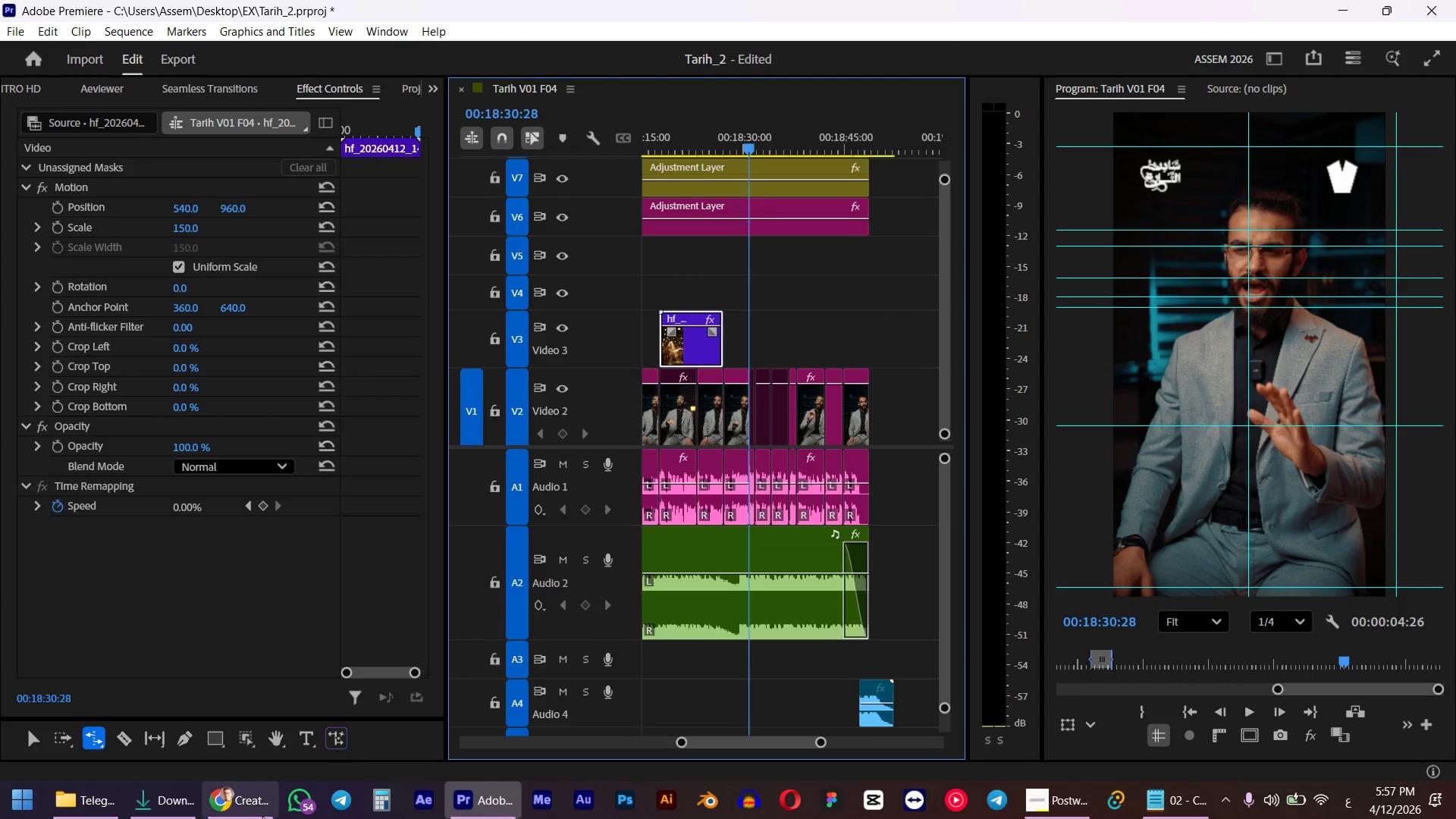 
hold_key(key=ShiftLeft, duration=0.53)
 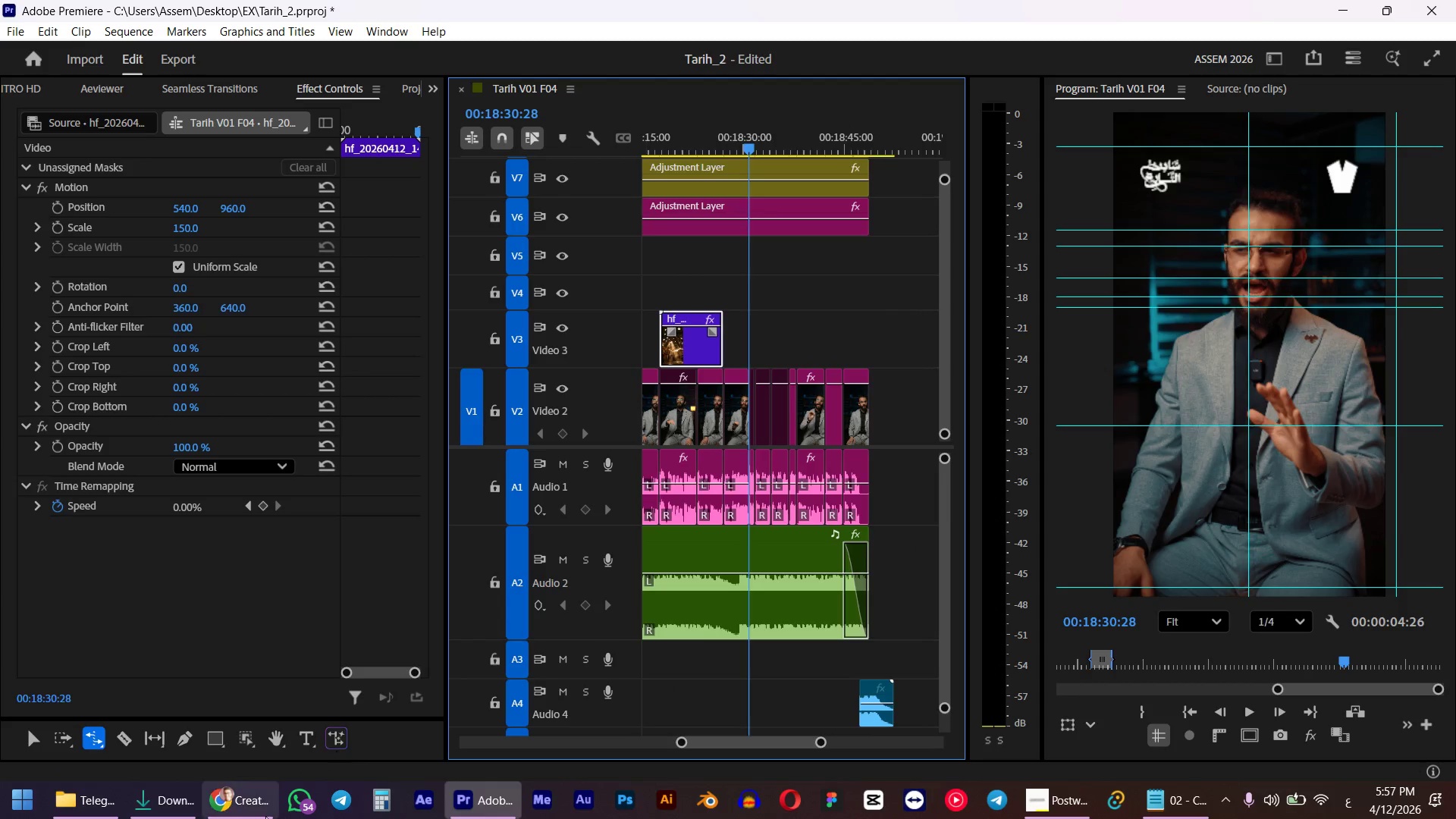 
left_click([262, 816])
 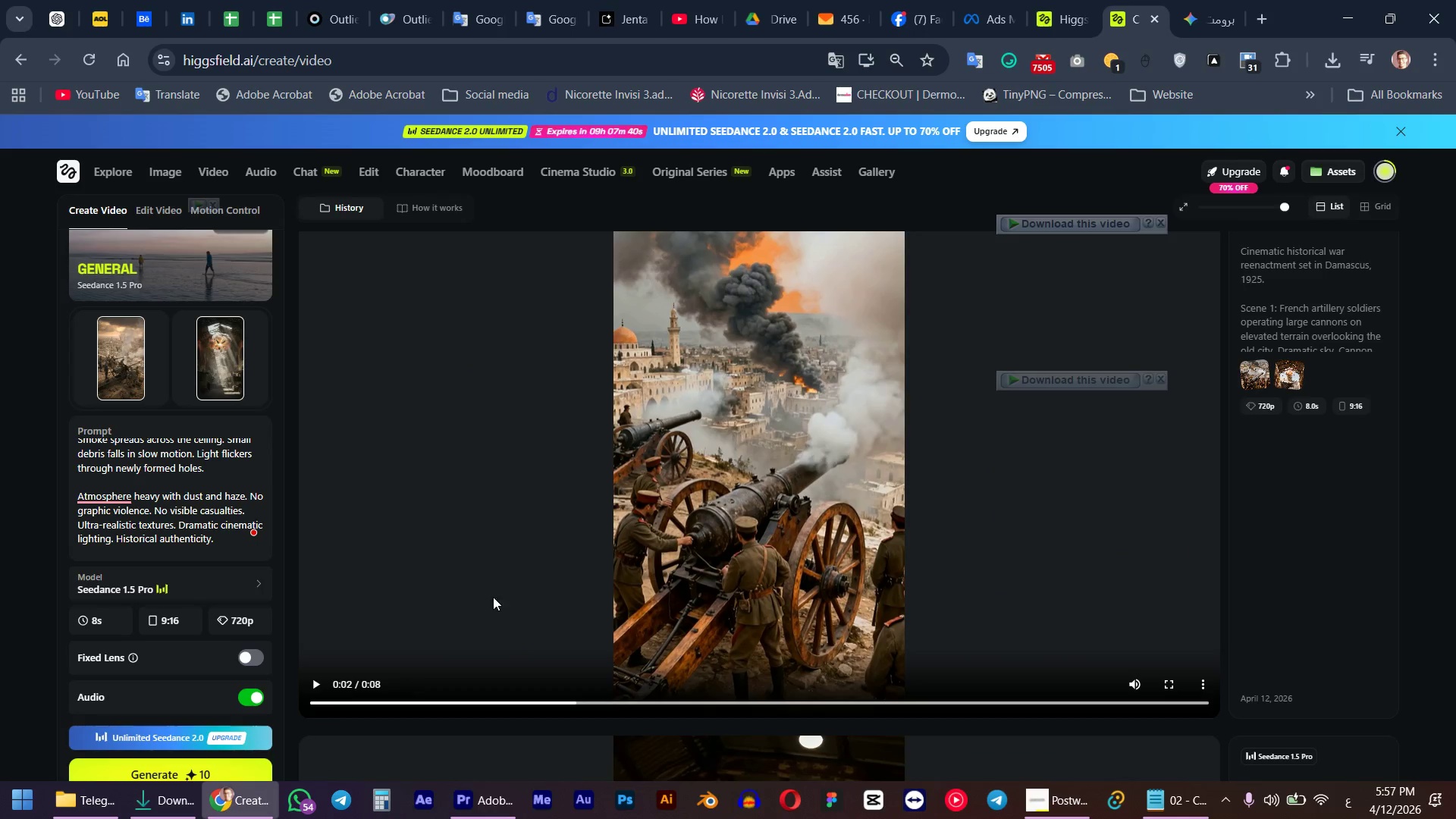 
scroll: coordinate [718, 510], scroll_direction: up, amount: 8.0
 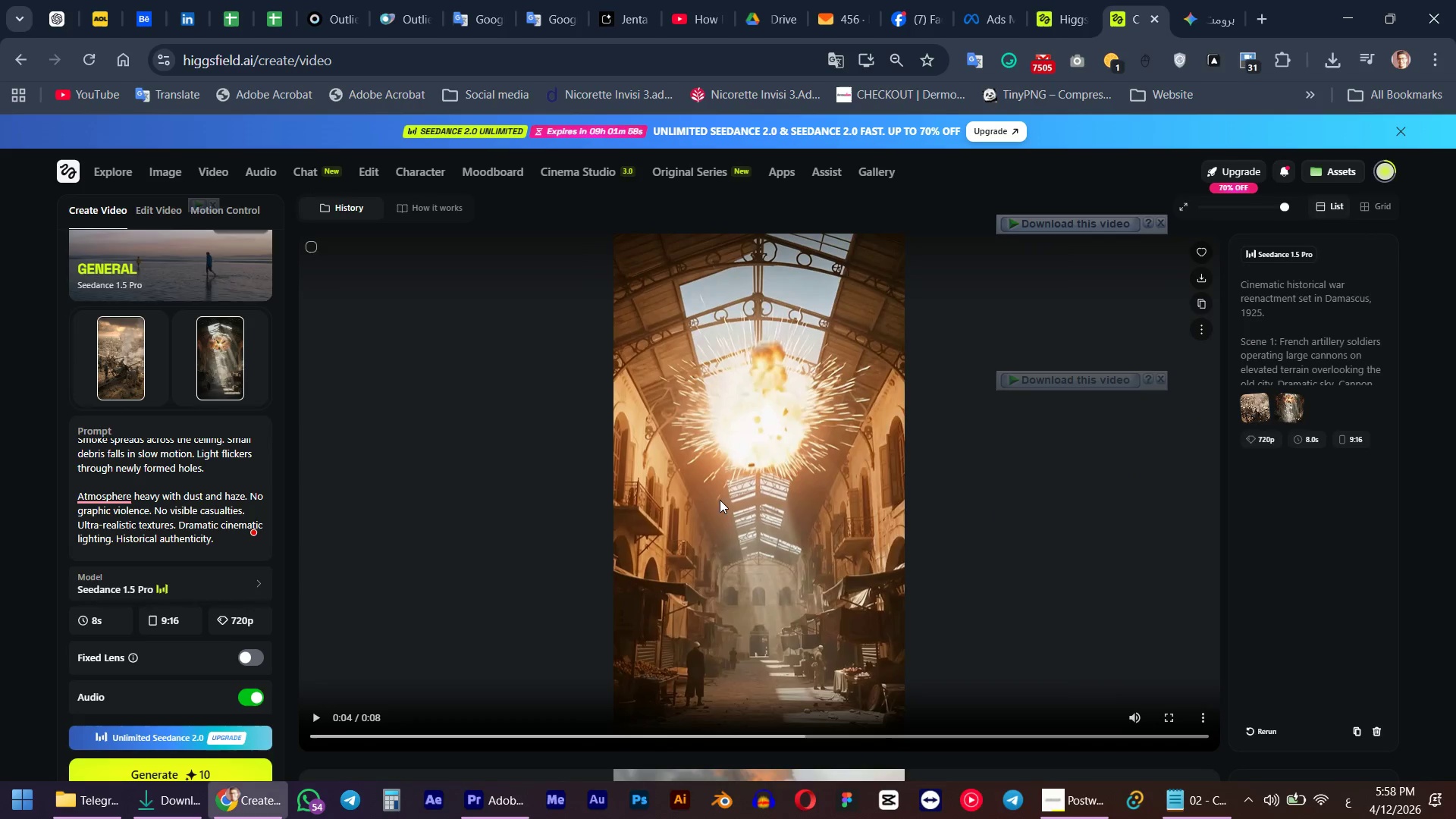 
left_click([736, 463])
 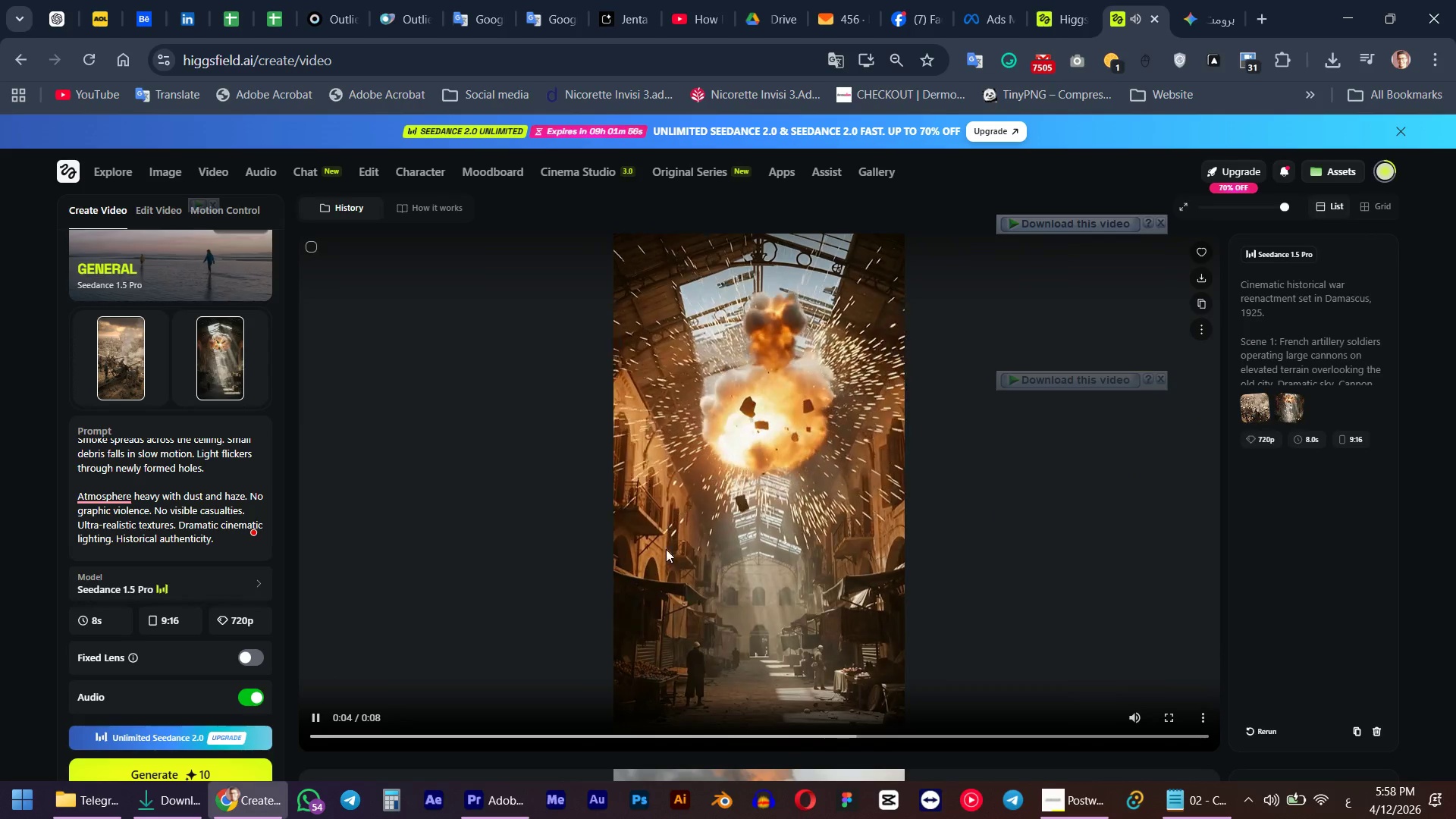 
left_click([736, 513])
 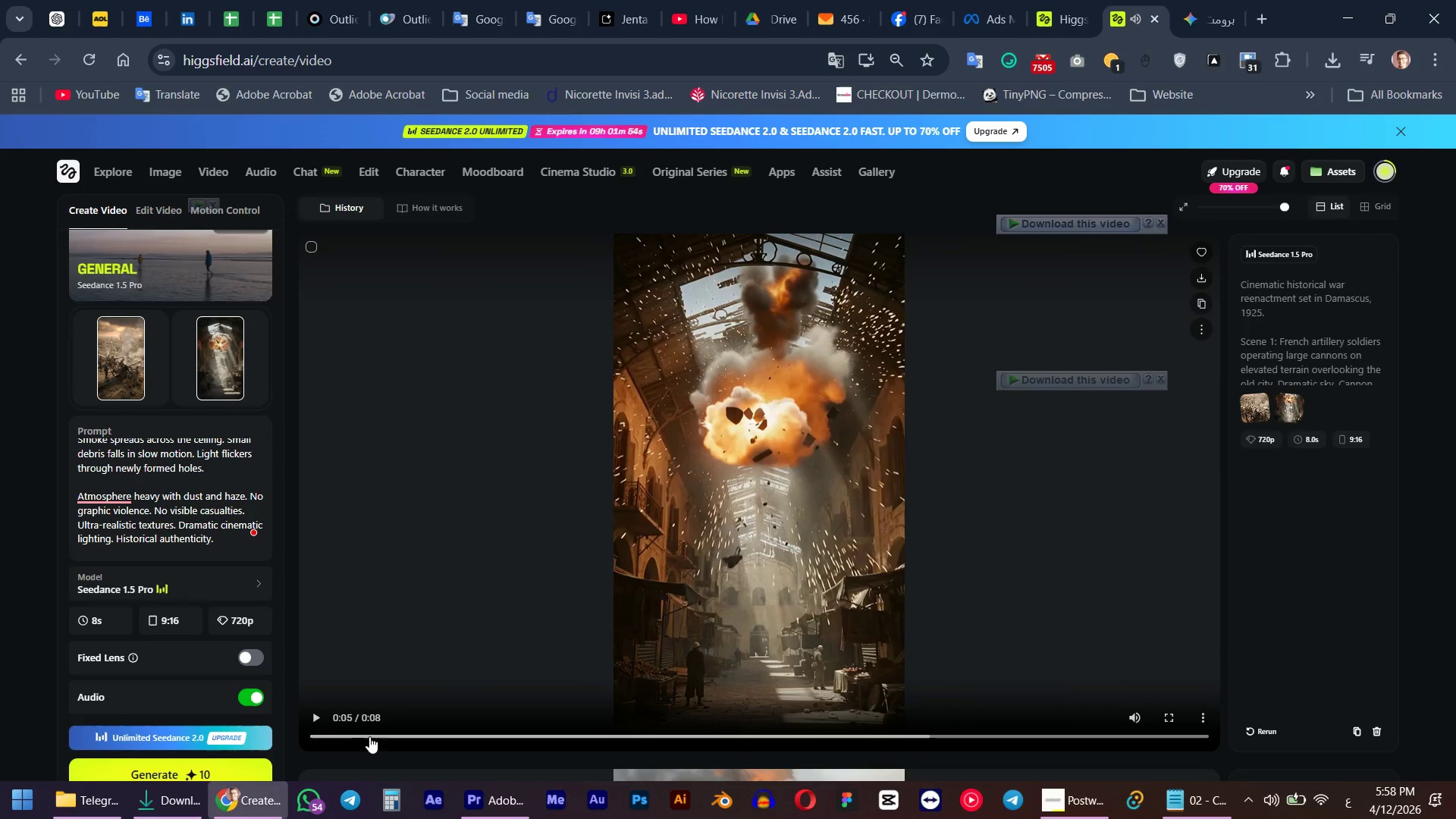 
left_click([314, 731])
 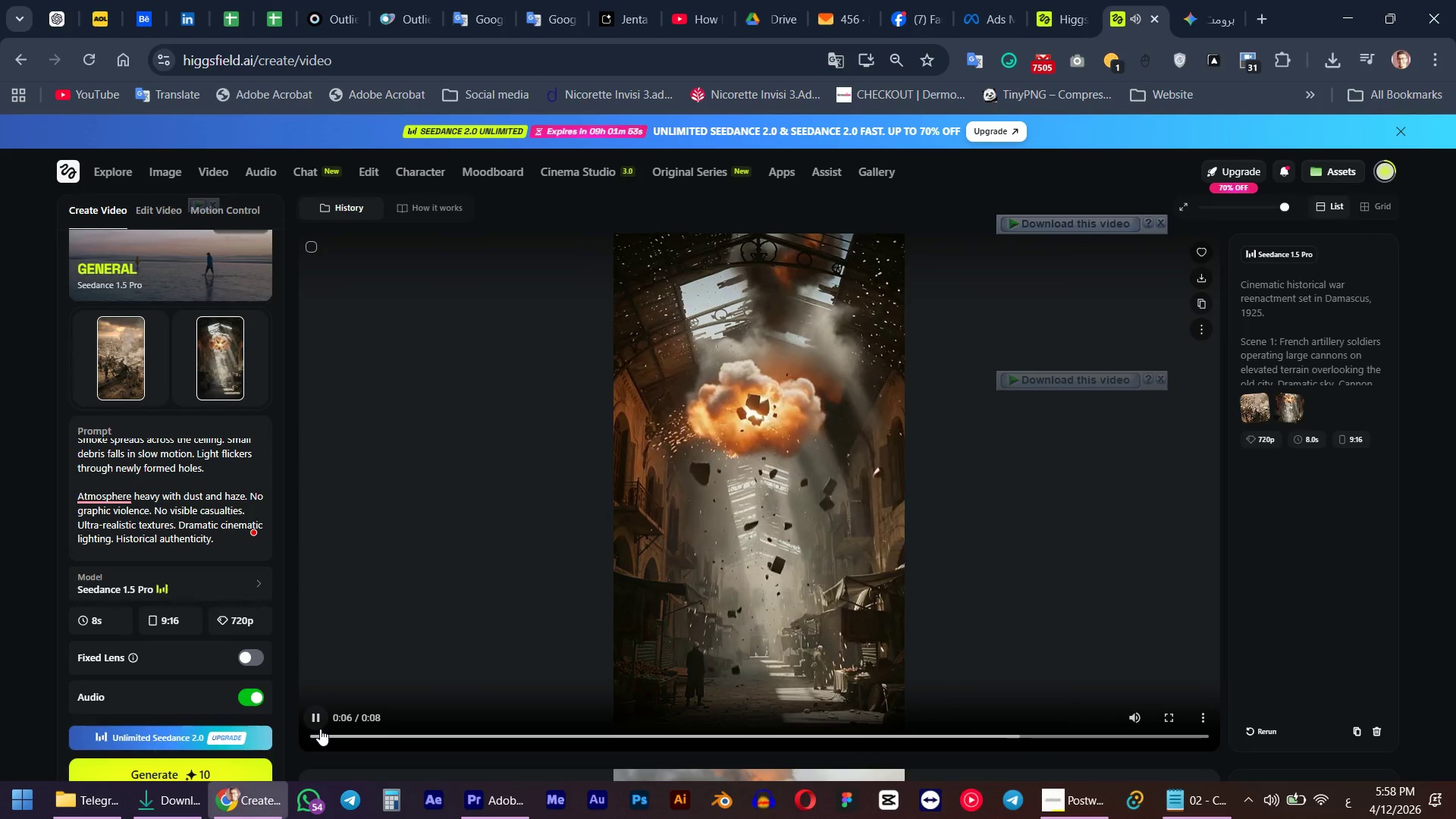 
double_click([321, 735])
 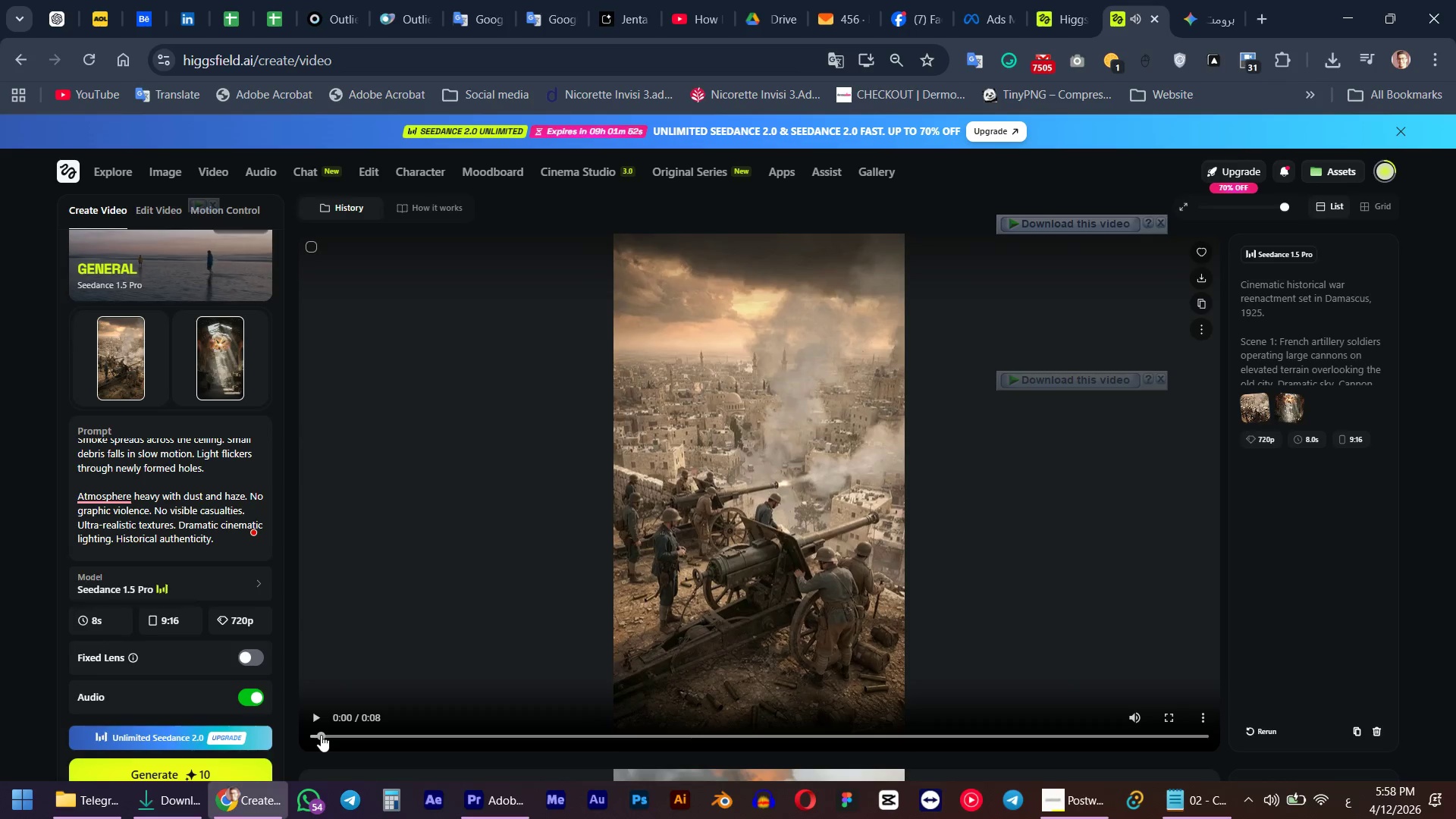 
left_click_drag(start_coordinate=[321, 735], to_coordinate=[293, 730])
 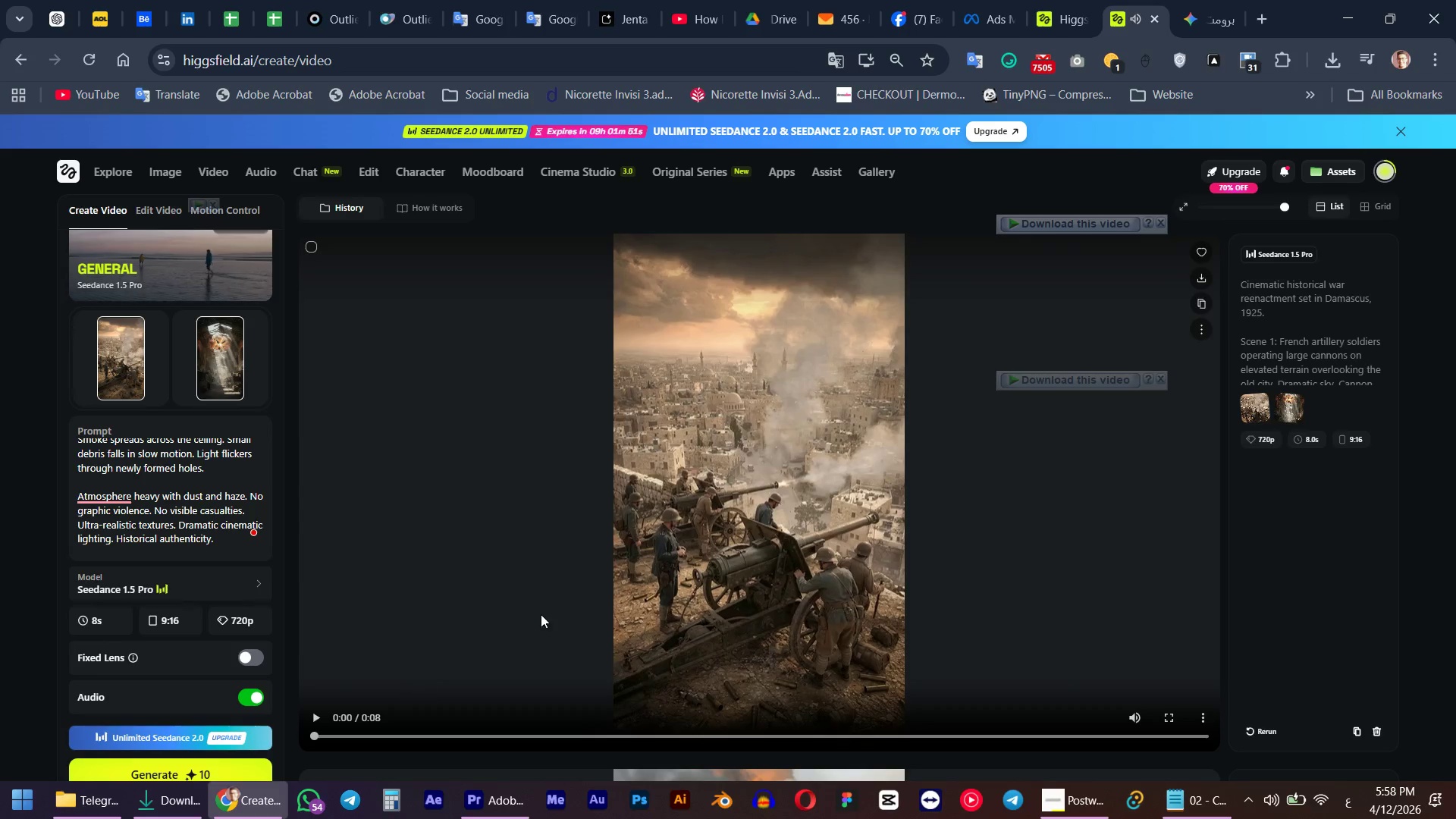 
left_click([543, 612])
 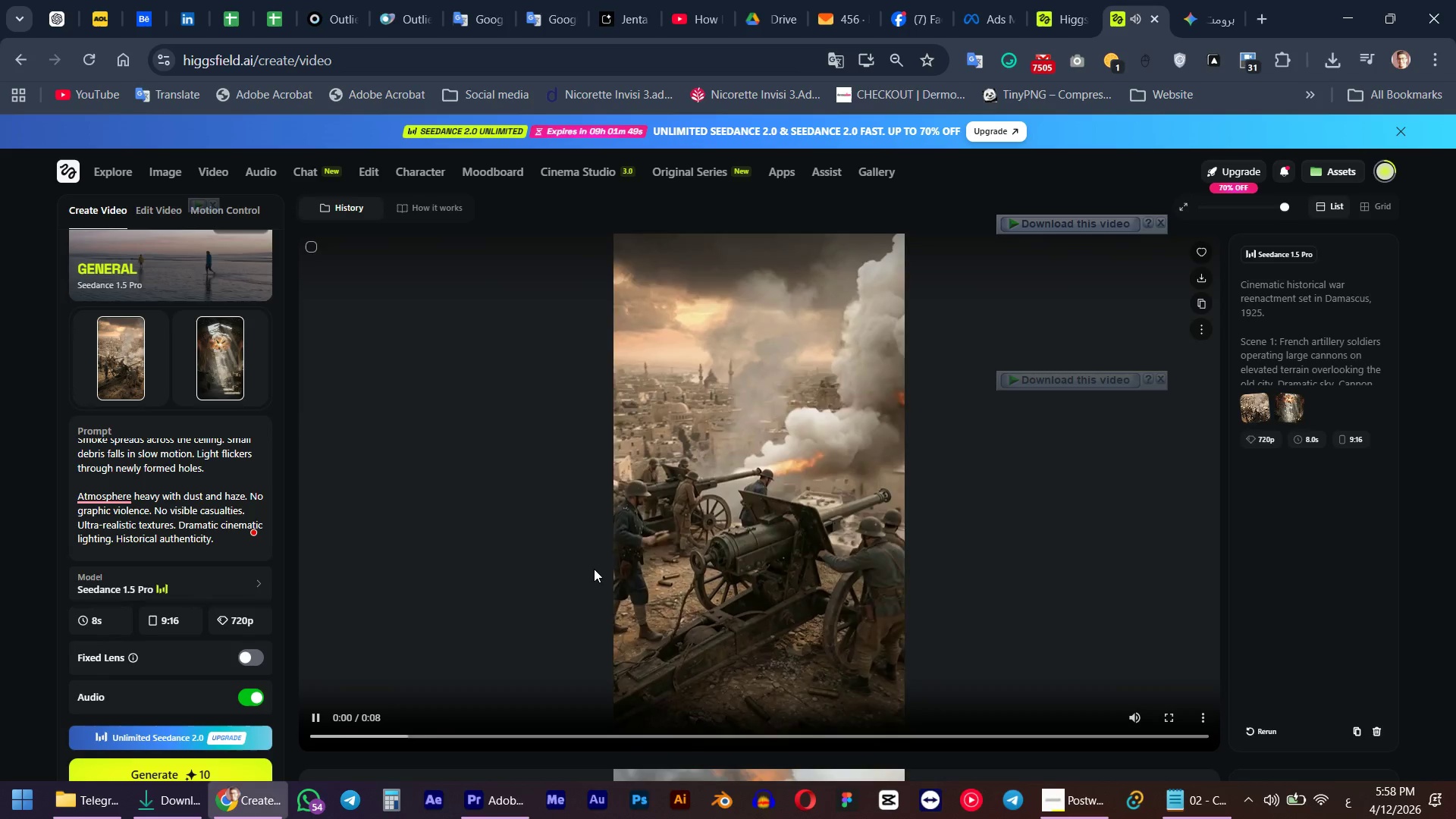 
left_click([736, 500])
 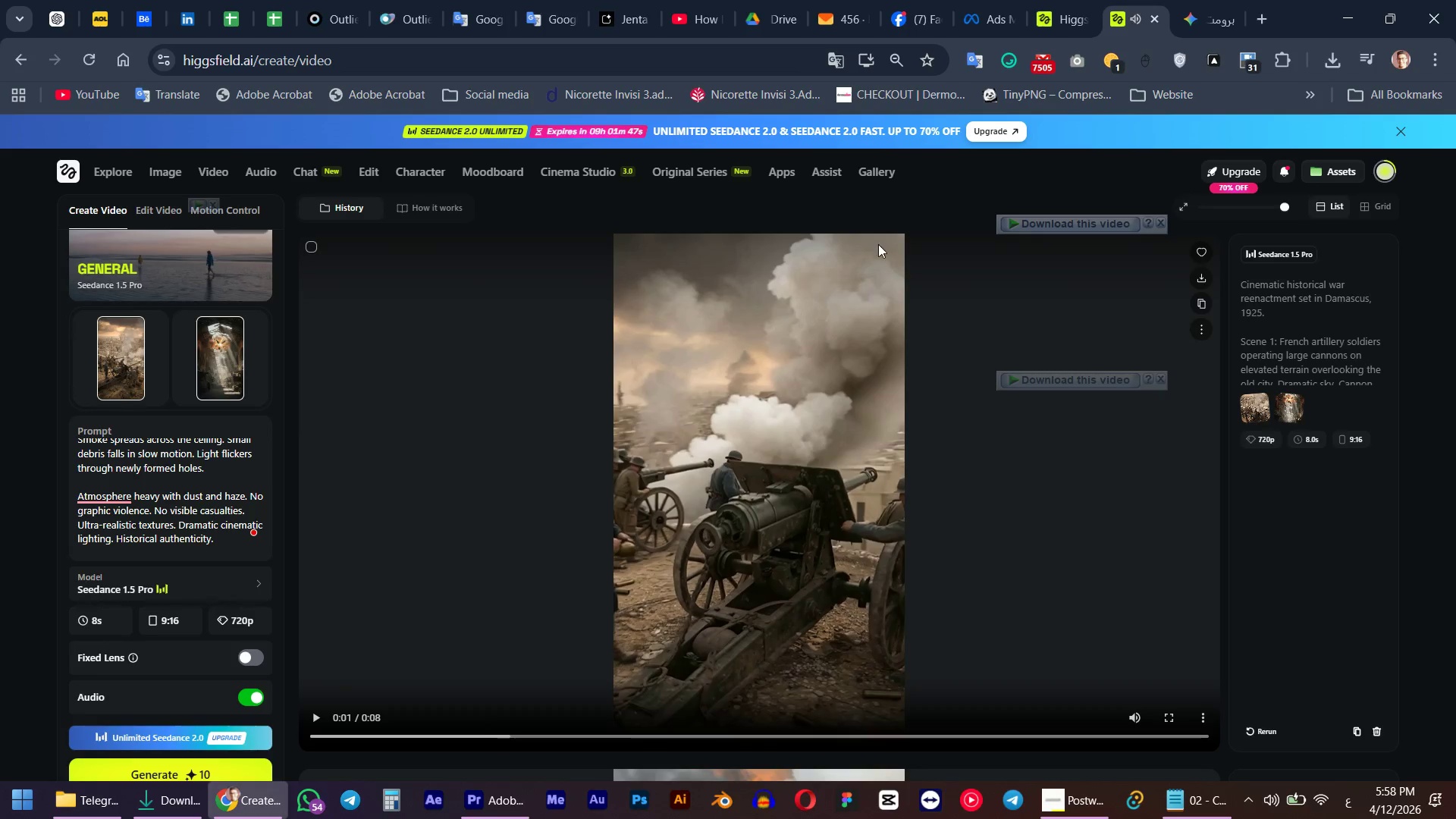 
left_click([1047, 0])
 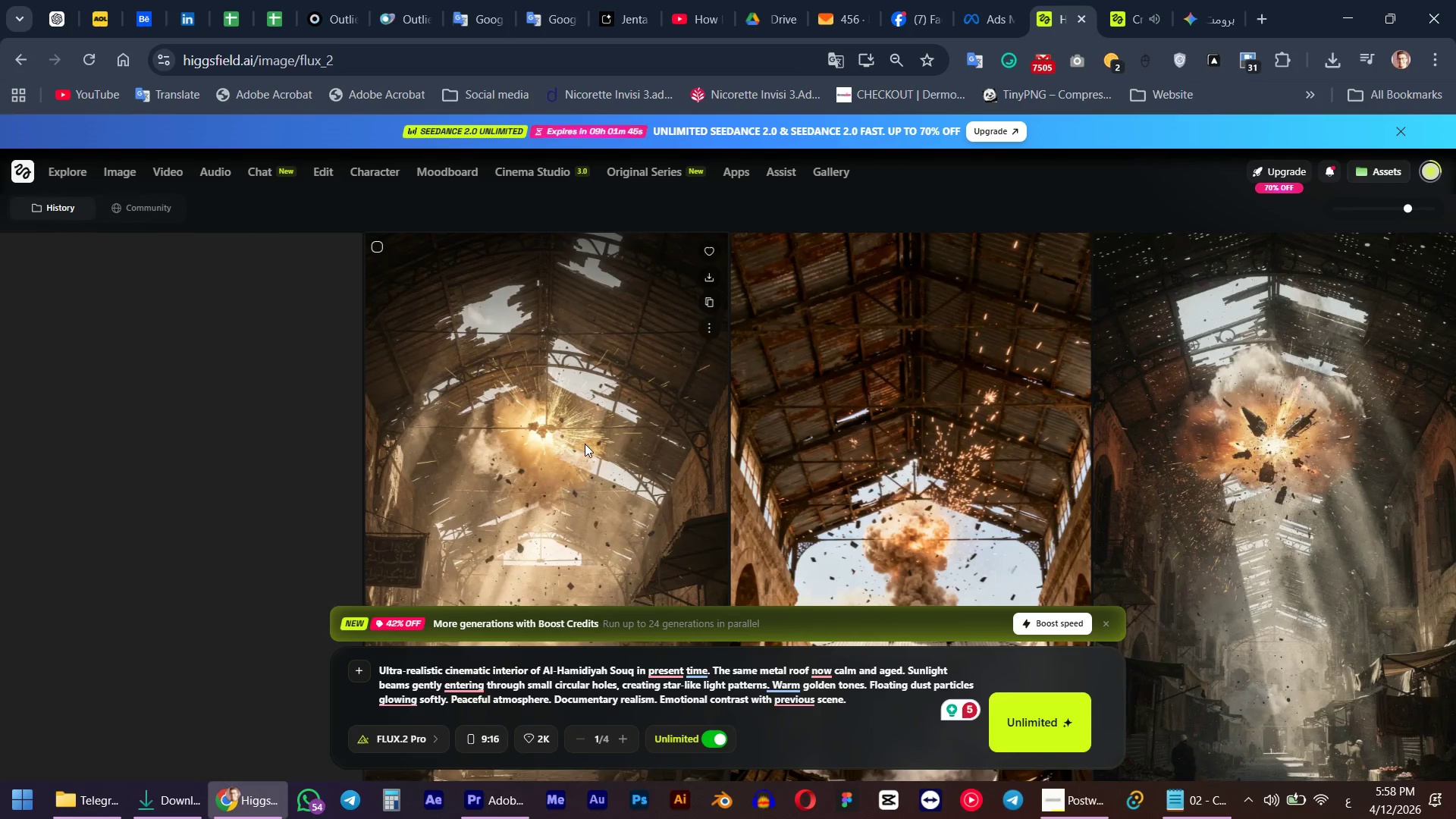 
scroll: coordinate [585, 421], scroll_direction: down, amount: 2.0
 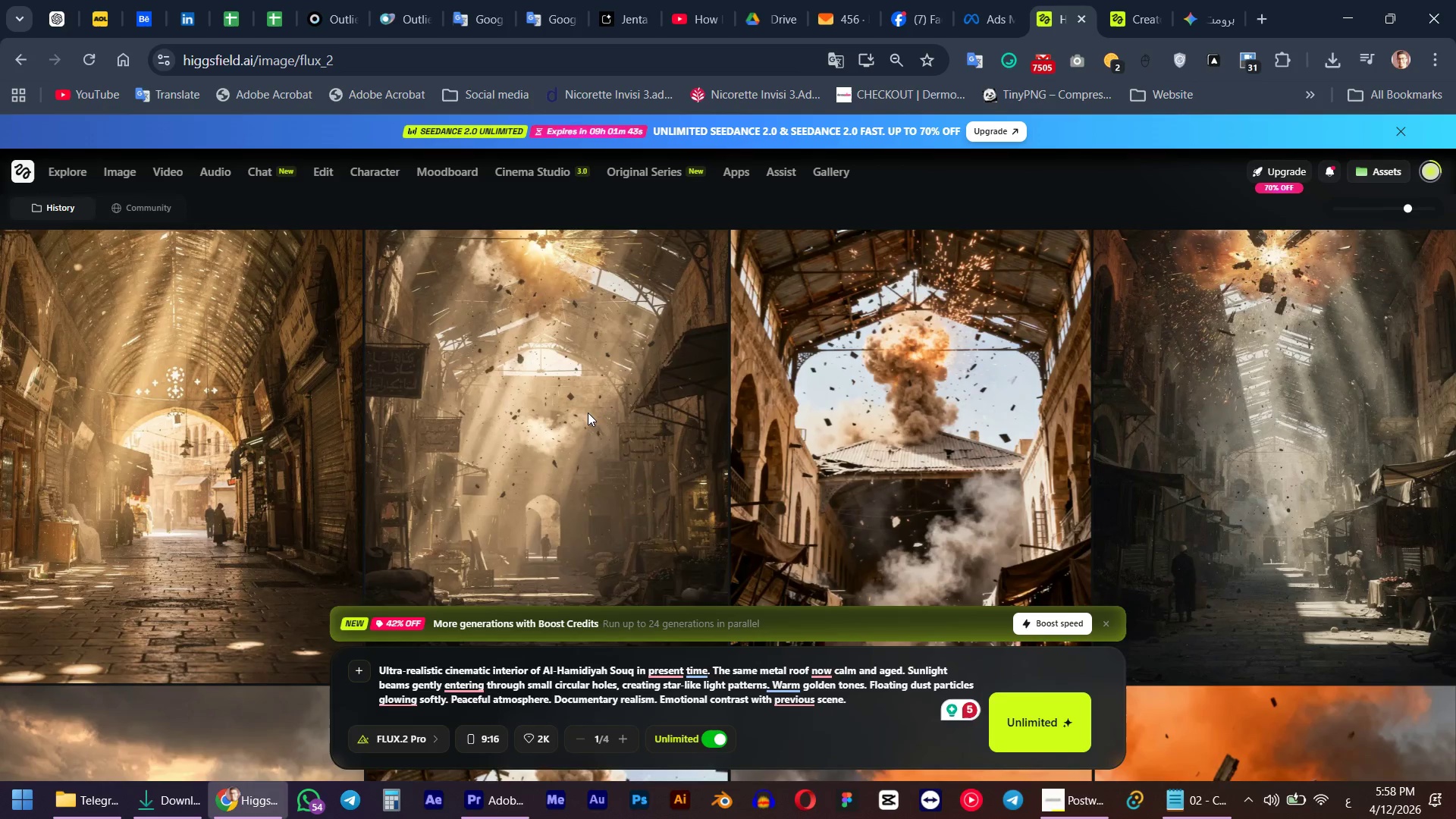 
scroll: coordinate [588, 413], scroll_direction: up, amount: 3.0
 